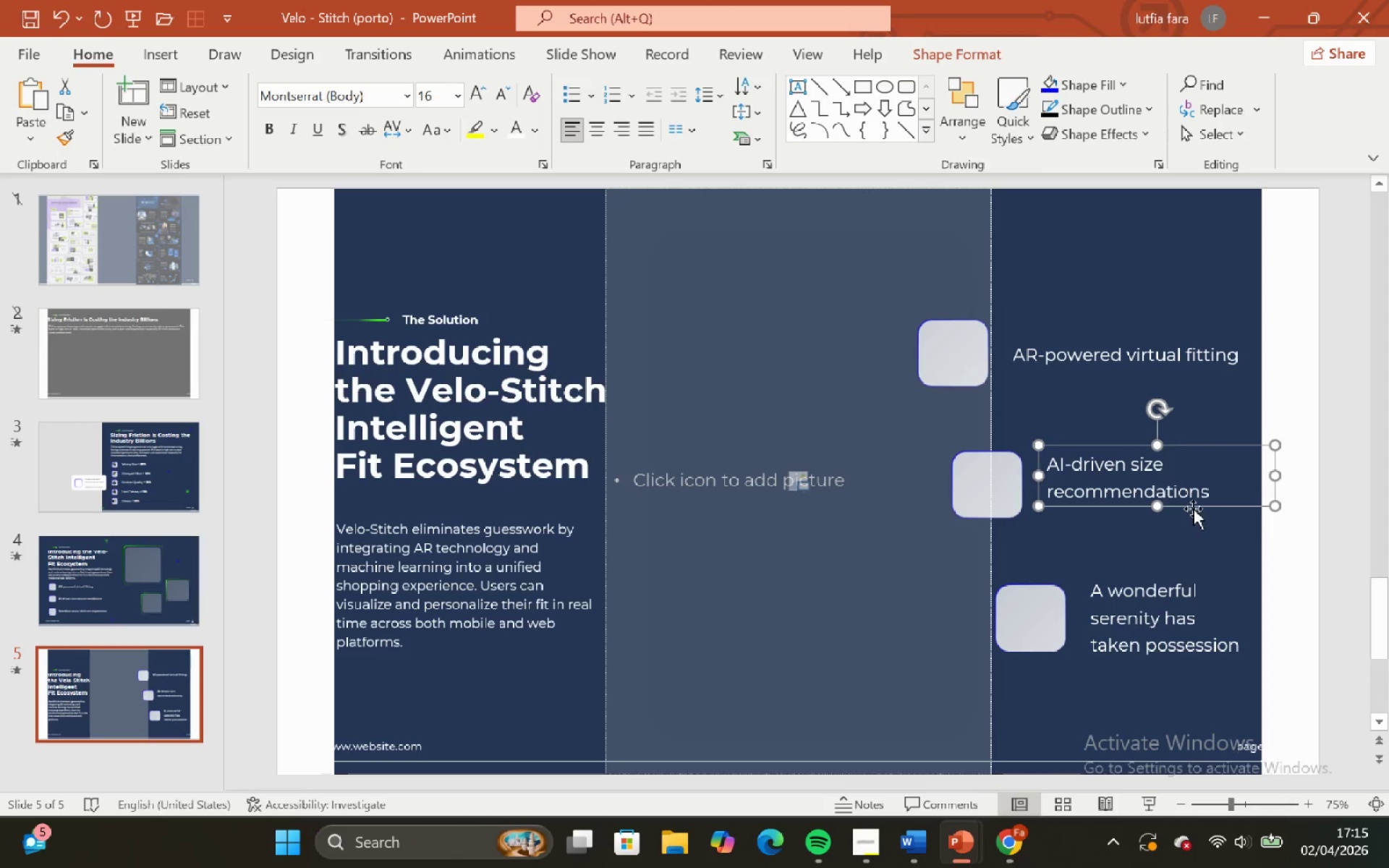 
hold_key(key=ShiftLeft, duration=0.95)
left_click_drag(start_coordinate=[1192, 506], to_coordinate=[1194, 516])
 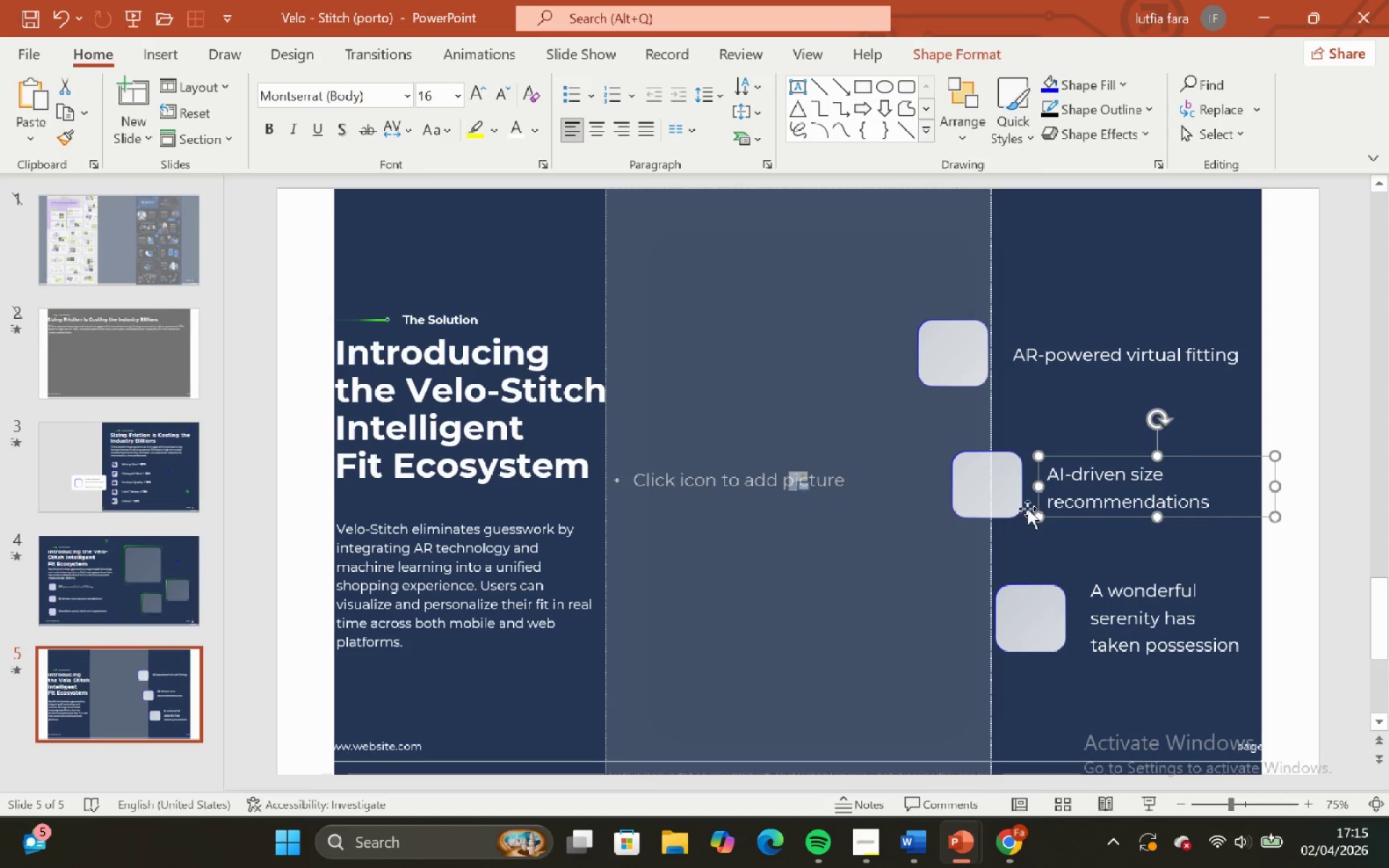 
hold_key(key=ShiftLeft, duration=0.62)
left_click([1011, 478])
 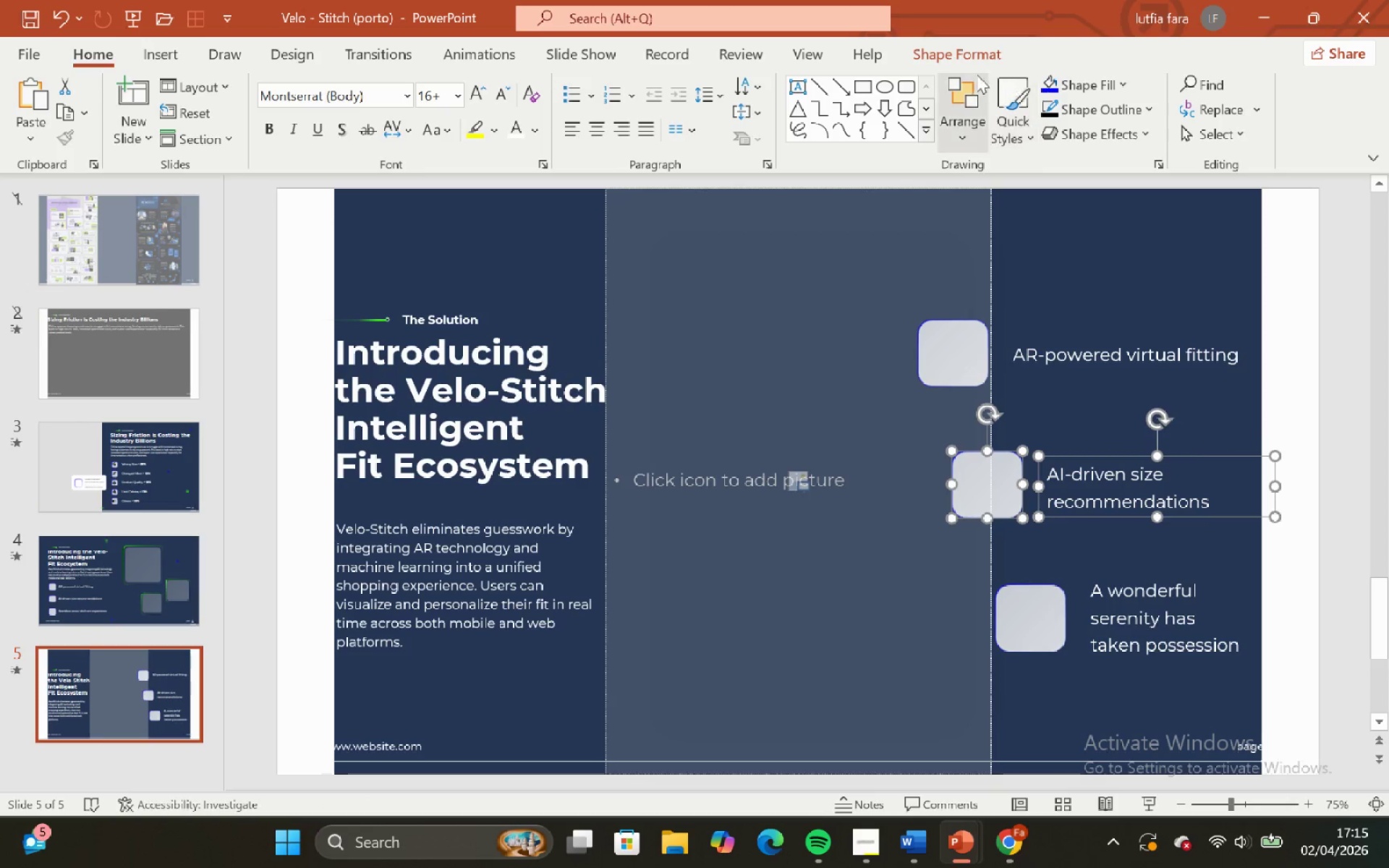 
left_click([964, 61])
 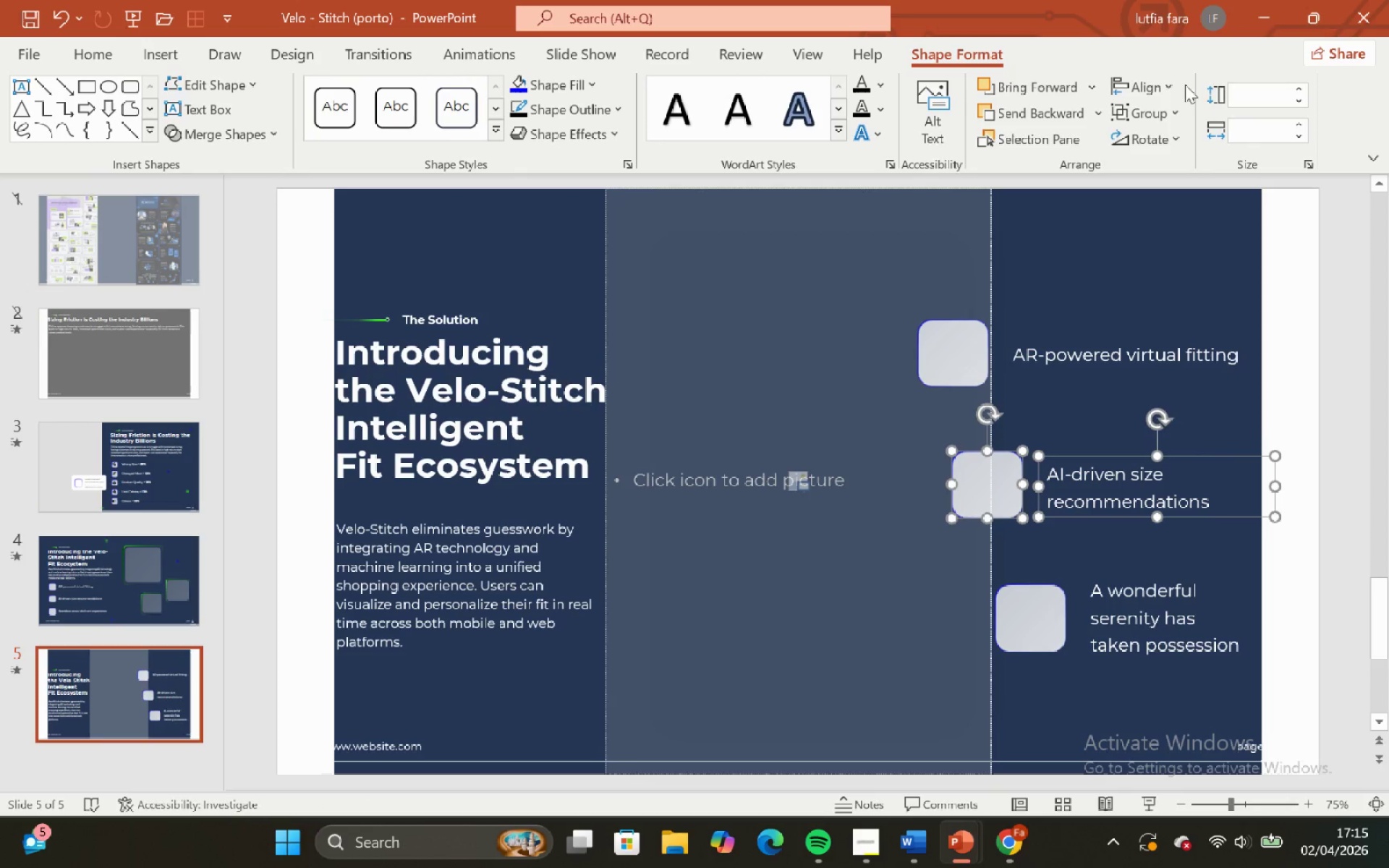 
left_click([1160, 82])
 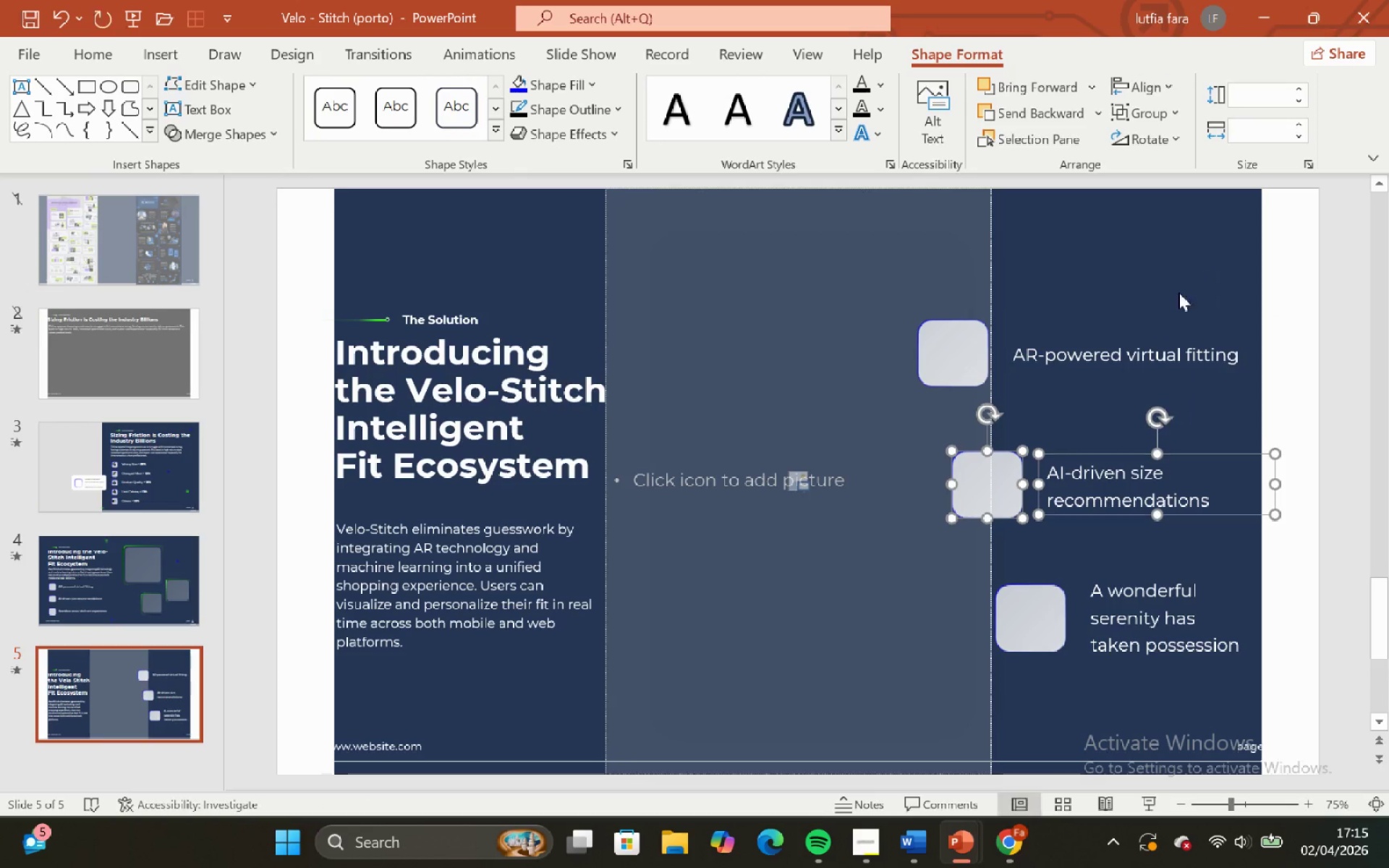 
double_click([1099, 376])
 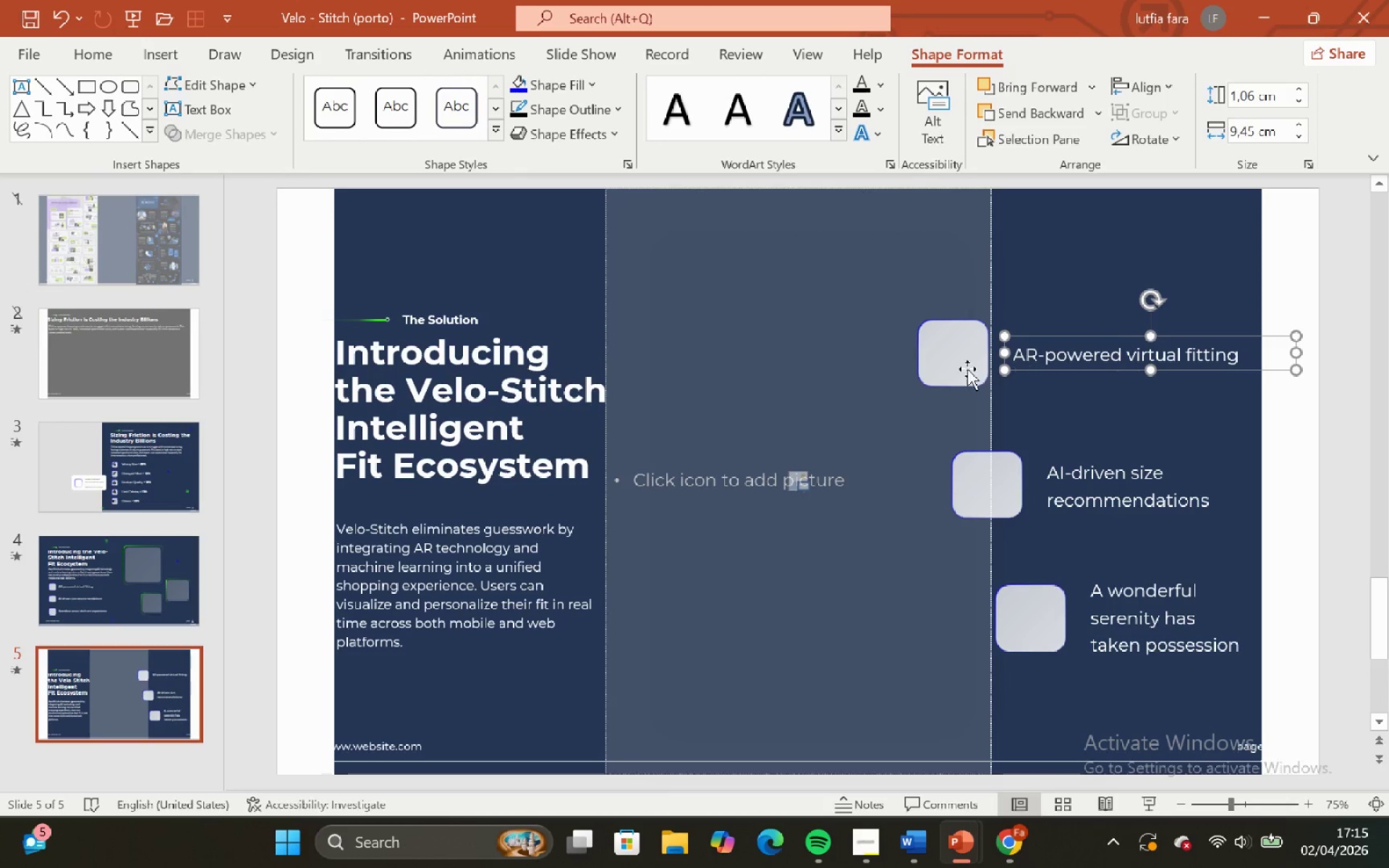 
hold_key(key=ShiftLeft, duration=0.73)
left_click([943, 357])
 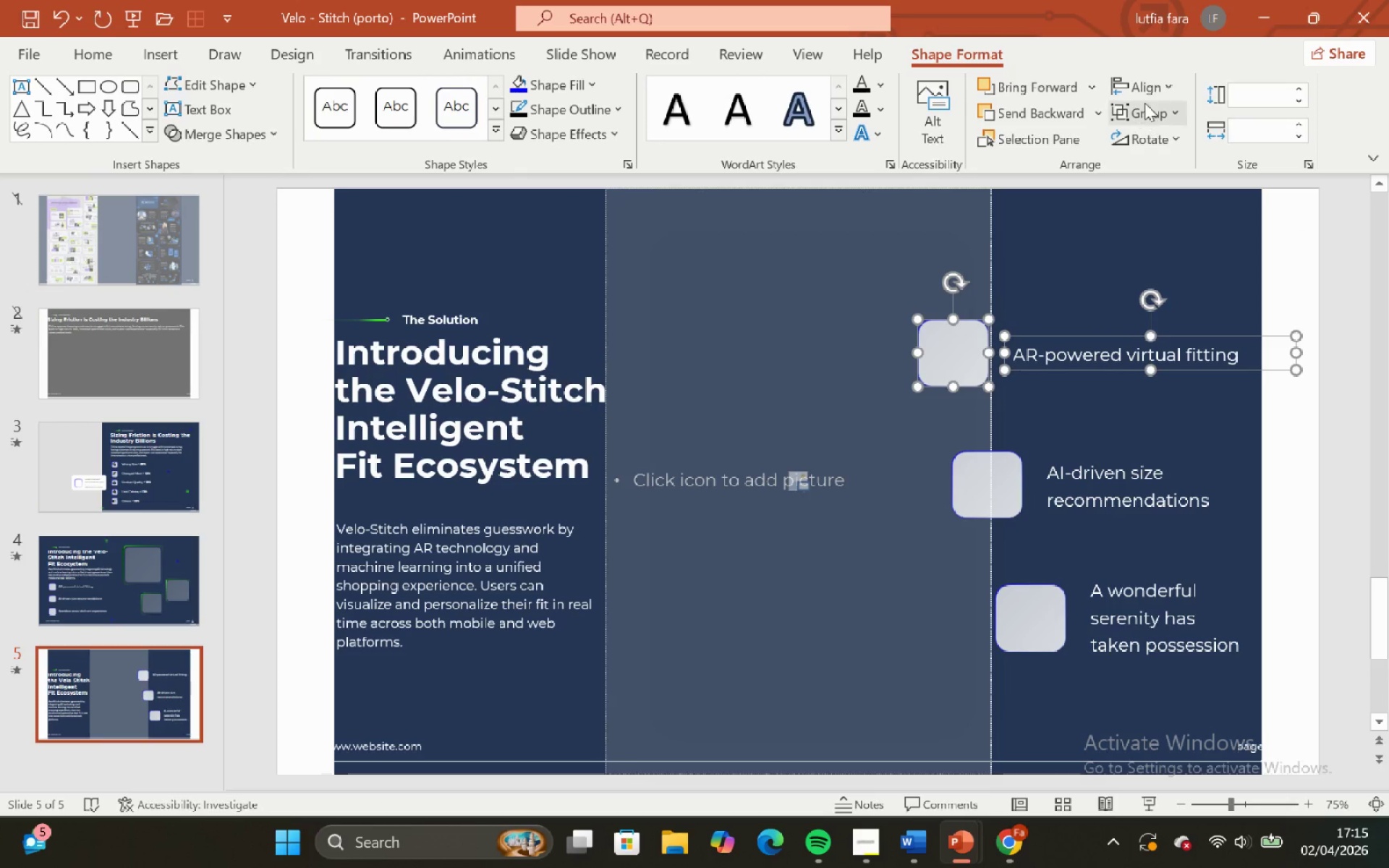 
left_click([1146, 81])
 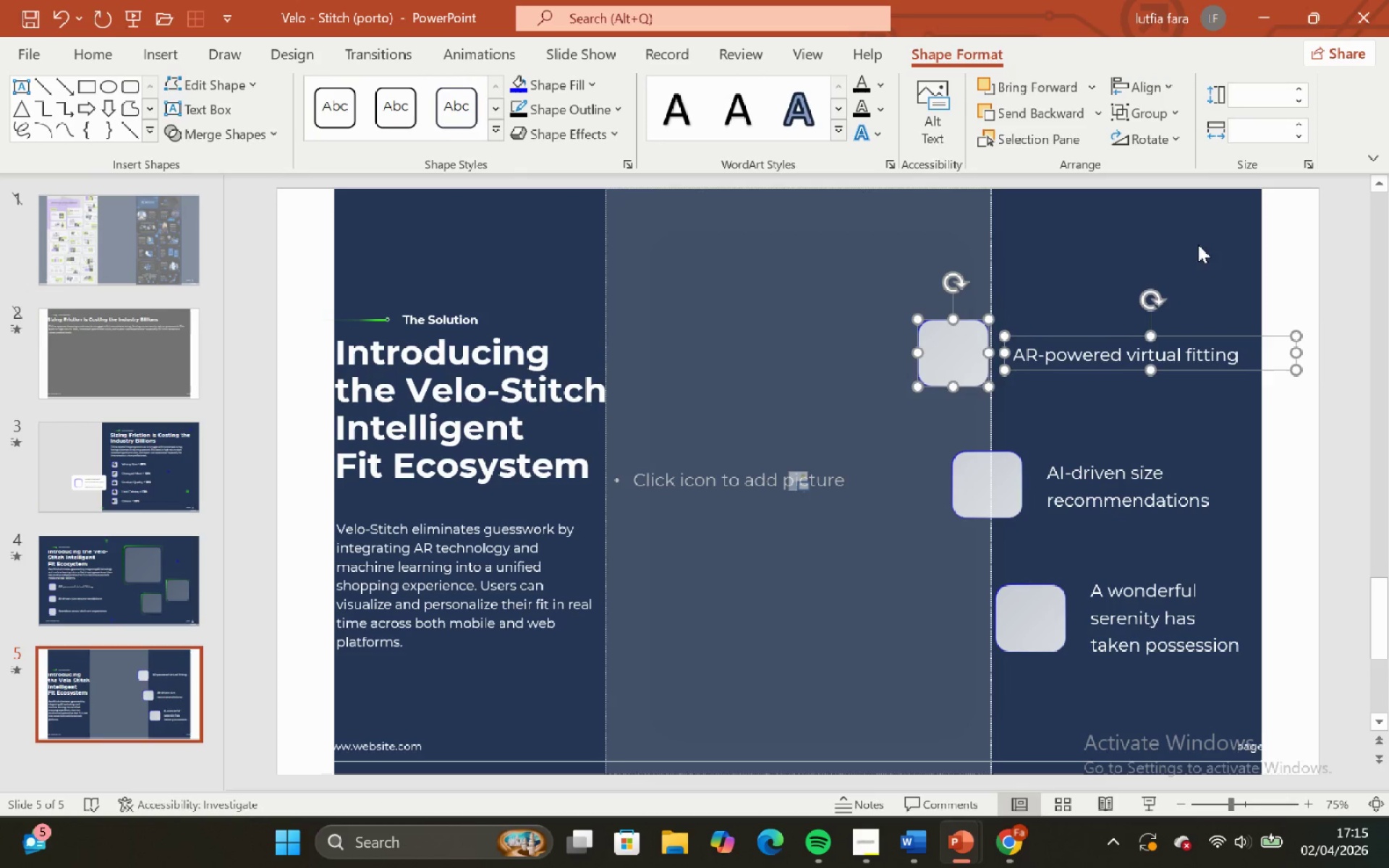 
double_click([1114, 247])
 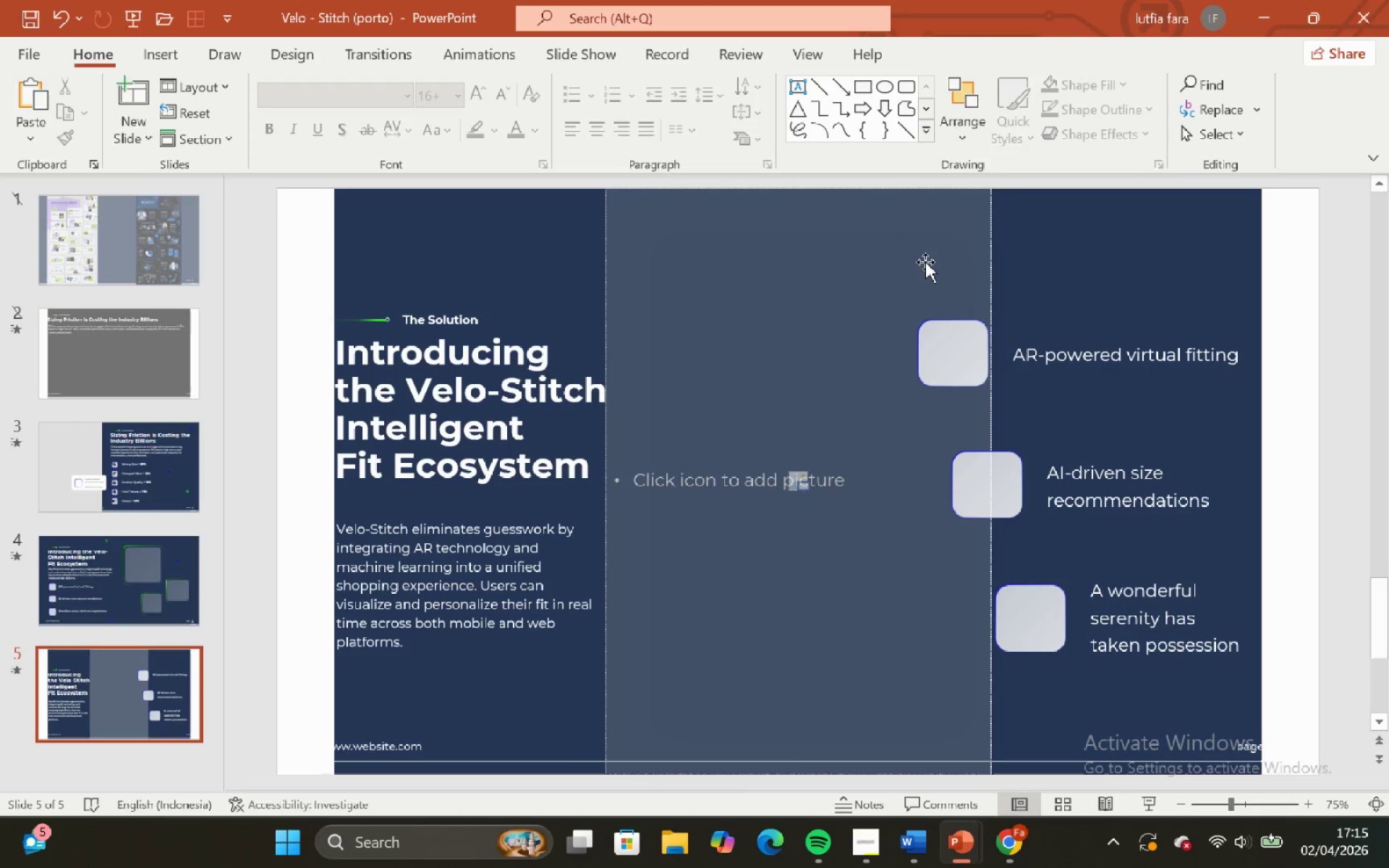 
triple_click([925, 262])
 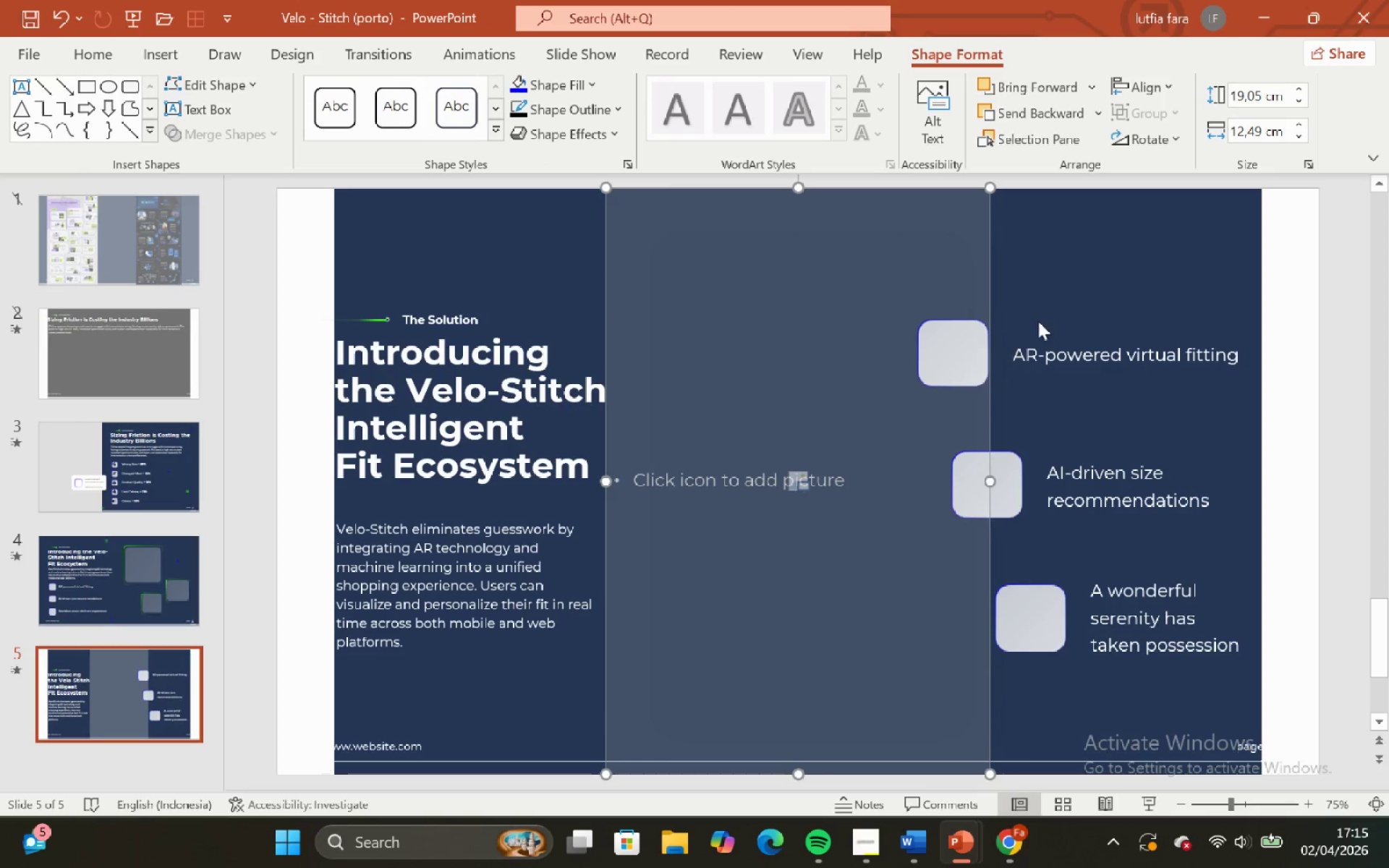 
left_click([1032, 286])
 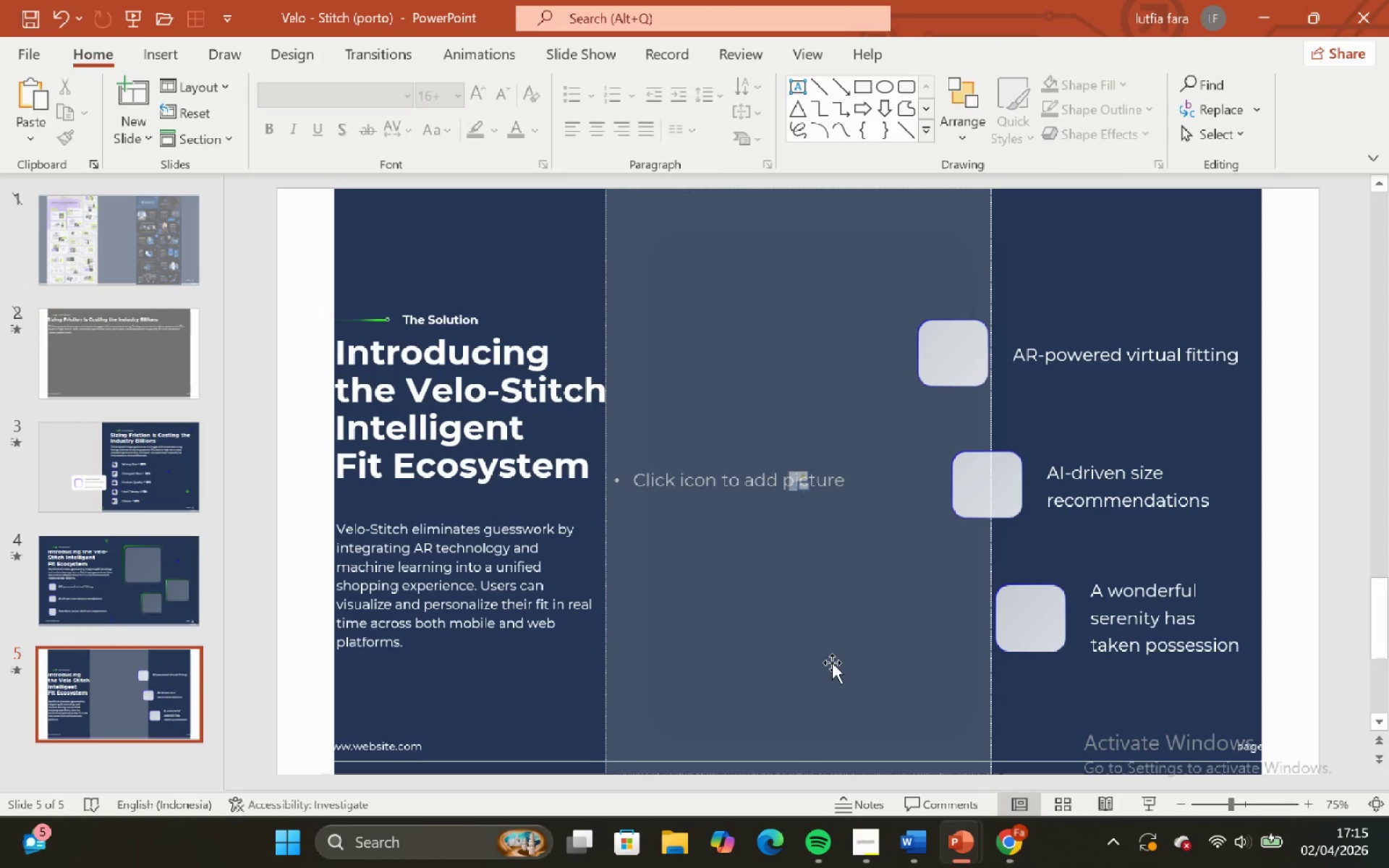 
left_click([831, 663])
 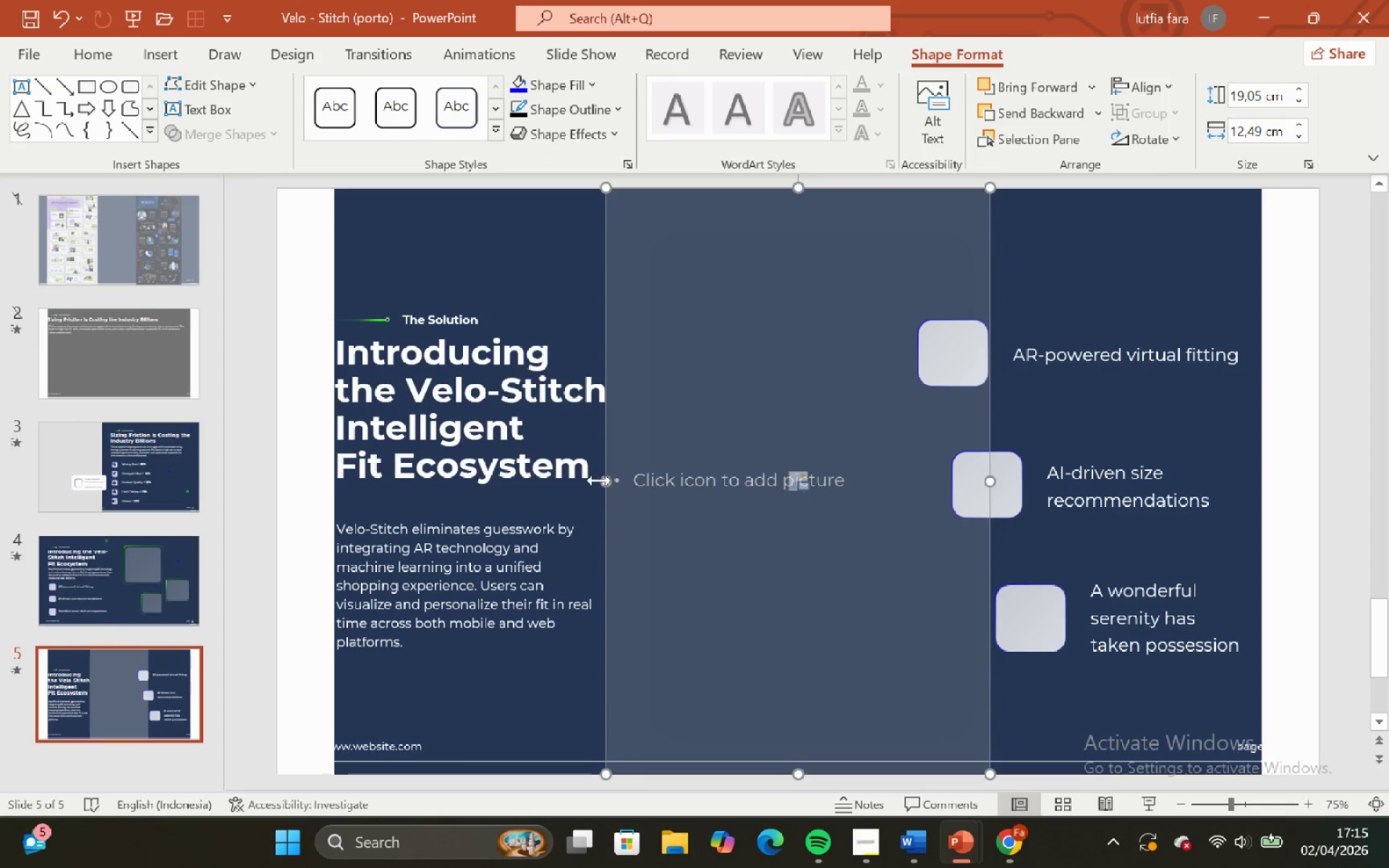 
hold_key(key=ShiftLeft, duration=1.42)
left_click_drag(start_coordinate=[600, 480], to_coordinate=[632, 485])
 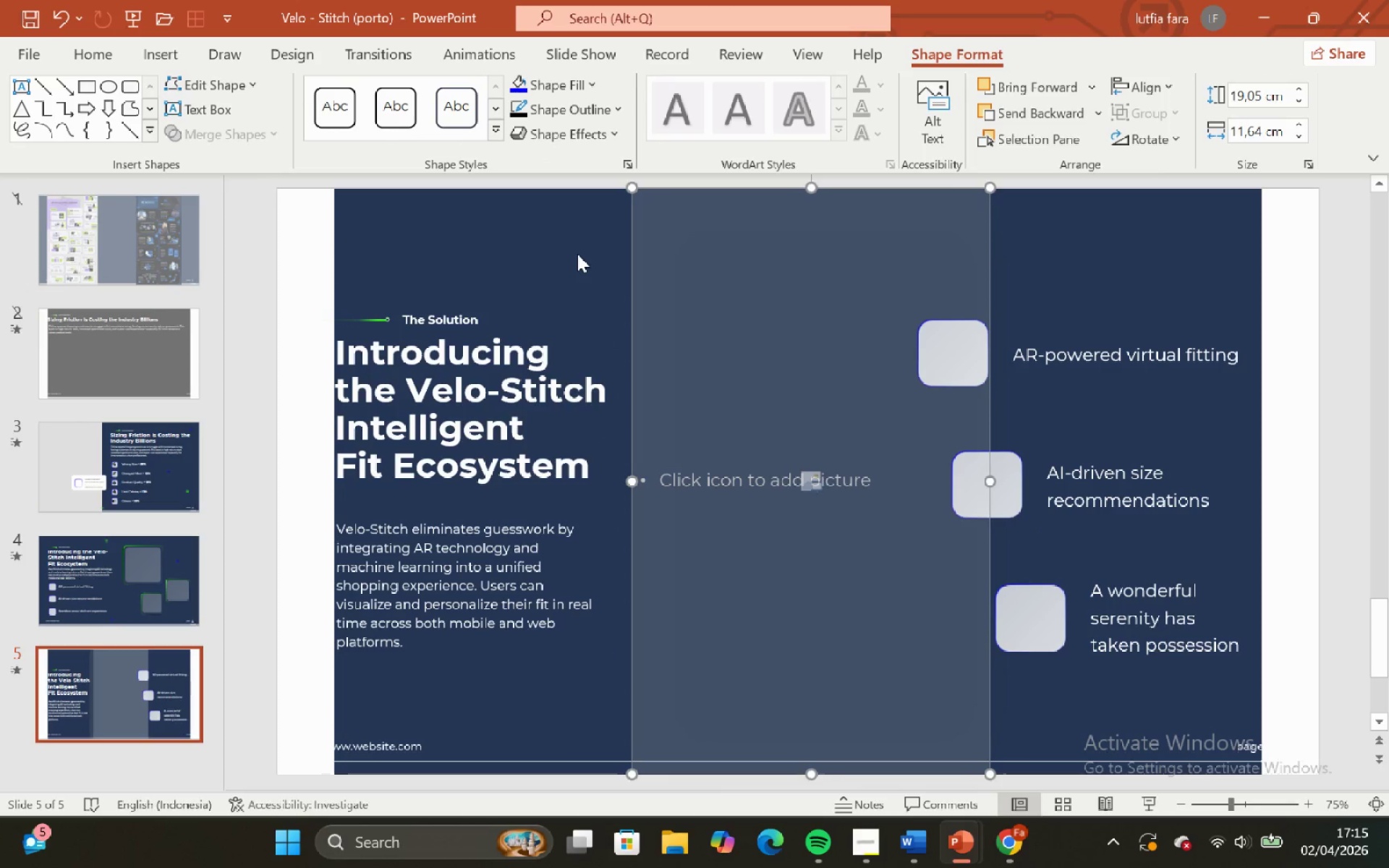 
left_click([577, 254])
 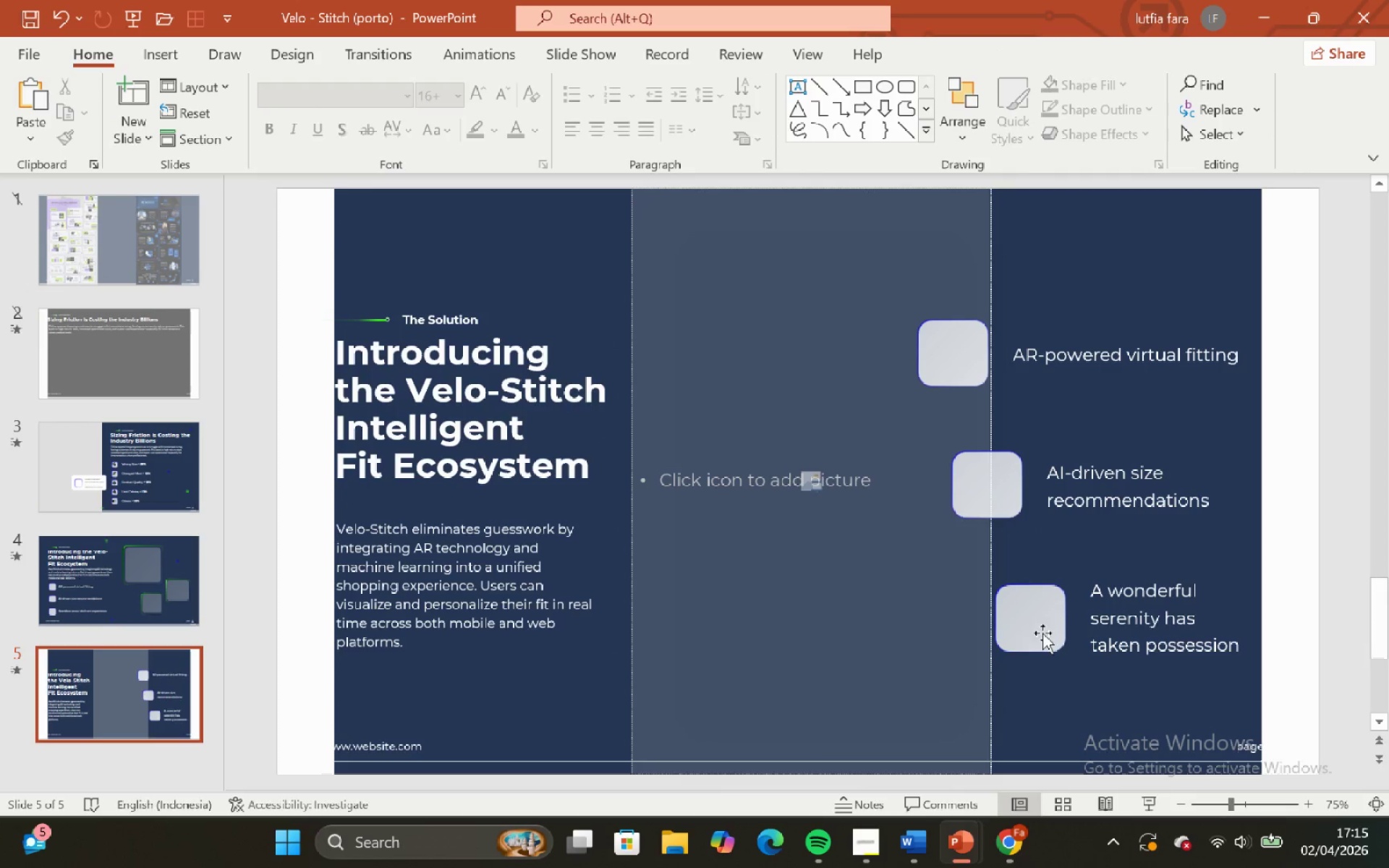 
left_click([927, 637])
 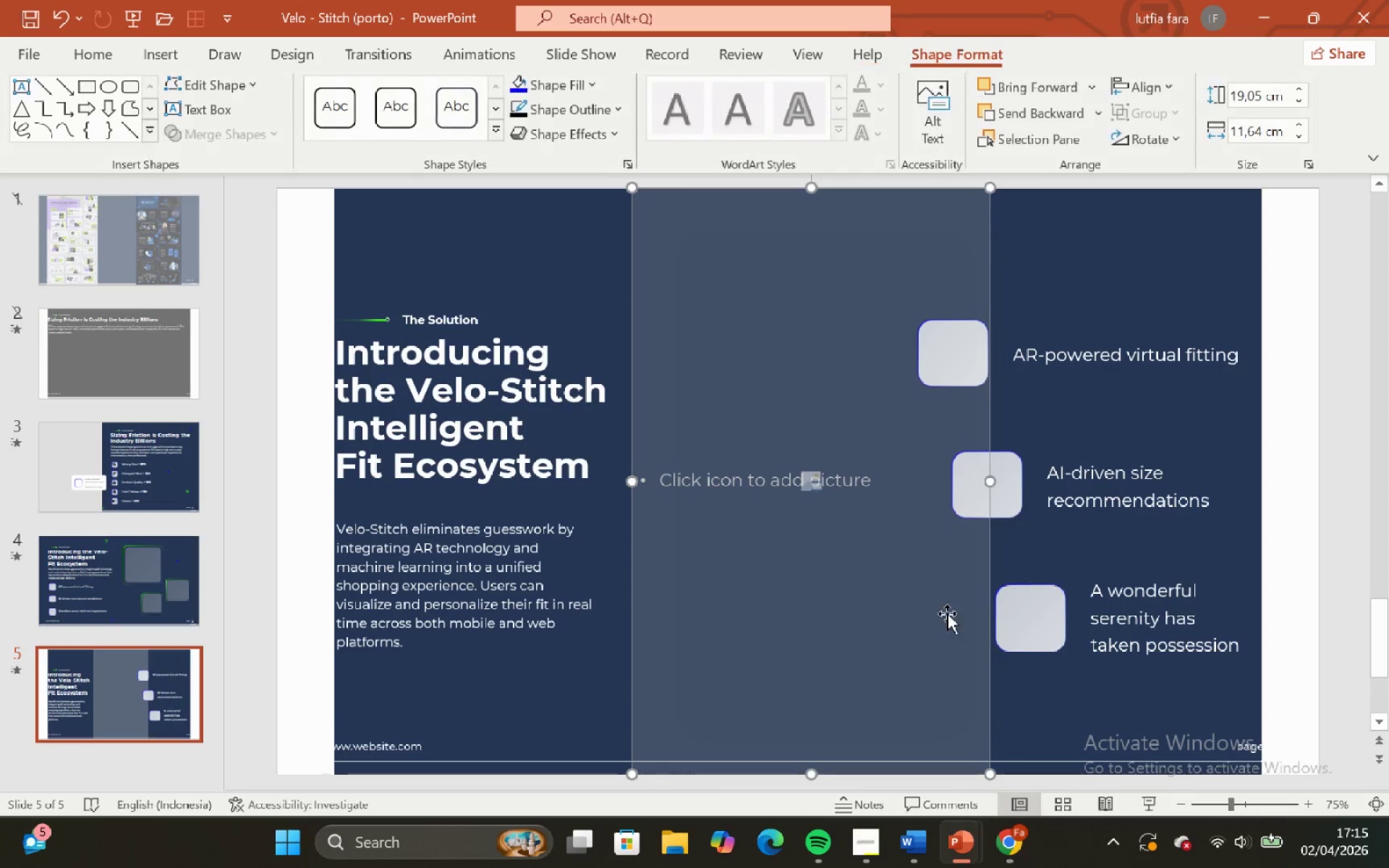 
left_click_drag(start_coordinate=[954, 608], to_coordinate=[933, 614])
 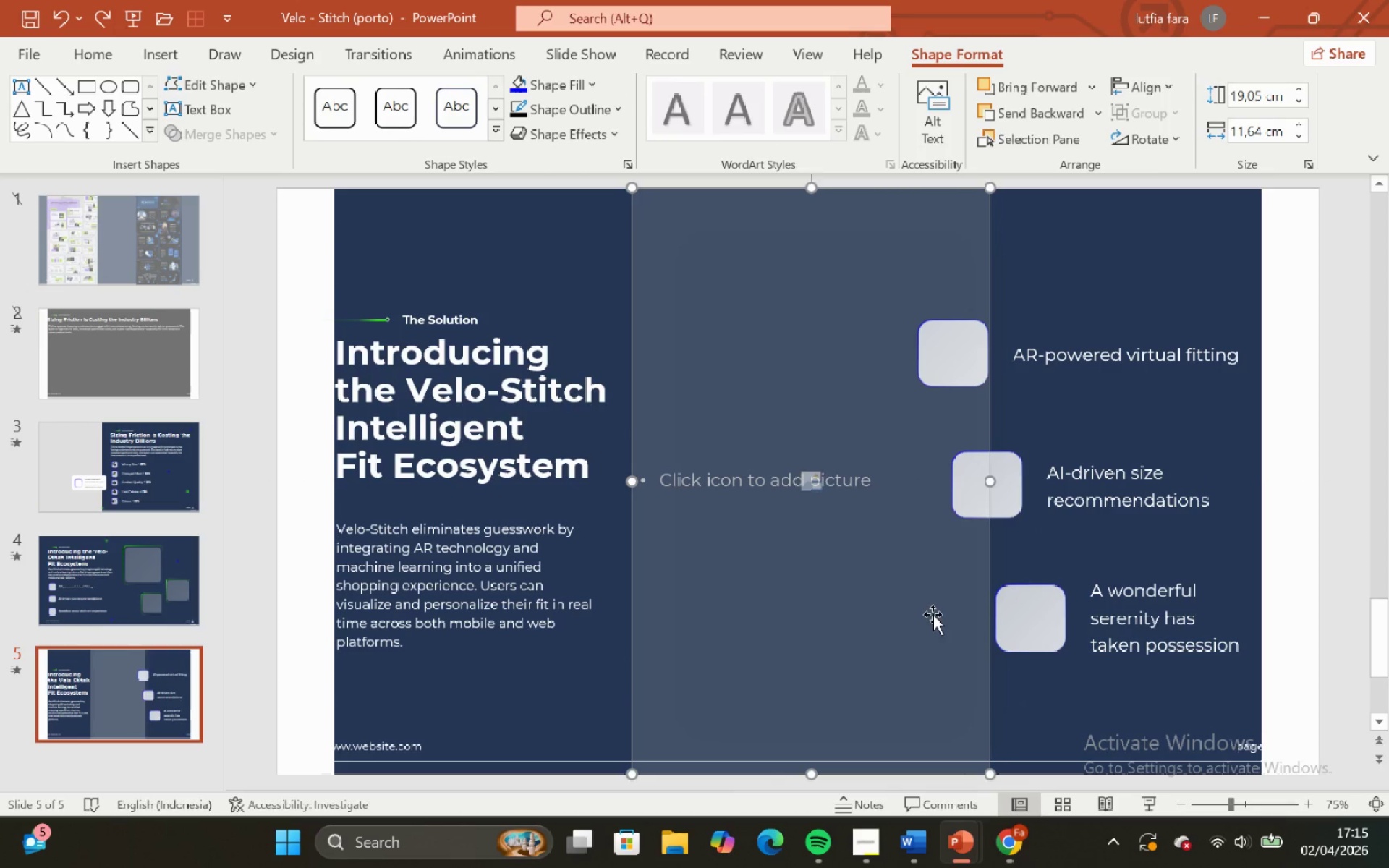 
hold_key(key=ShiftLeft, duration=0.78)
 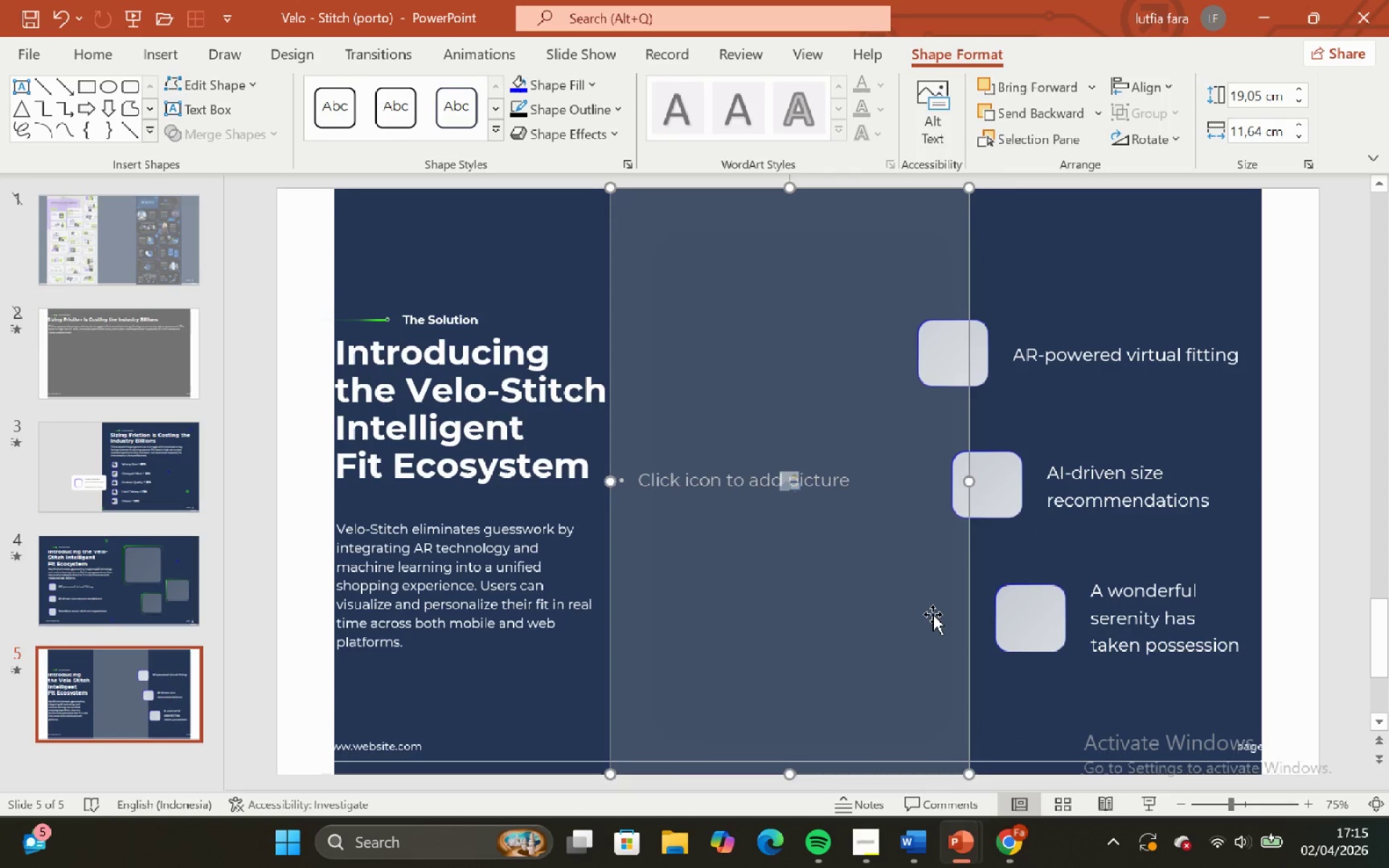 
key(Control+ControlLeft)
 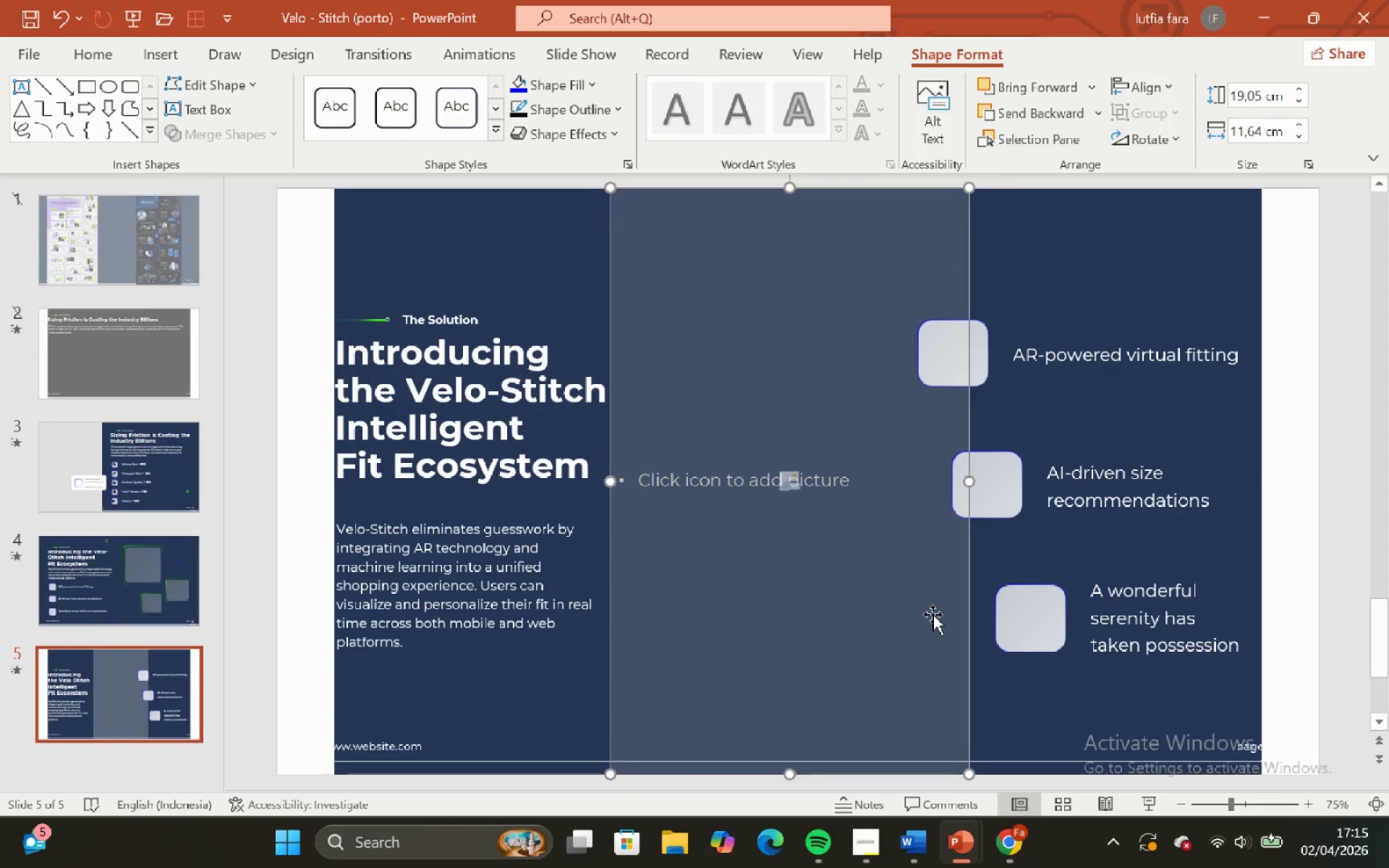 
key(Control+Z)
 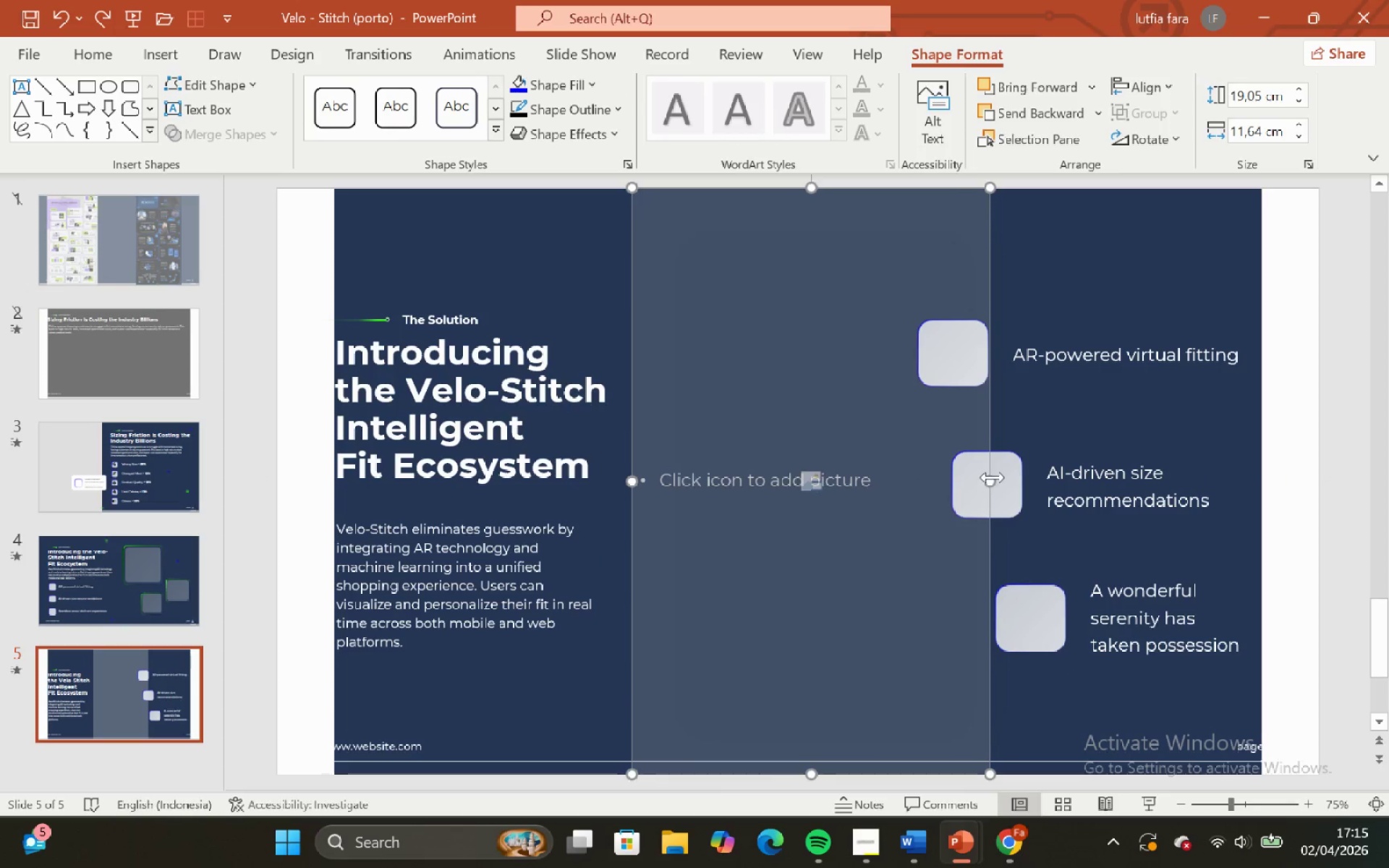 
left_click_drag(start_coordinate=[991, 476], to_coordinate=[969, 481])
 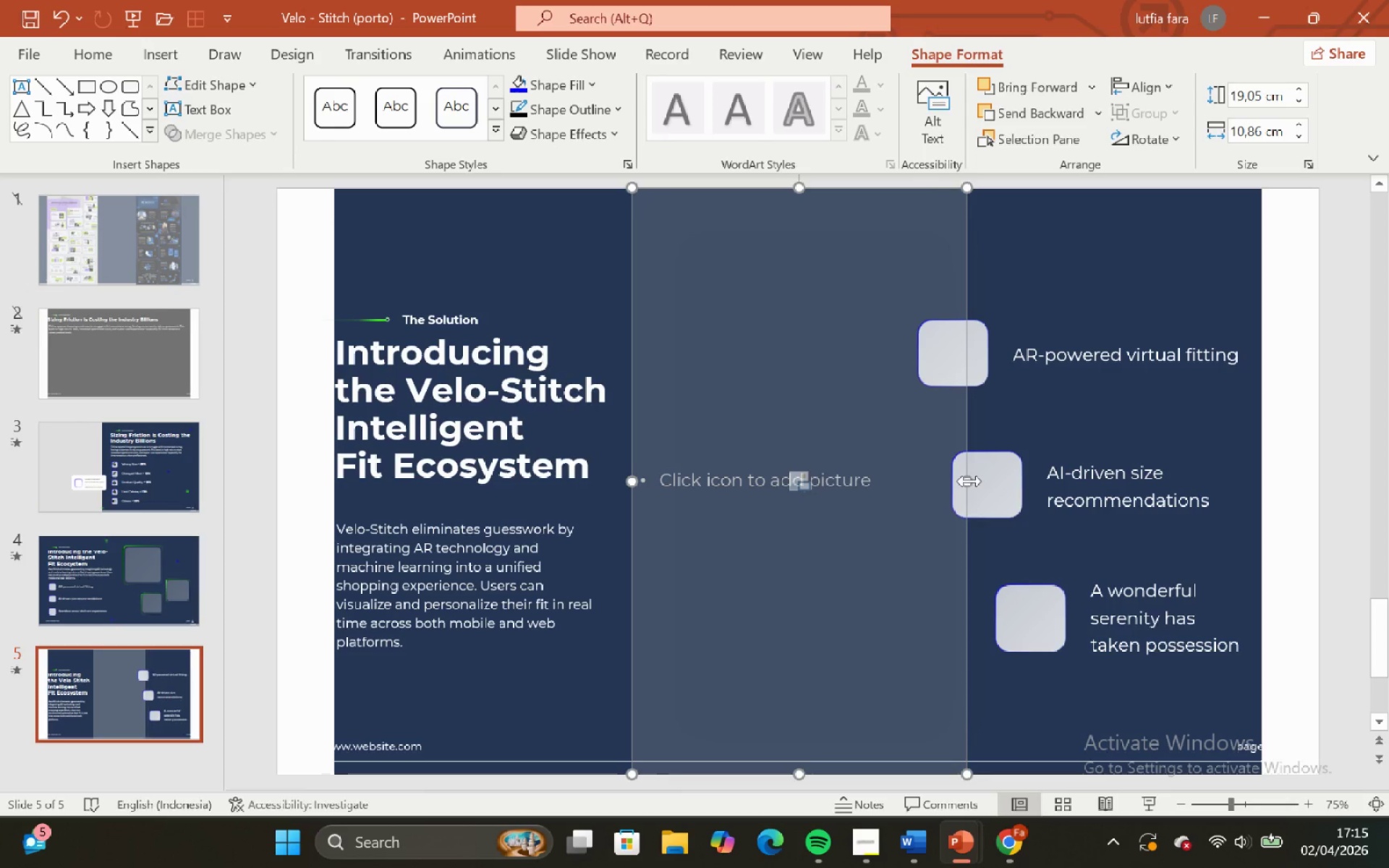 
hold_key(key=ShiftLeft, duration=1.36)
 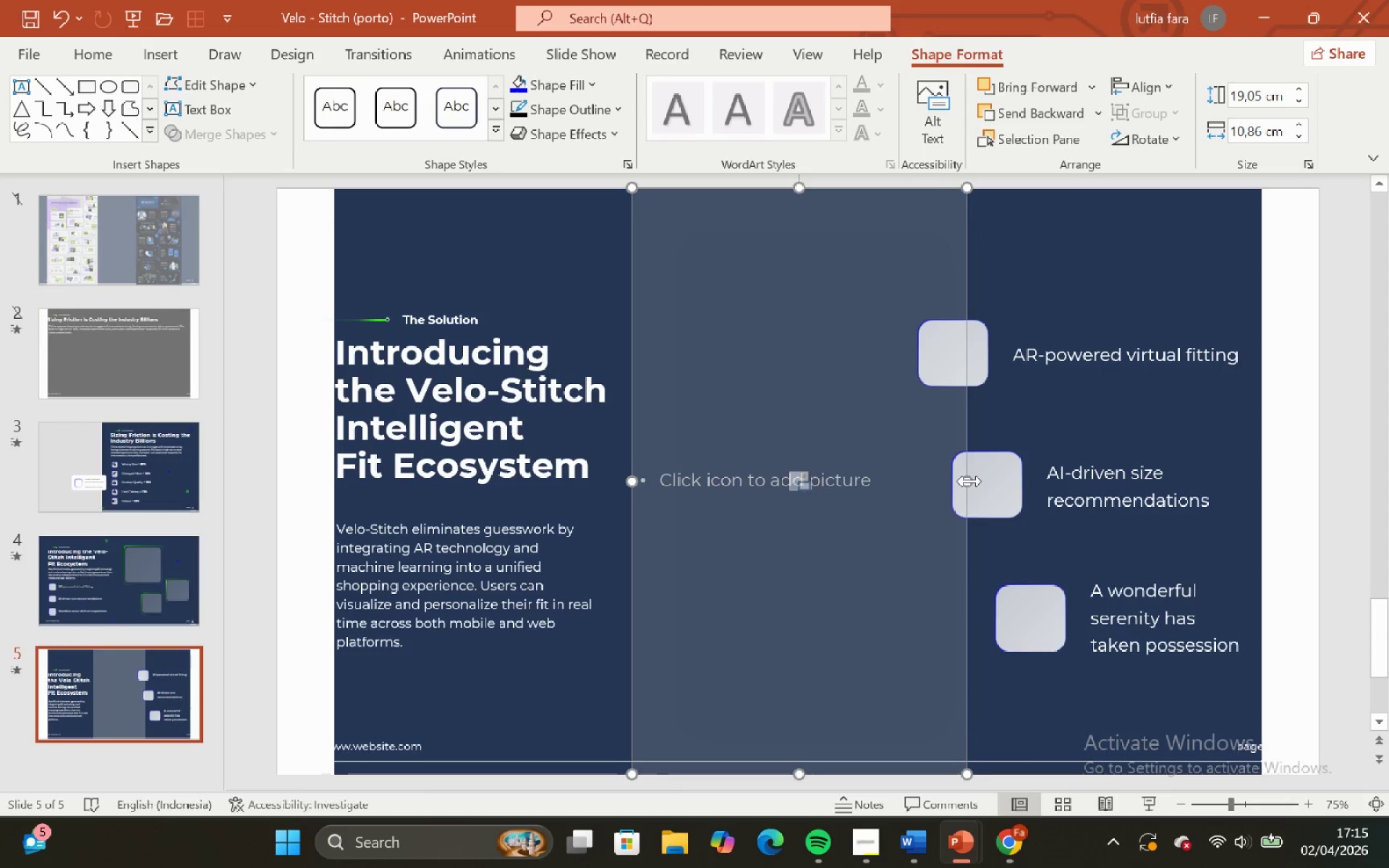 
key(Control+ControlLeft)
 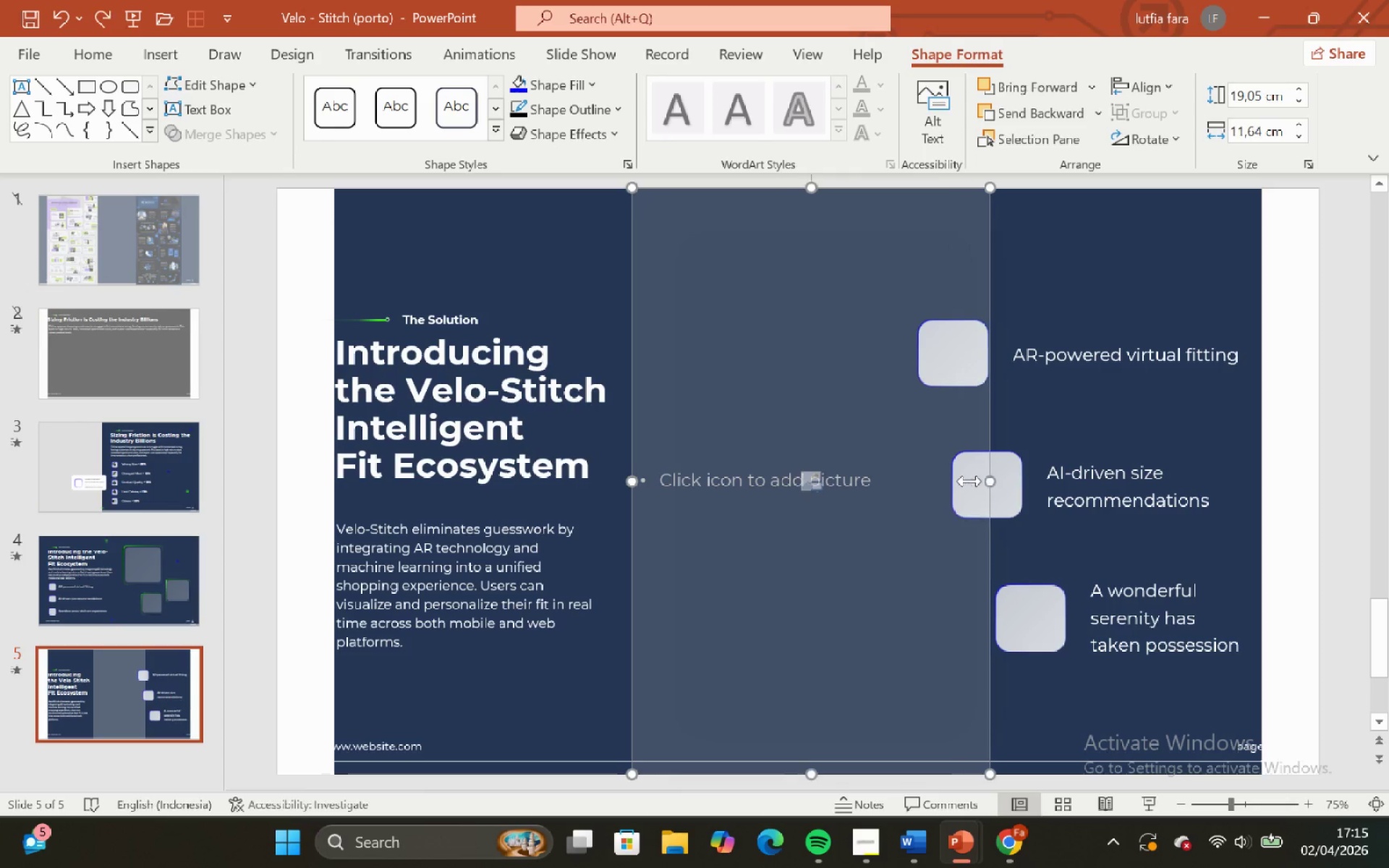 
key(Control+Z)
 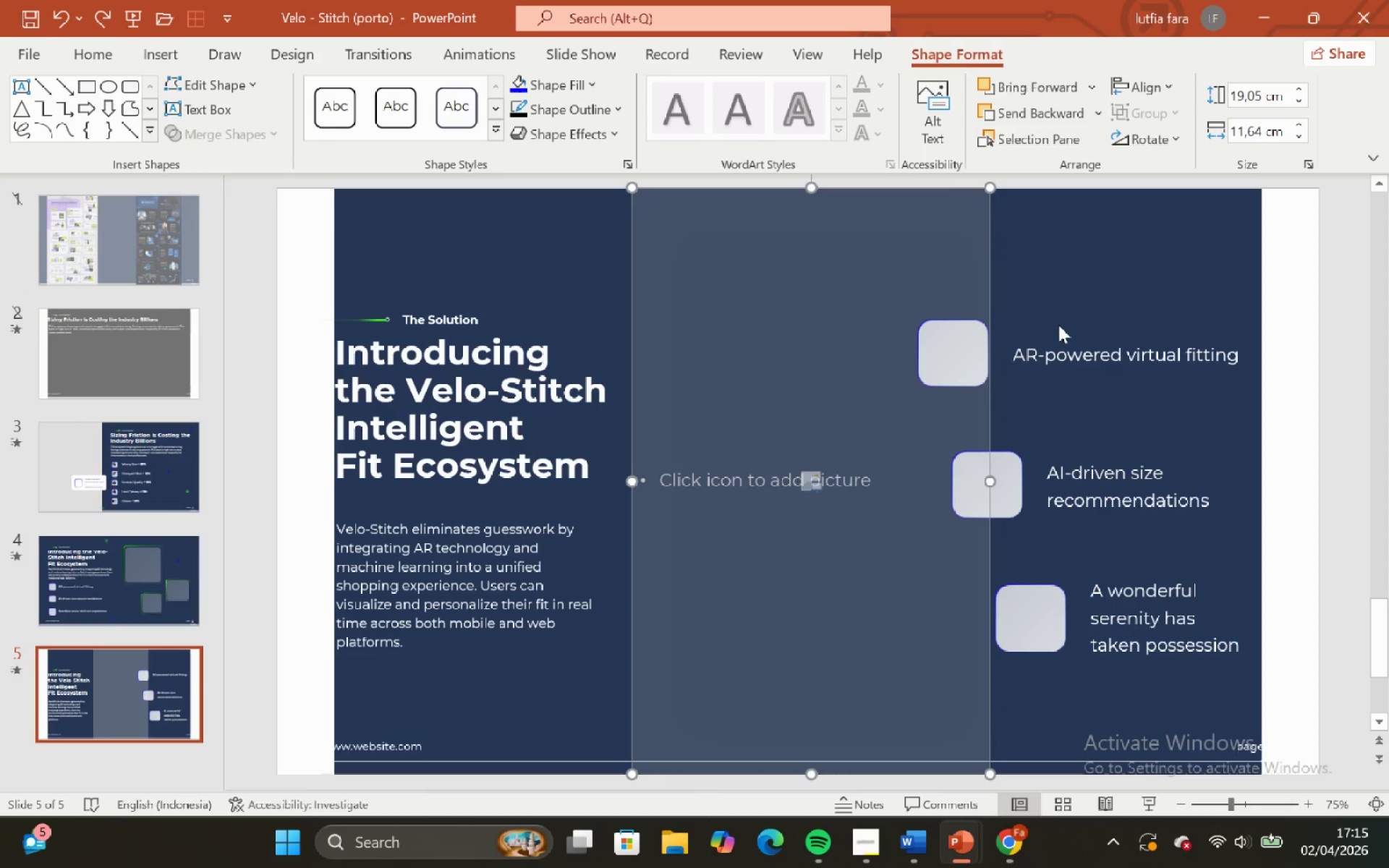 
left_click([1063, 312])
 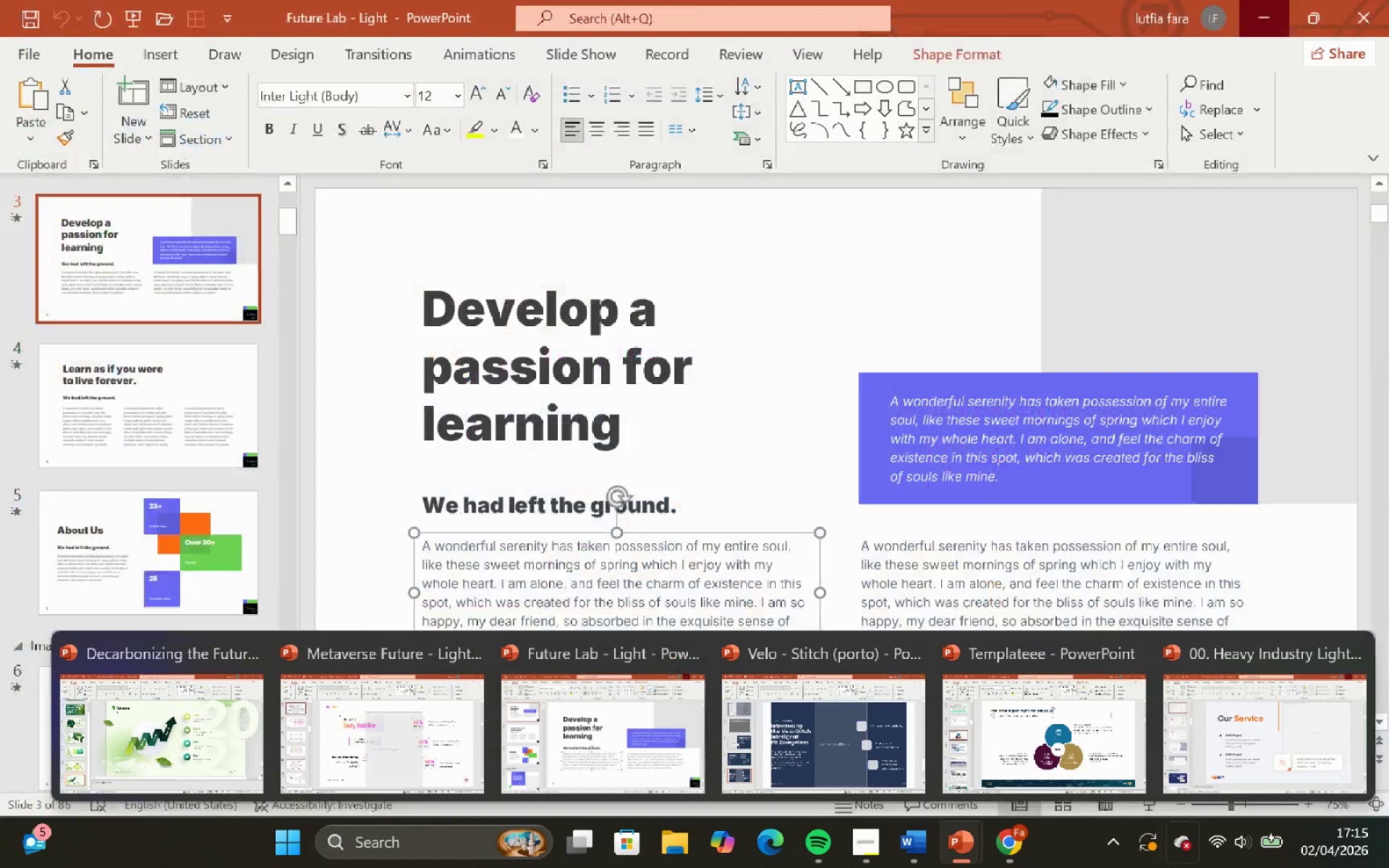 
wait(5.58)
 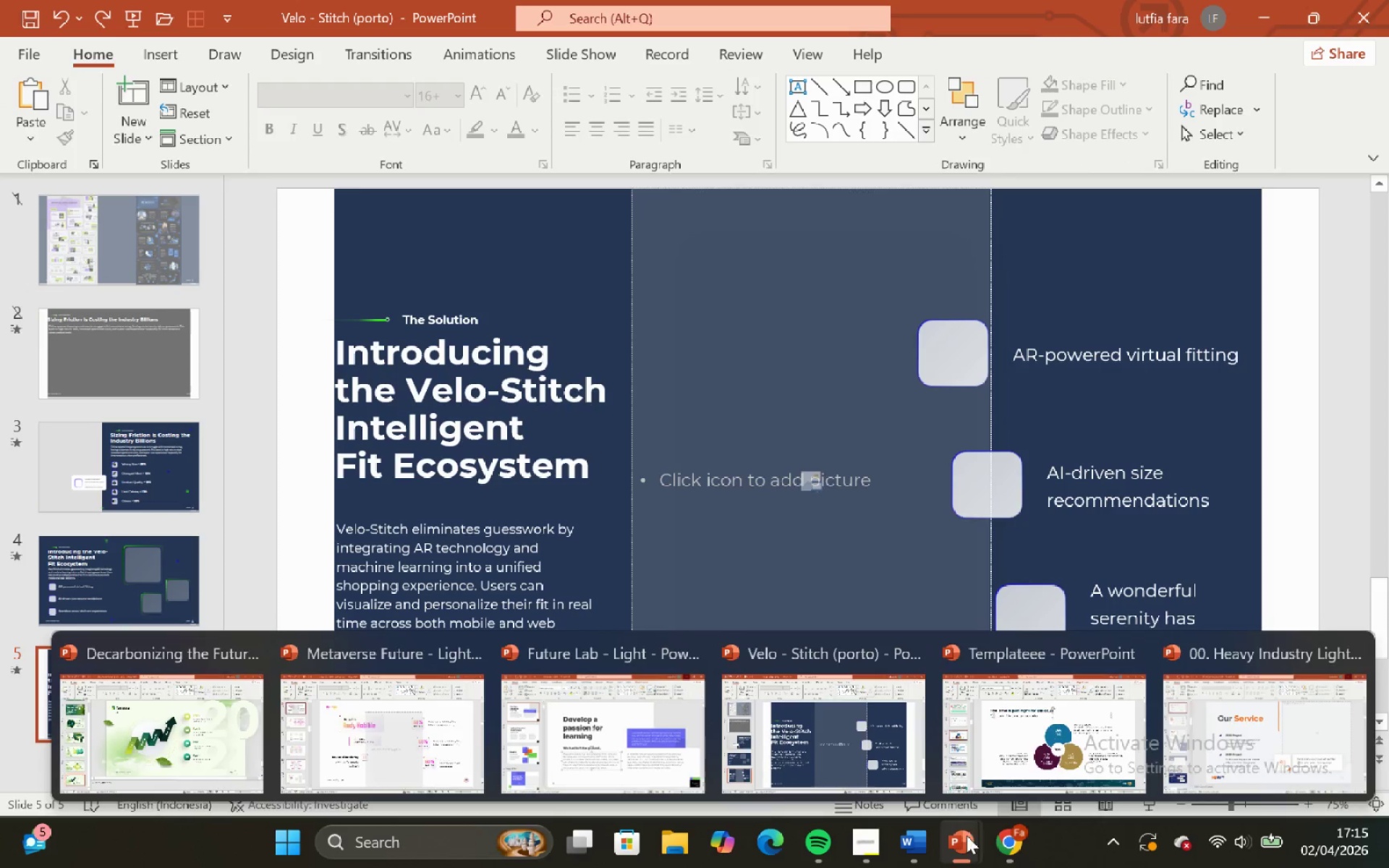 
left_click([952, 370])
 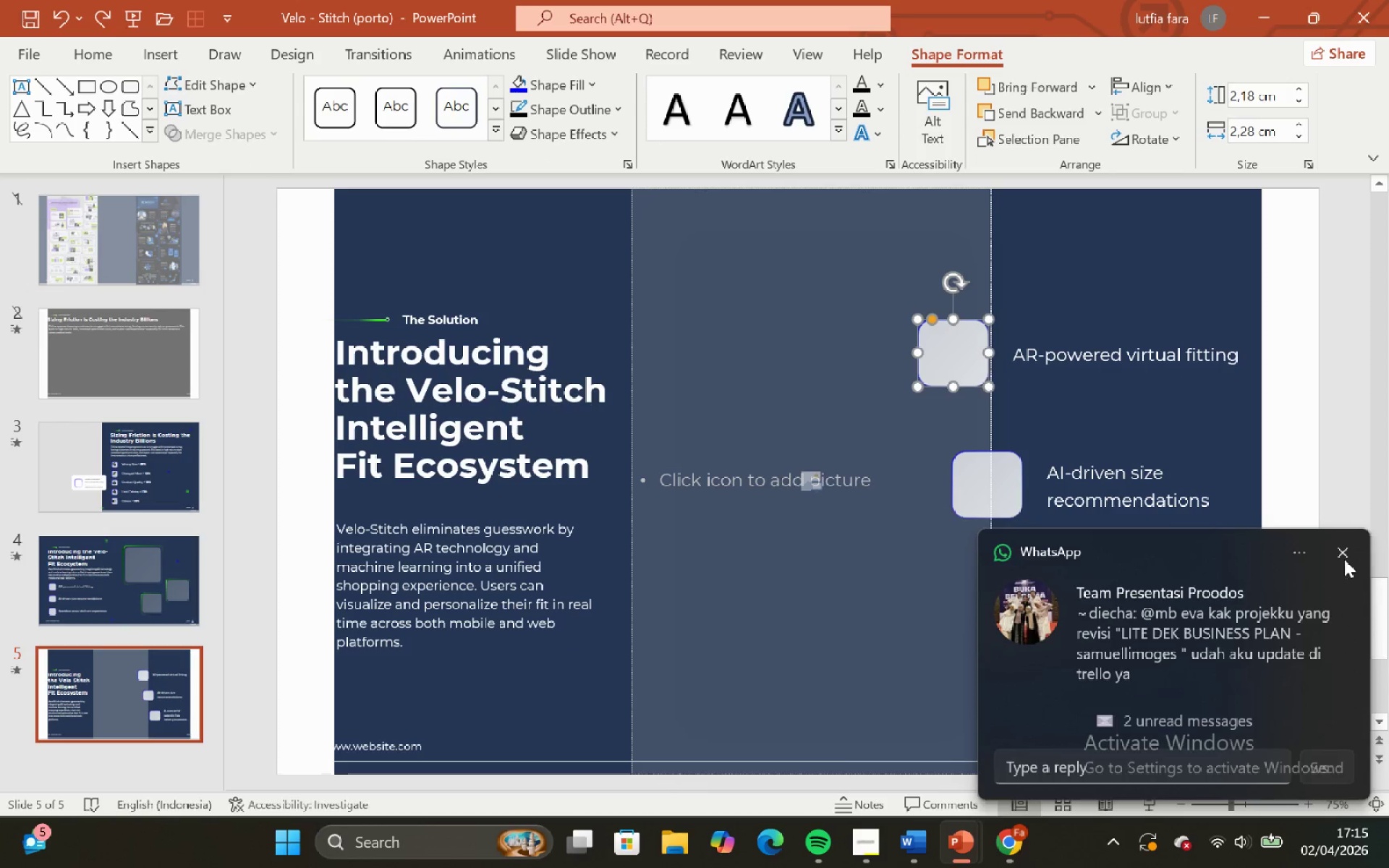 
left_click([1348, 554])
 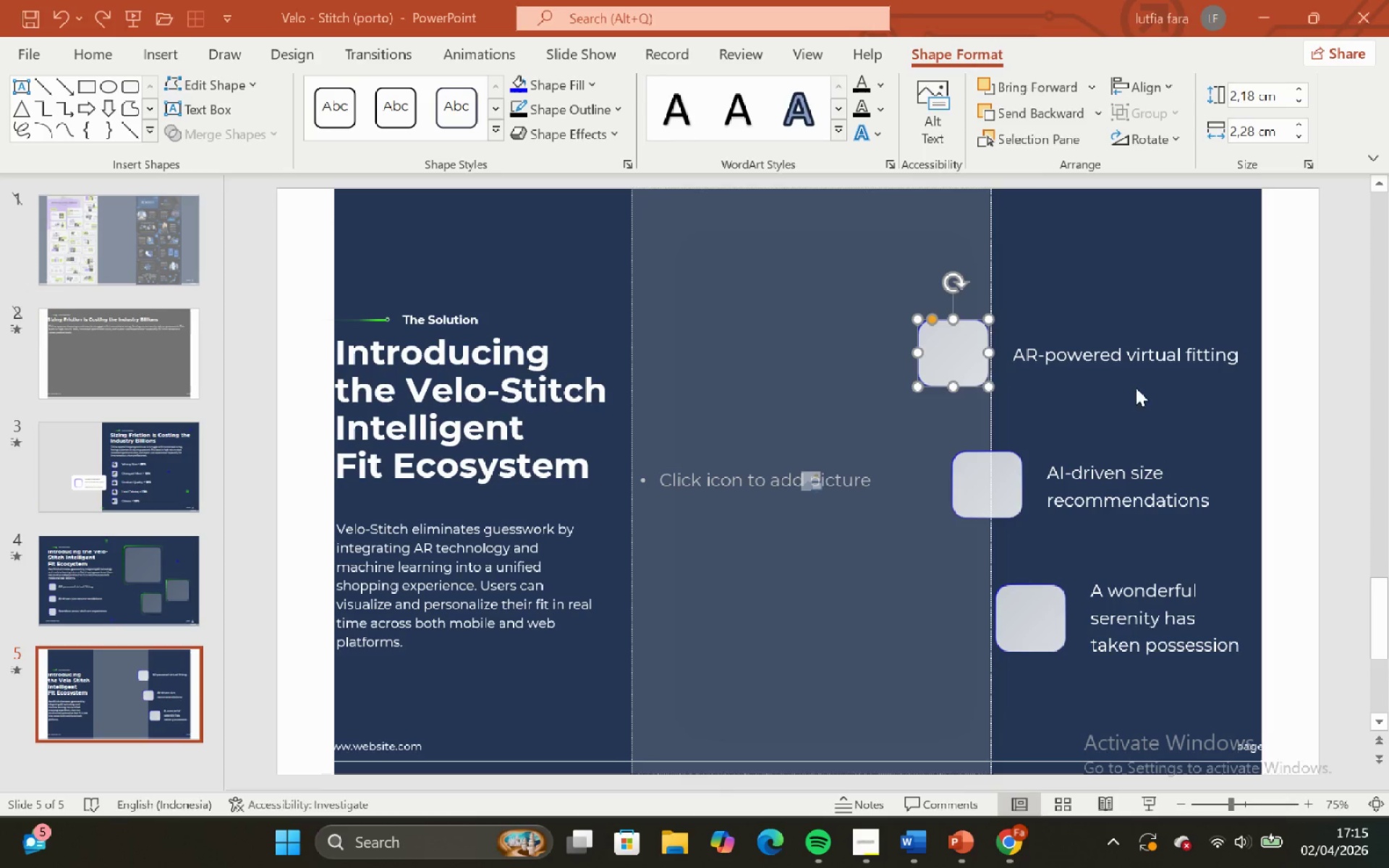 
hold_key(key=ShiftLeft, duration=0.53)
left_click([1121, 365])
 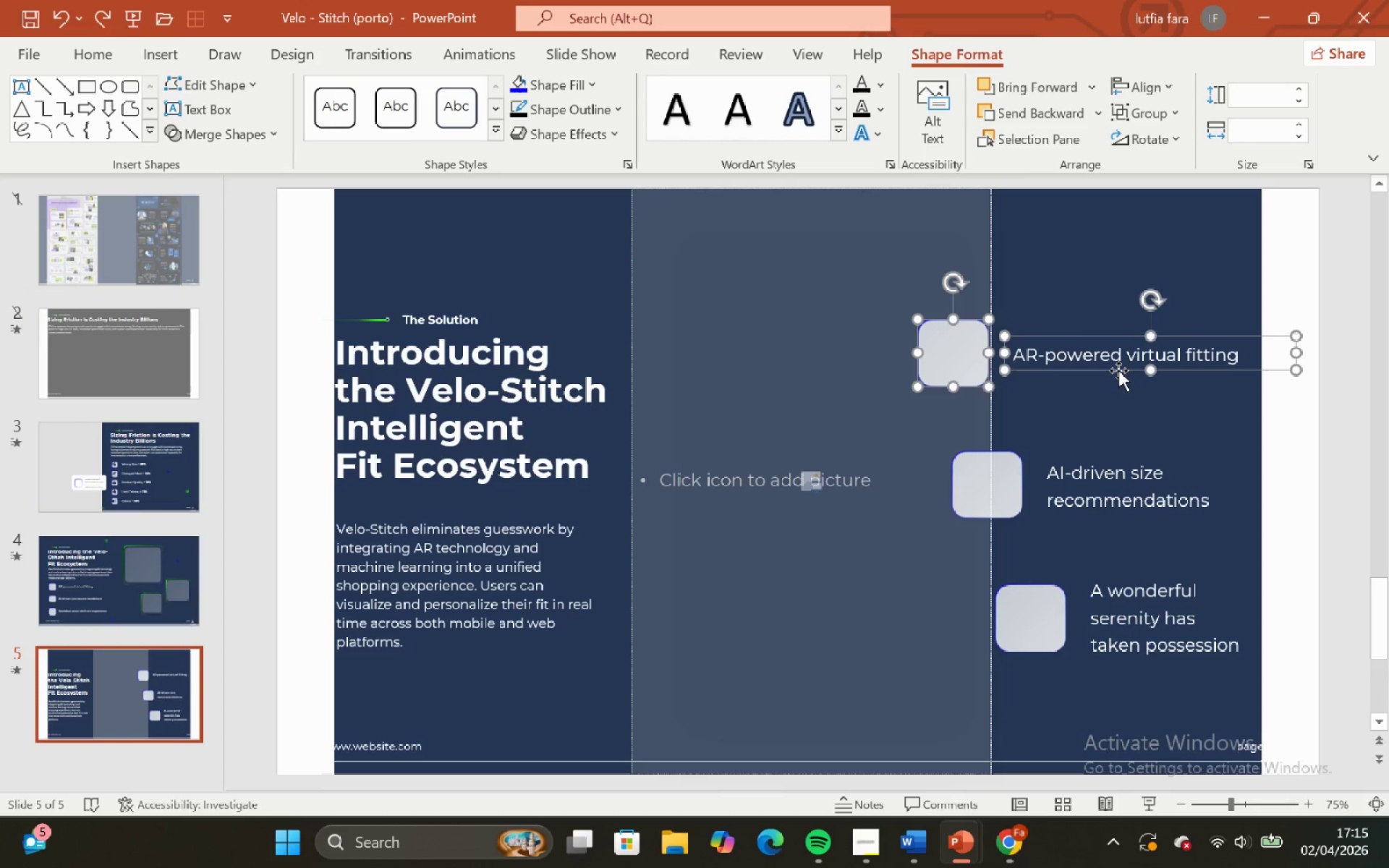 
hold_key(key=ShiftLeft, duration=1.5)
left_click_drag(start_coordinate=[1118, 370], to_coordinate=[1137, 370])
 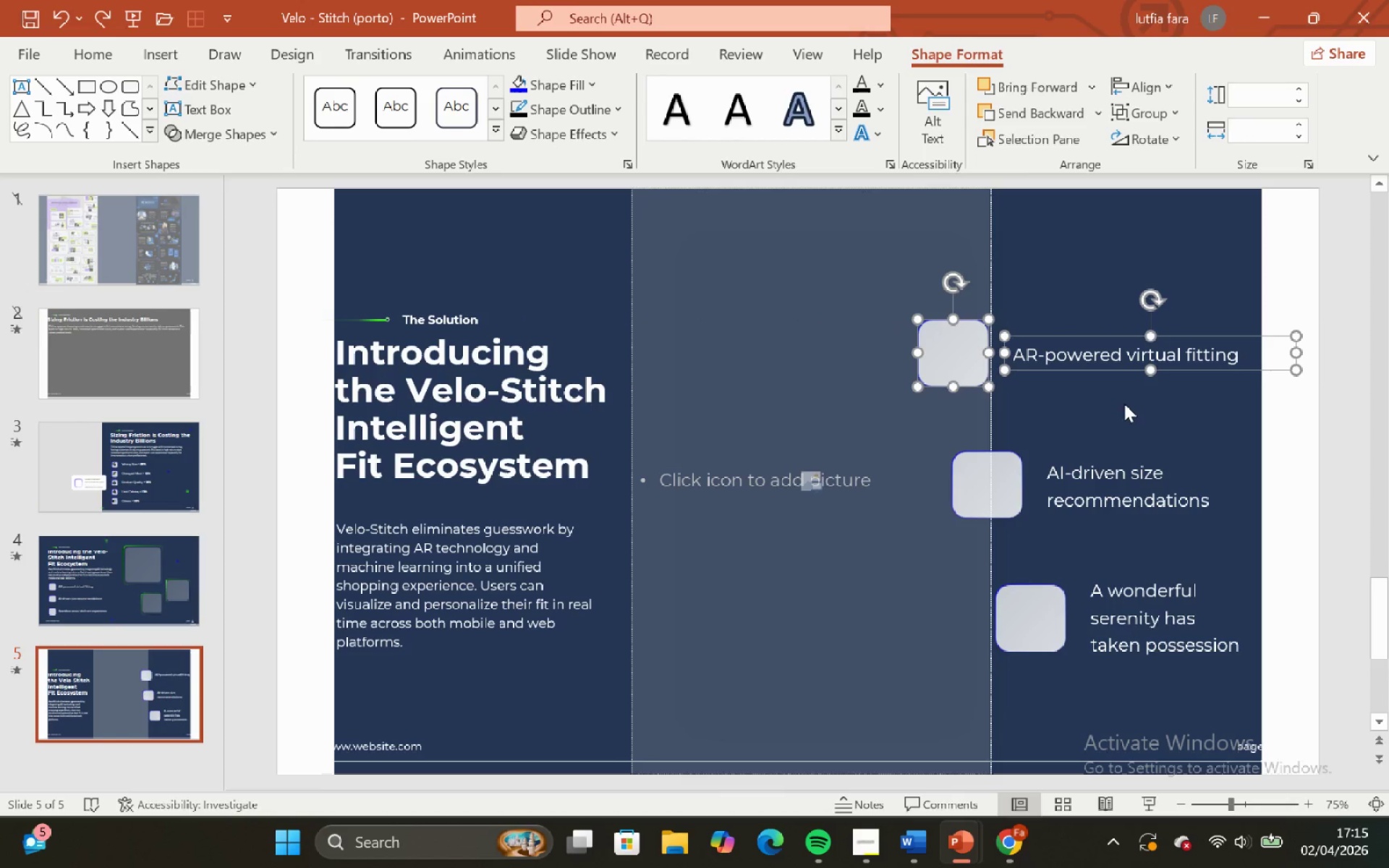 
hold_key(key=ShiftLeft, duration=0.5)
 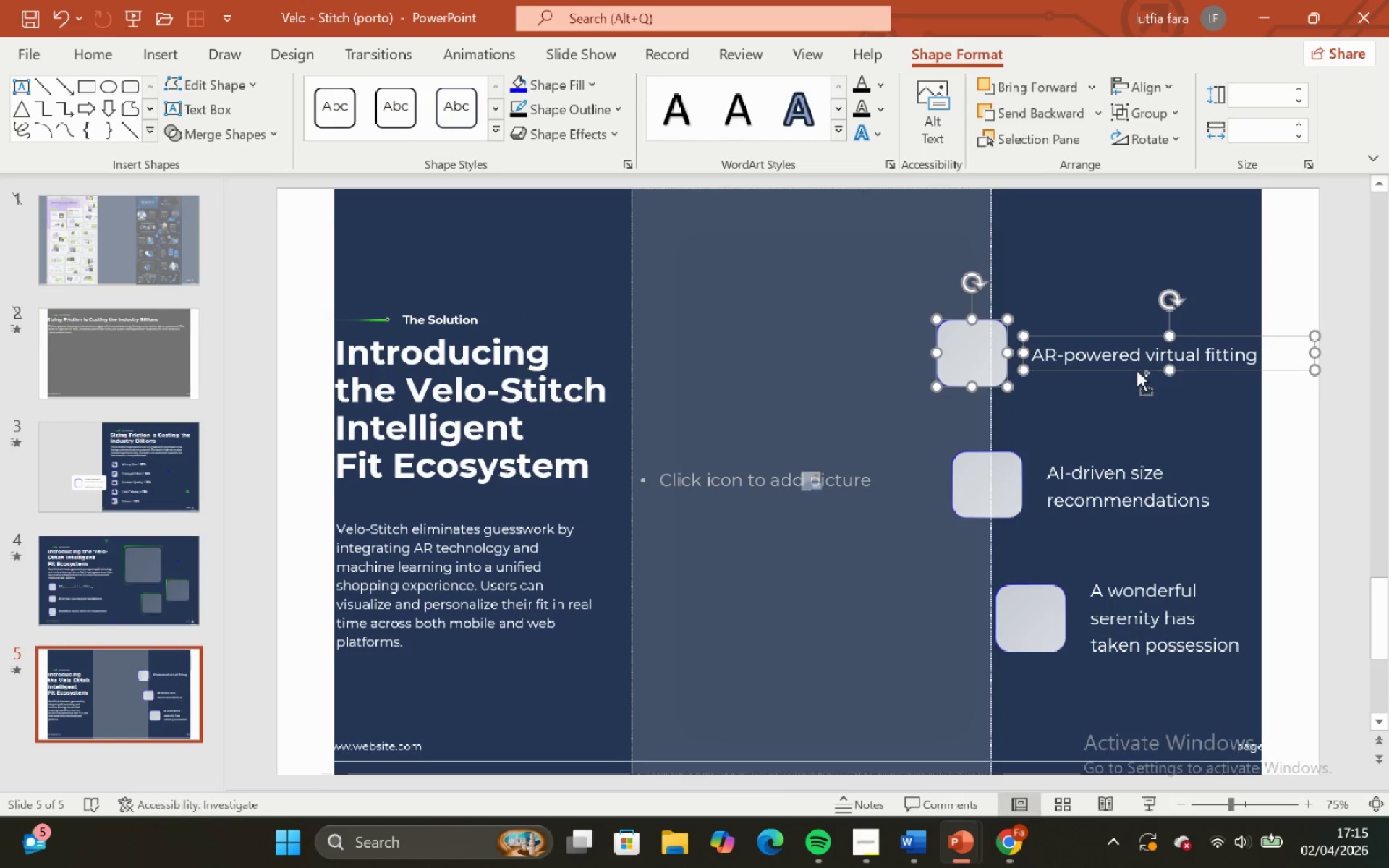 
key(Control+Z)
 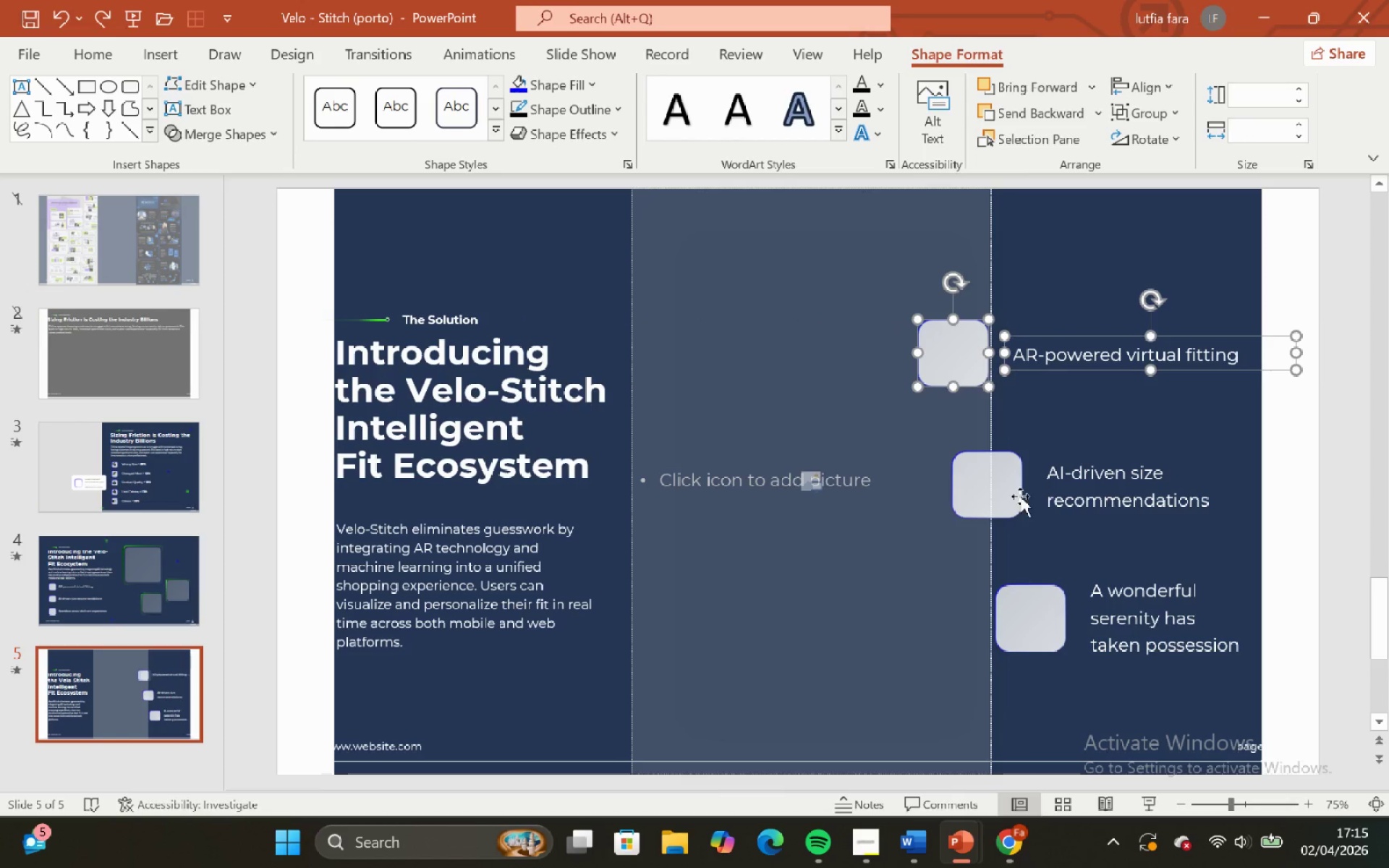 
hold_key(key=ShiftLeft, duration=1.5)
left_click([1003, 491])
 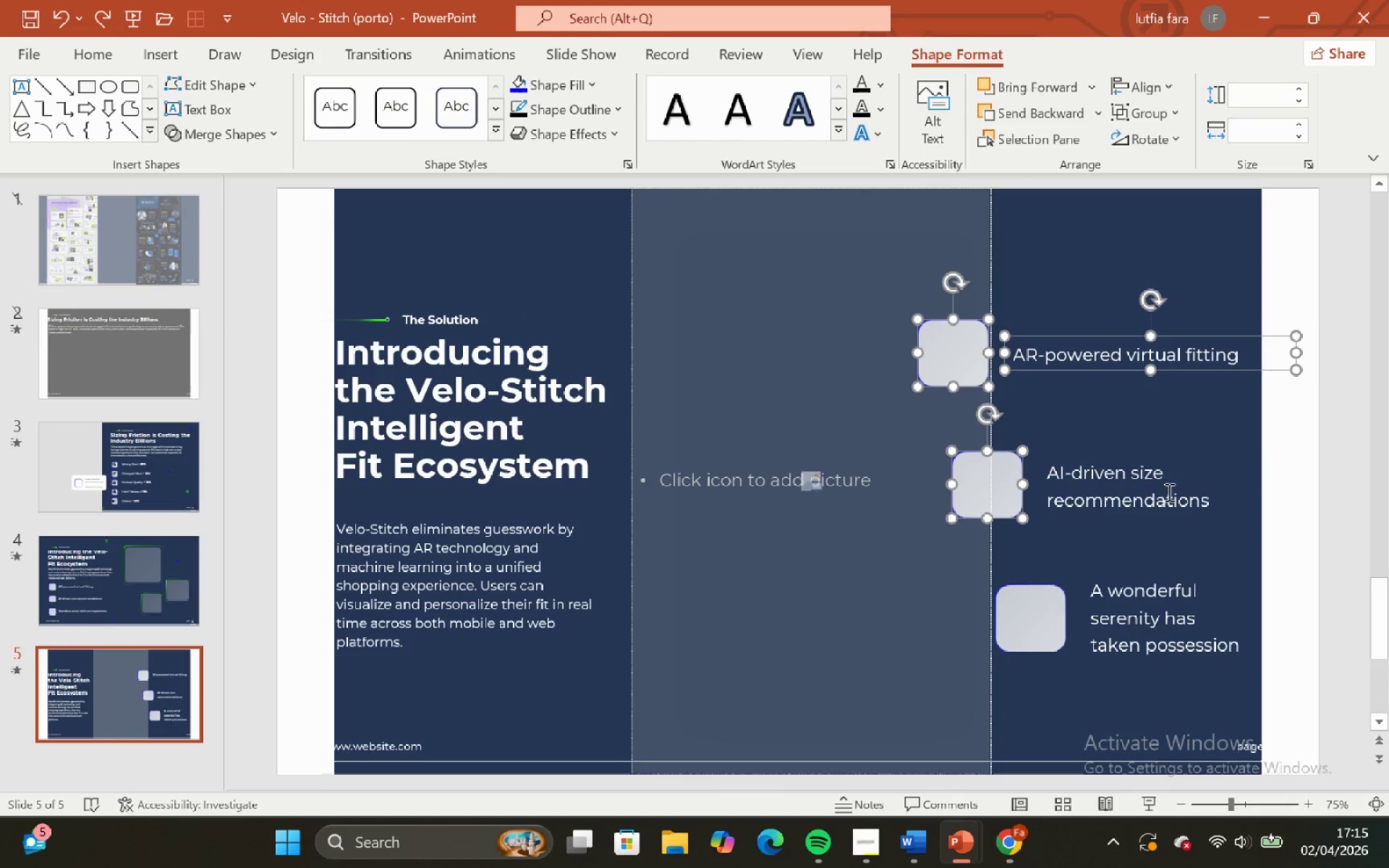 
double_click([1189, 492])
 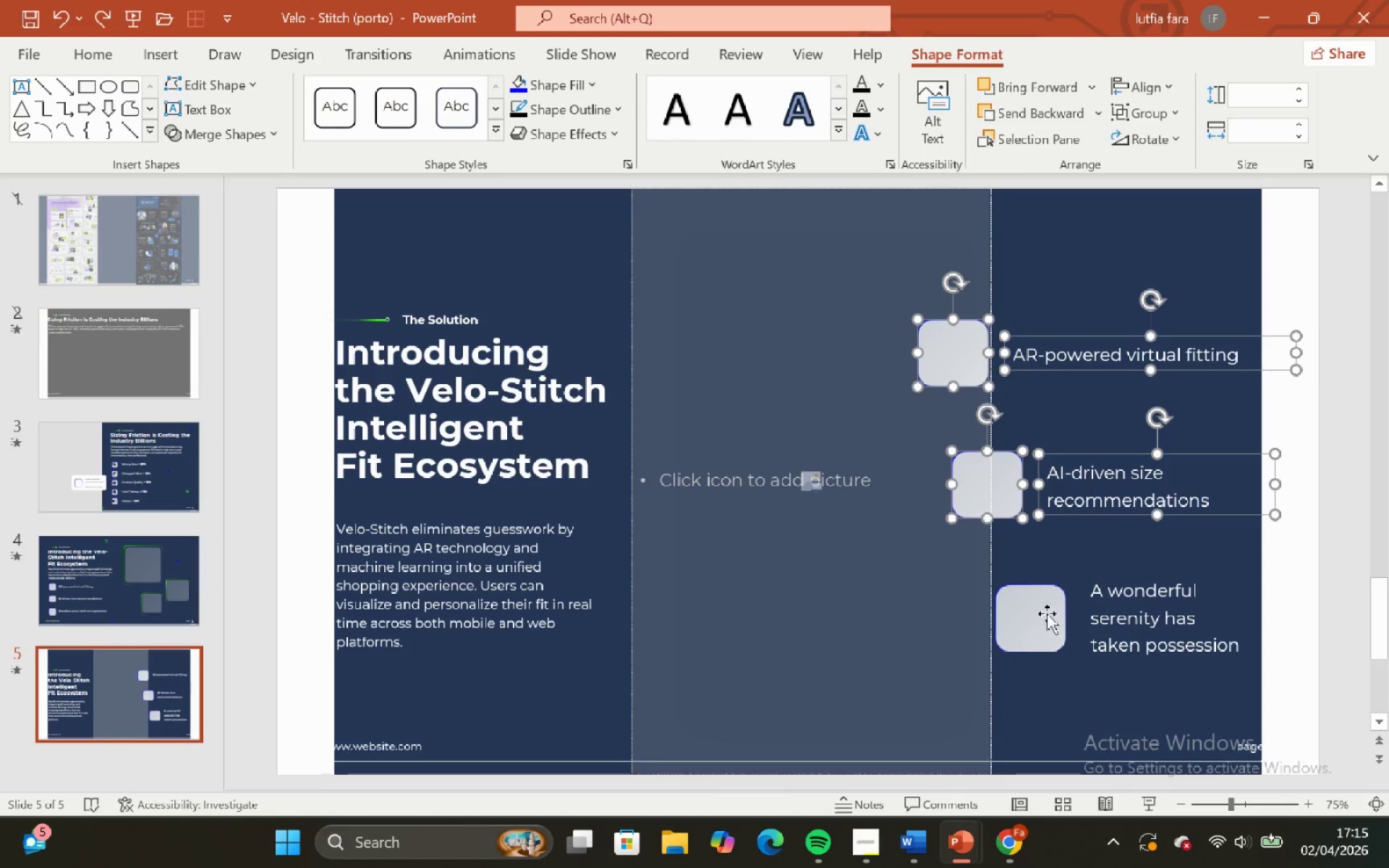 
left_click([1038, 619])
 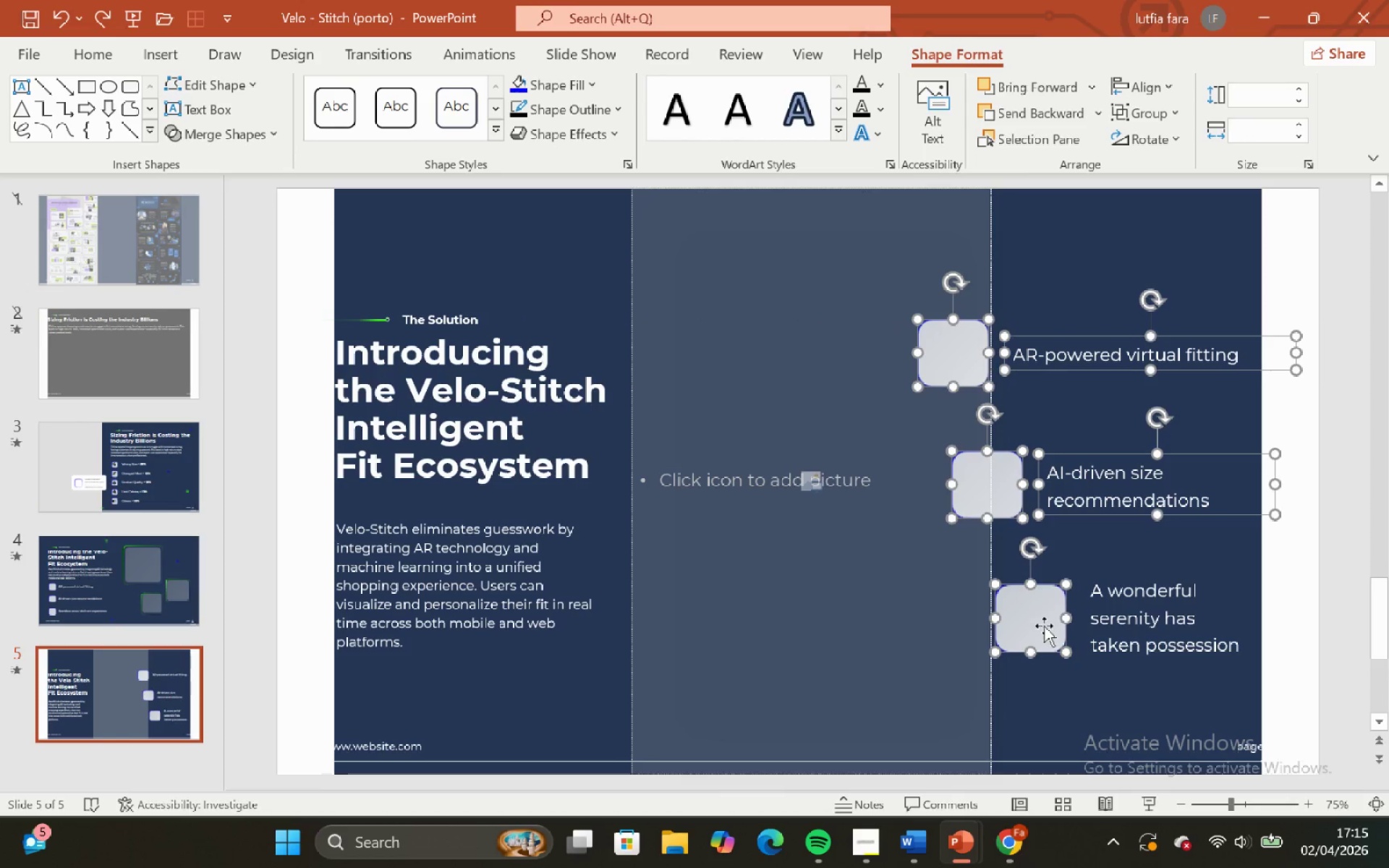 
double_click([1149, 628])
 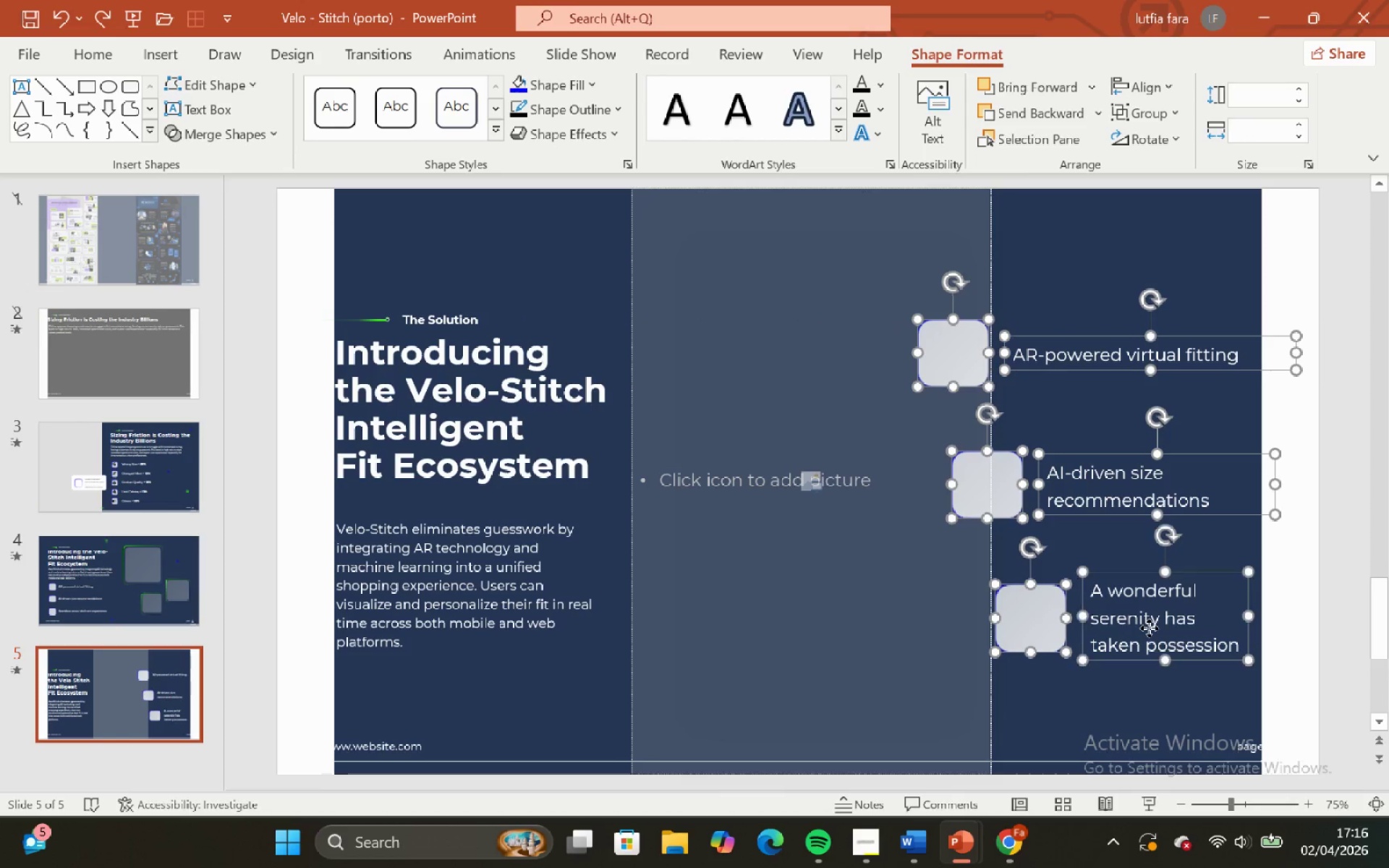 
key(Shift+ShiftLeft)
 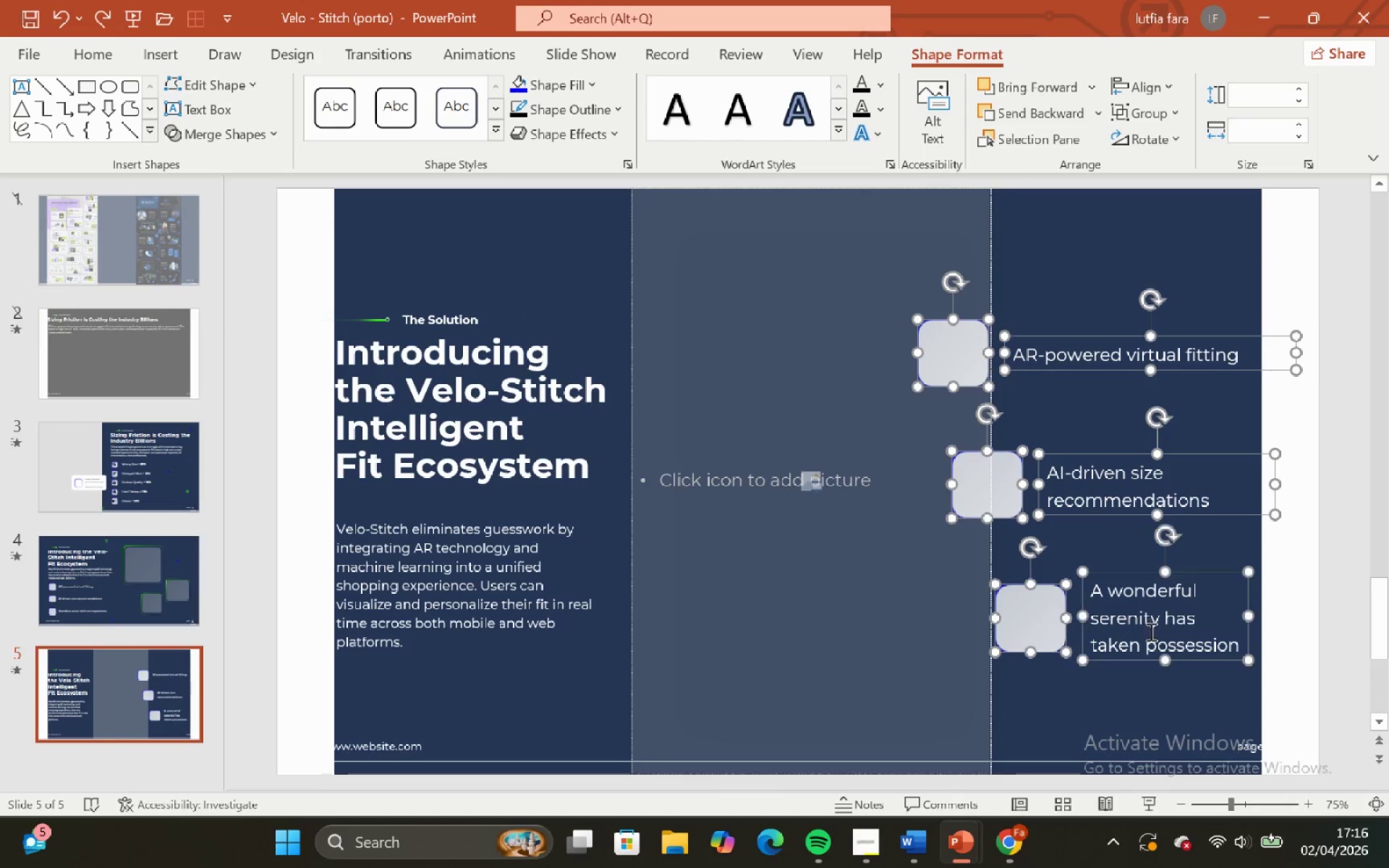 
key(Shift+ShiftLeft)
 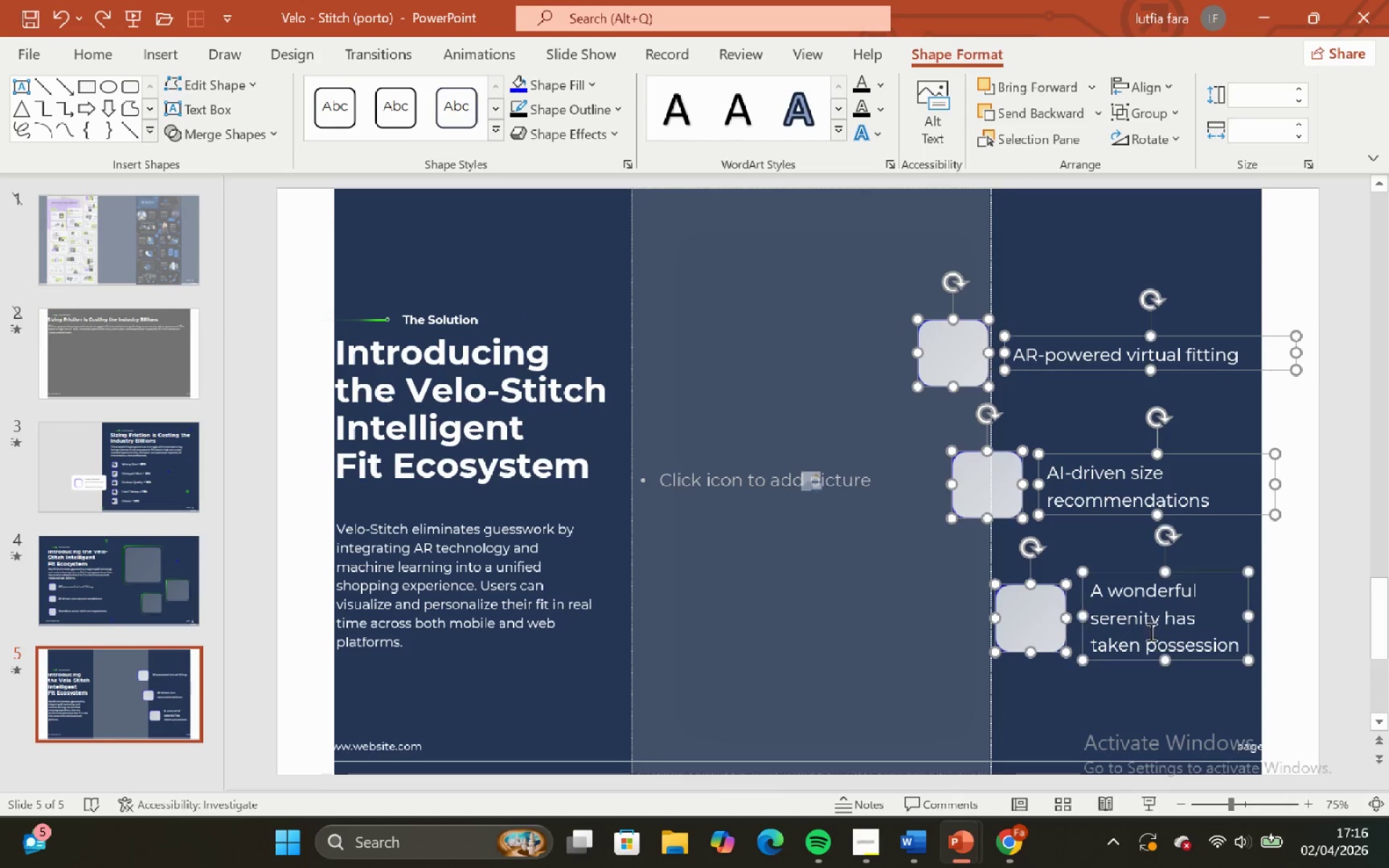 
key(Shift+ShiftLeft)
 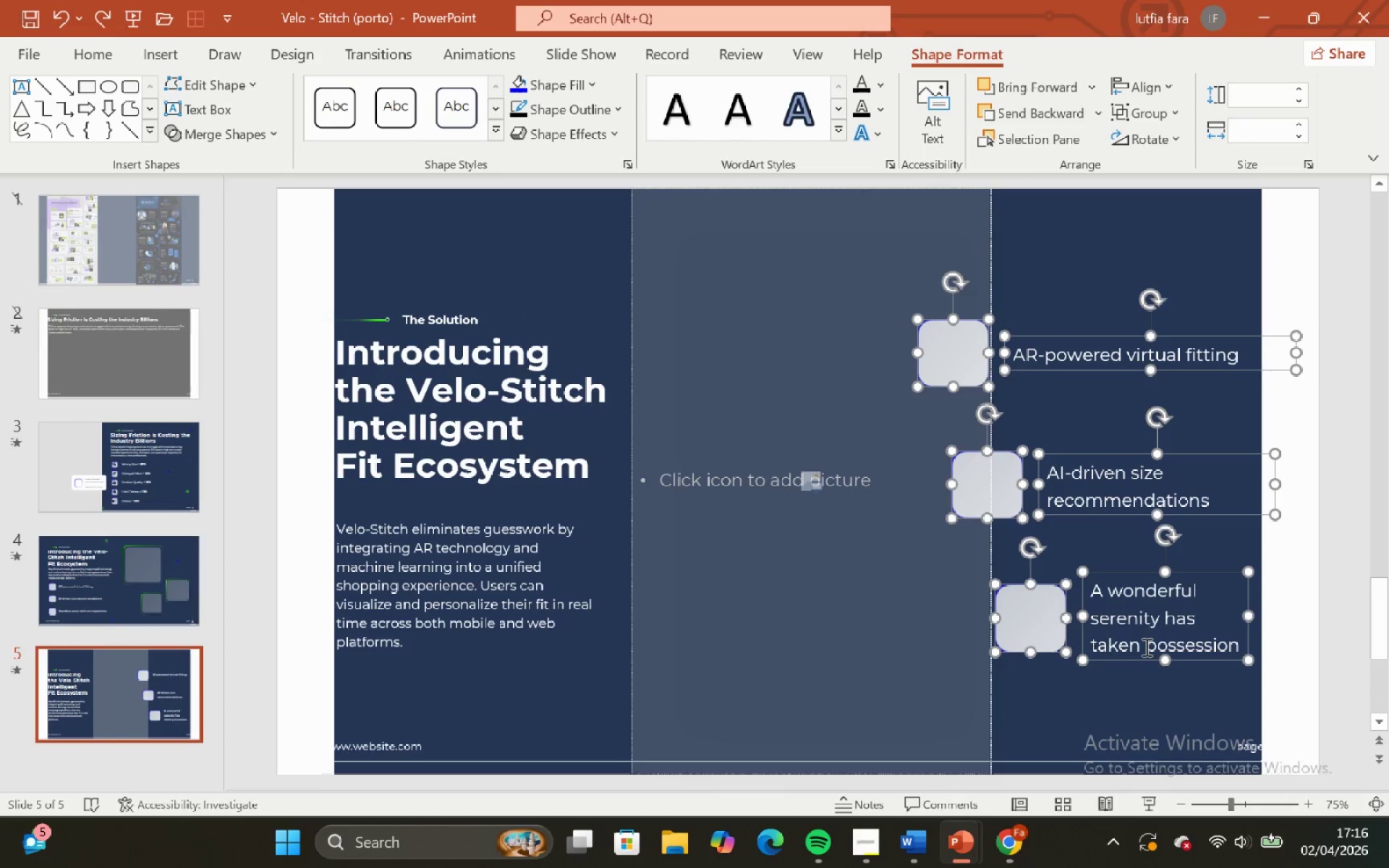 
key(Shift+ShiftLeft)
 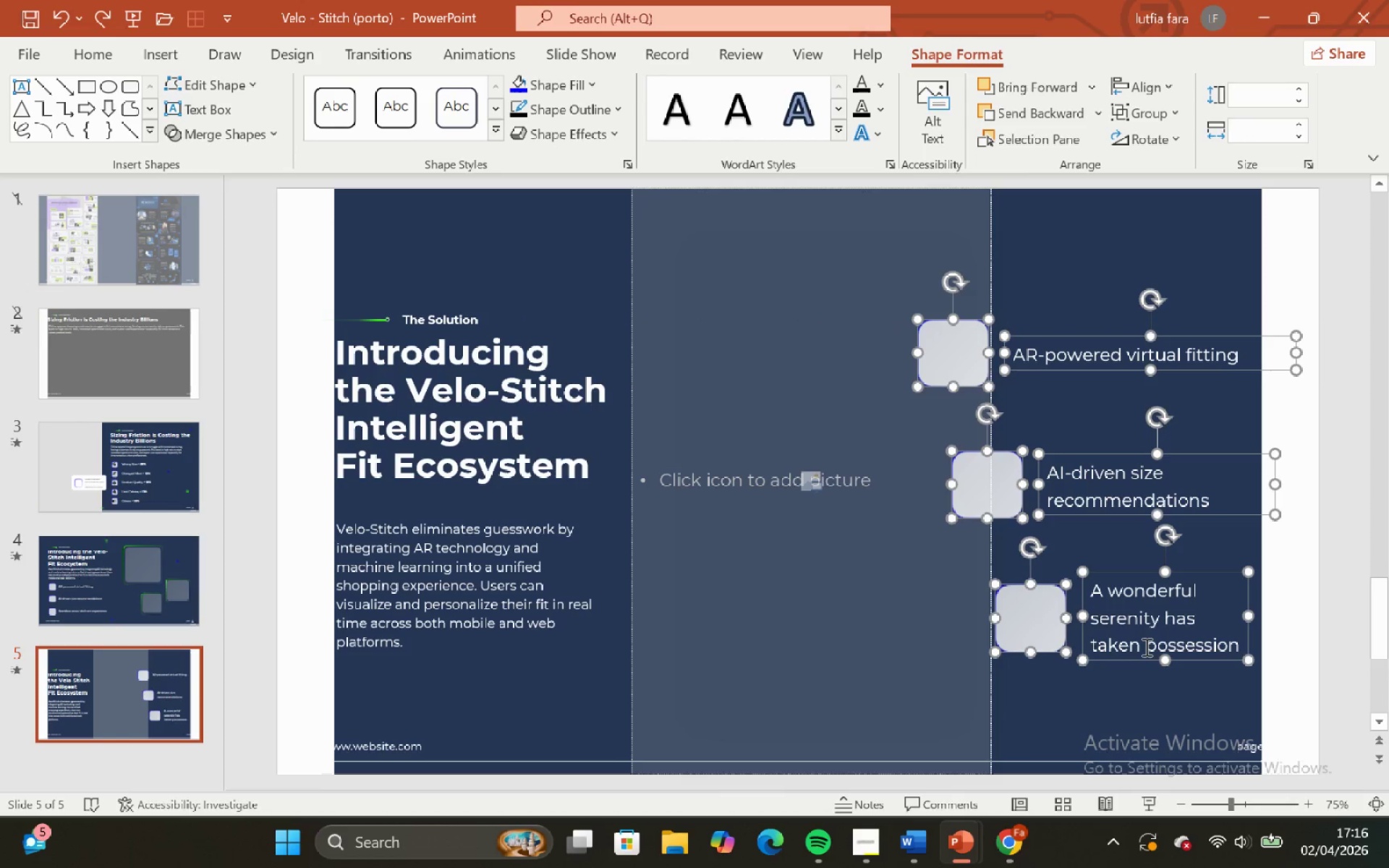 
key(Shift+ShiftLeft)
 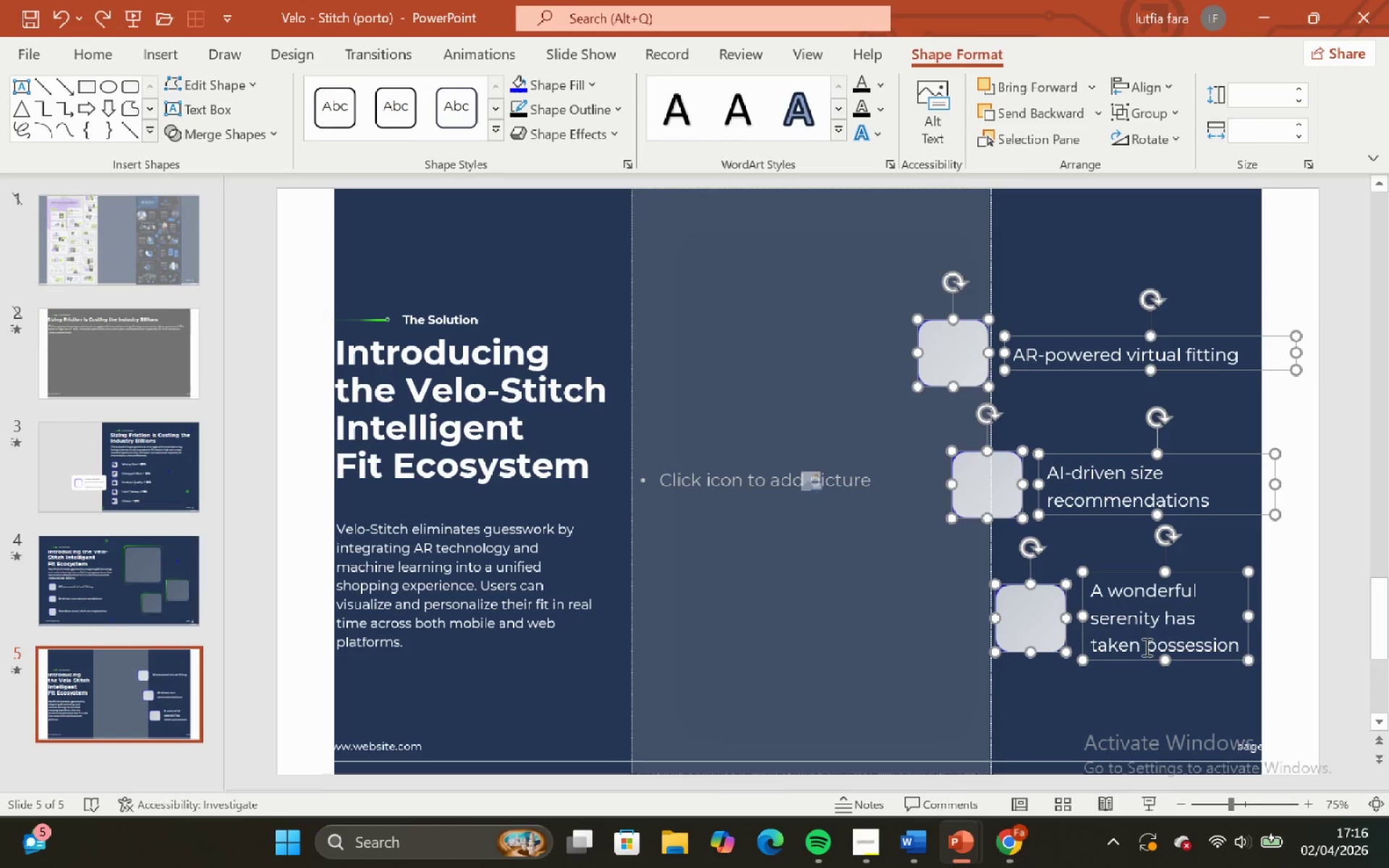 
key(Shift+ShiftLeft)
 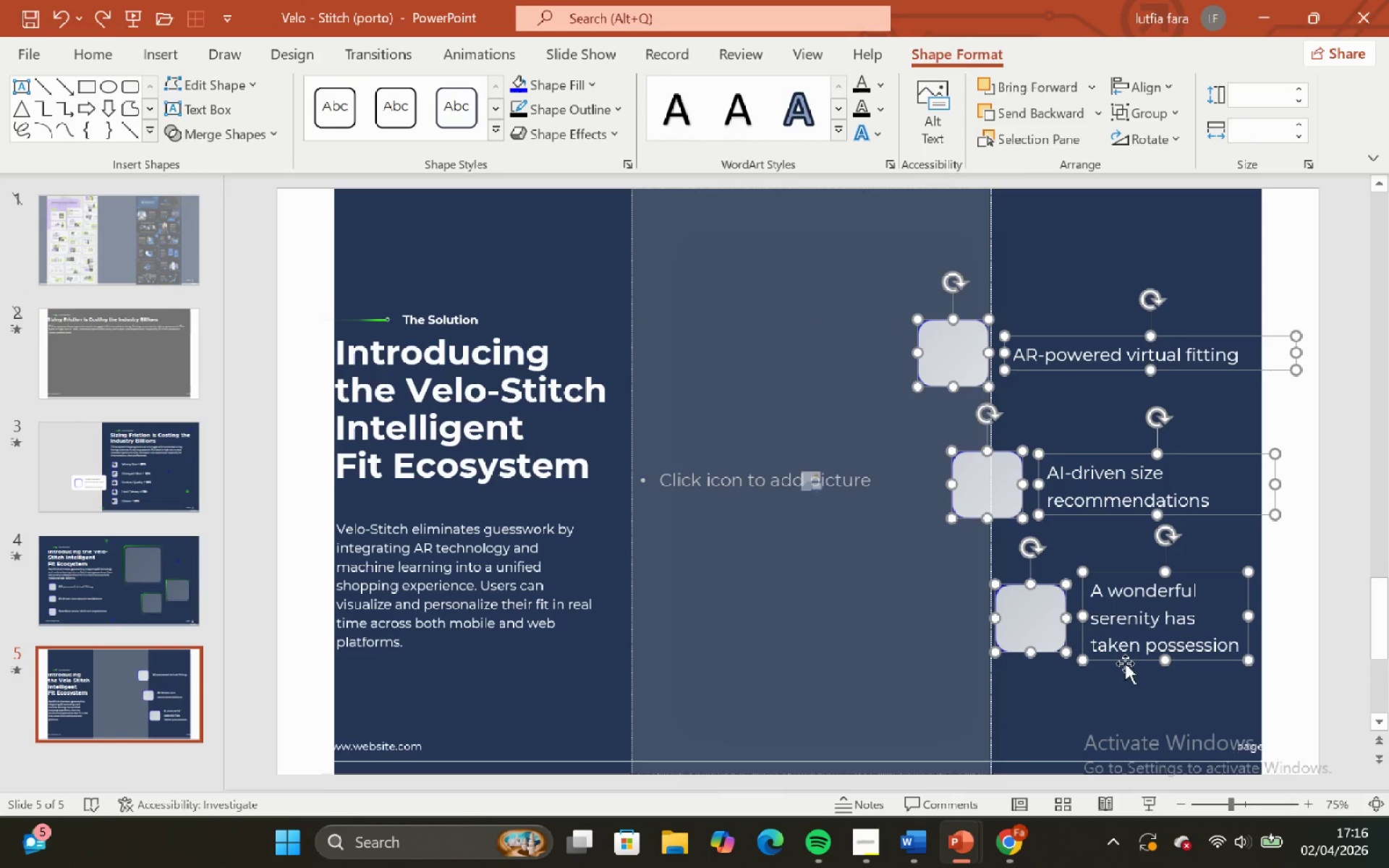 
hold_key(key=ShiftLeft, duration=1.52)
left_click_drag(start_coordinate=[1124, 662], to_coordinate=[1142, 664])
 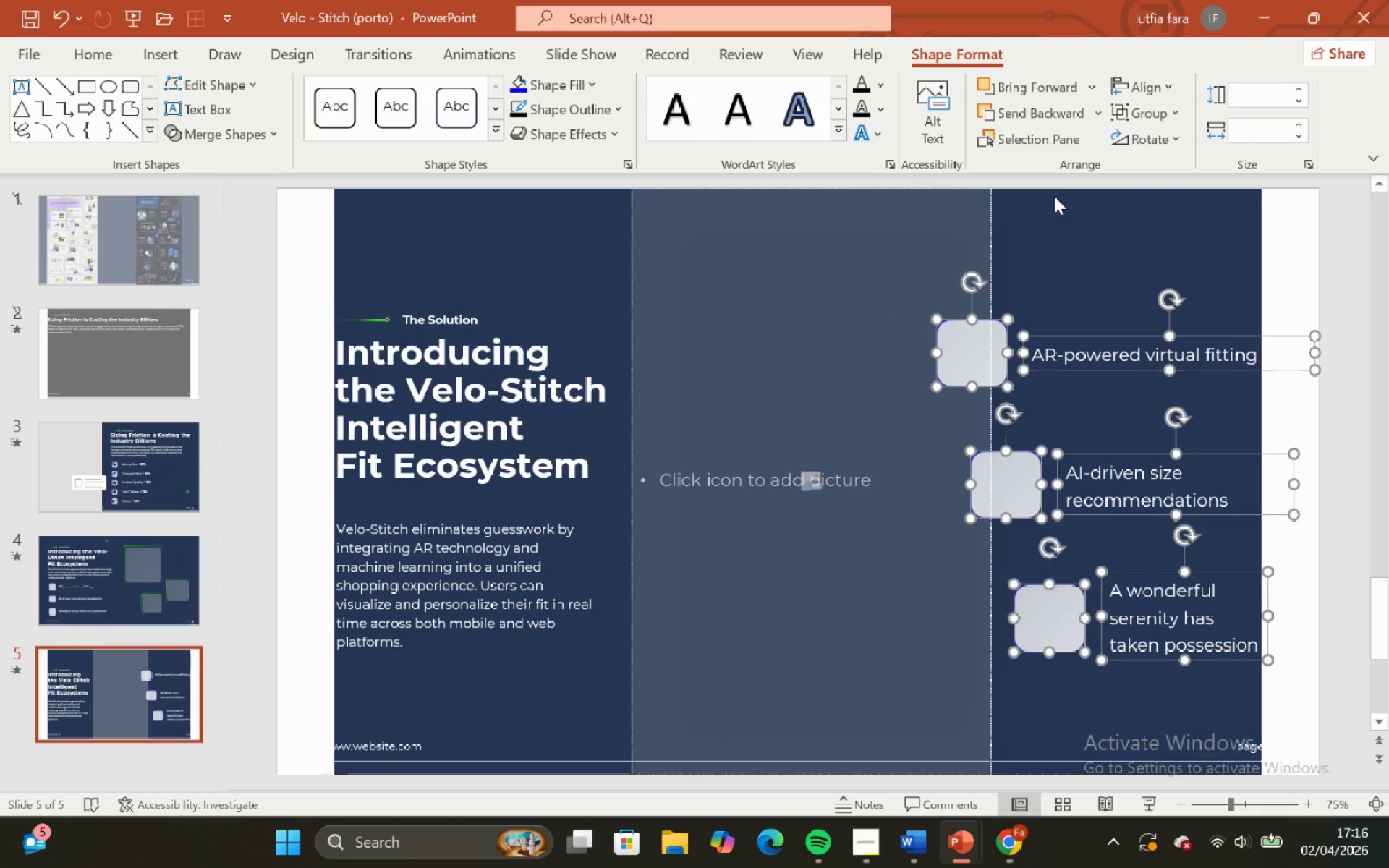 
hold_key(key=ShiftLeft, duration=1.51)
 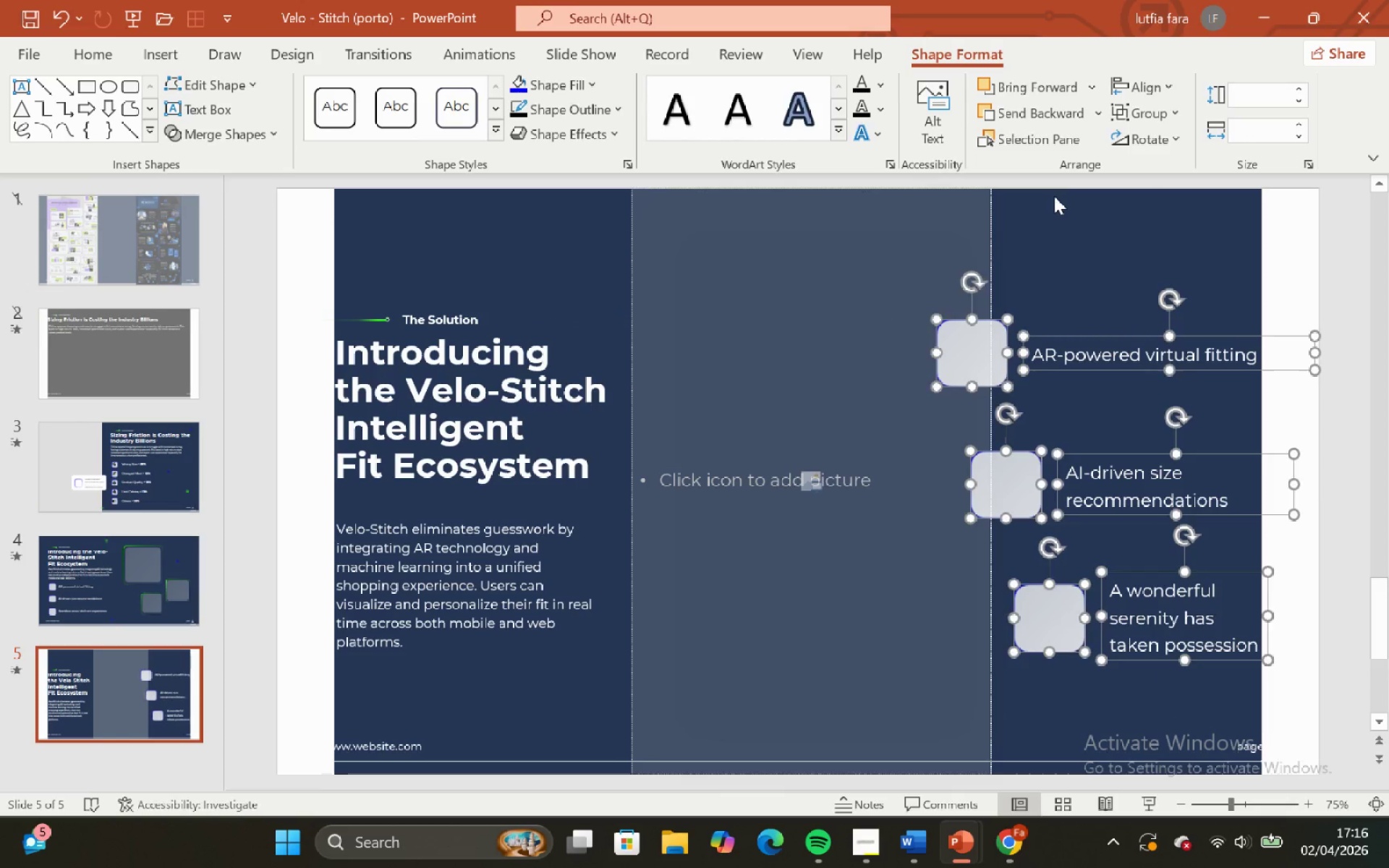 
key(Shift+ShiftLeft)
 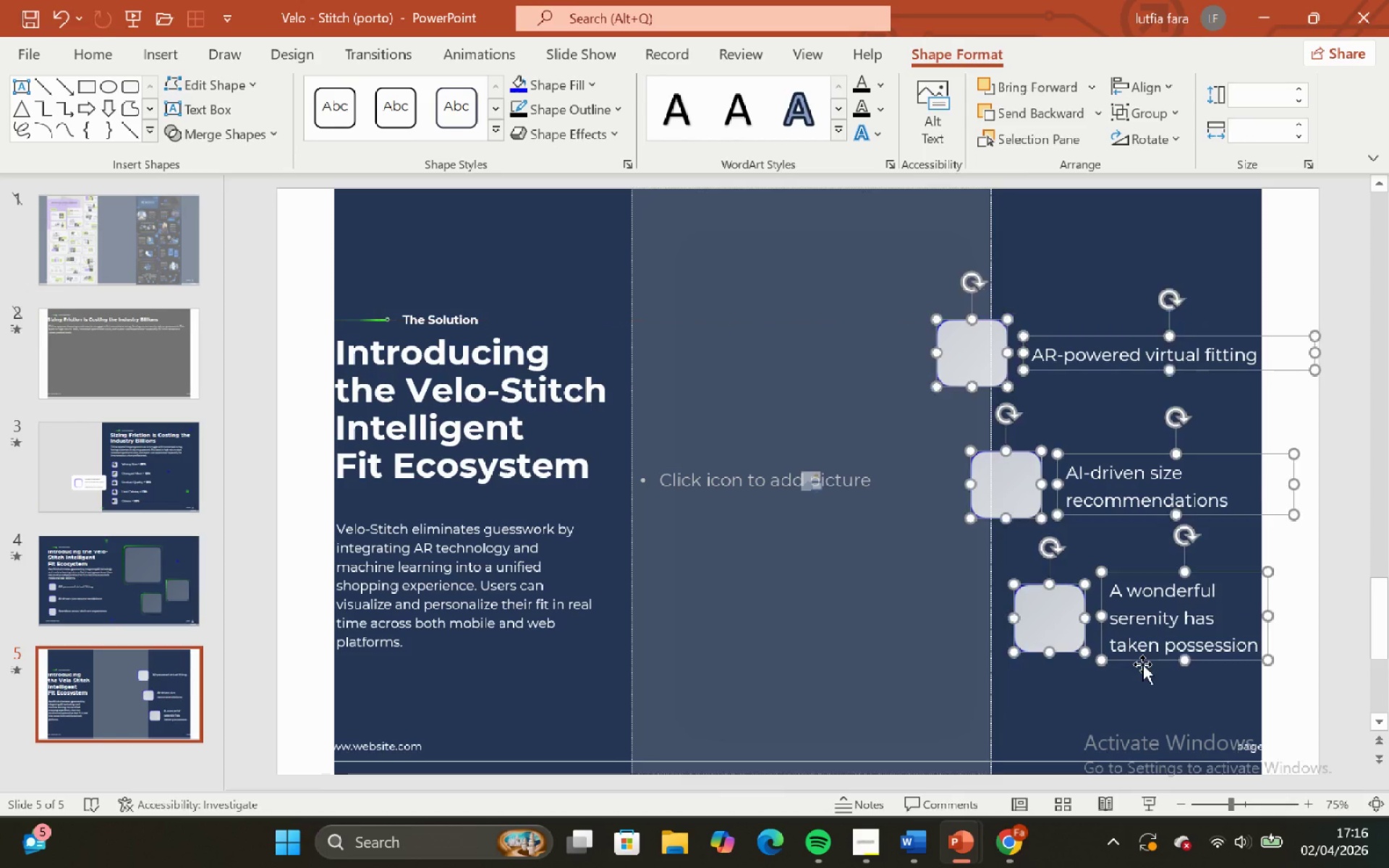 
key(Shift+ShiftLeft)
 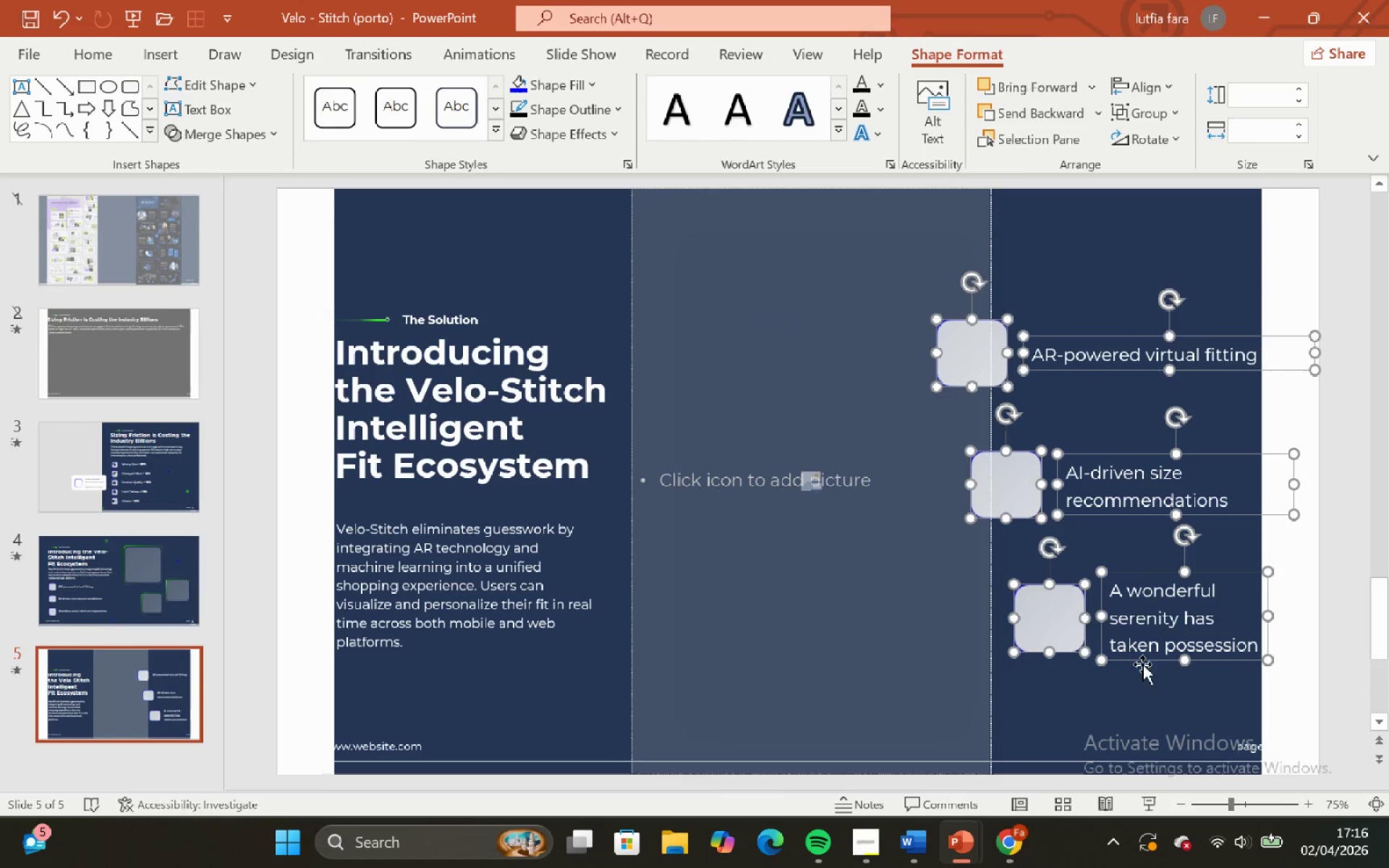 
key(Shift+ShiftLeft)
 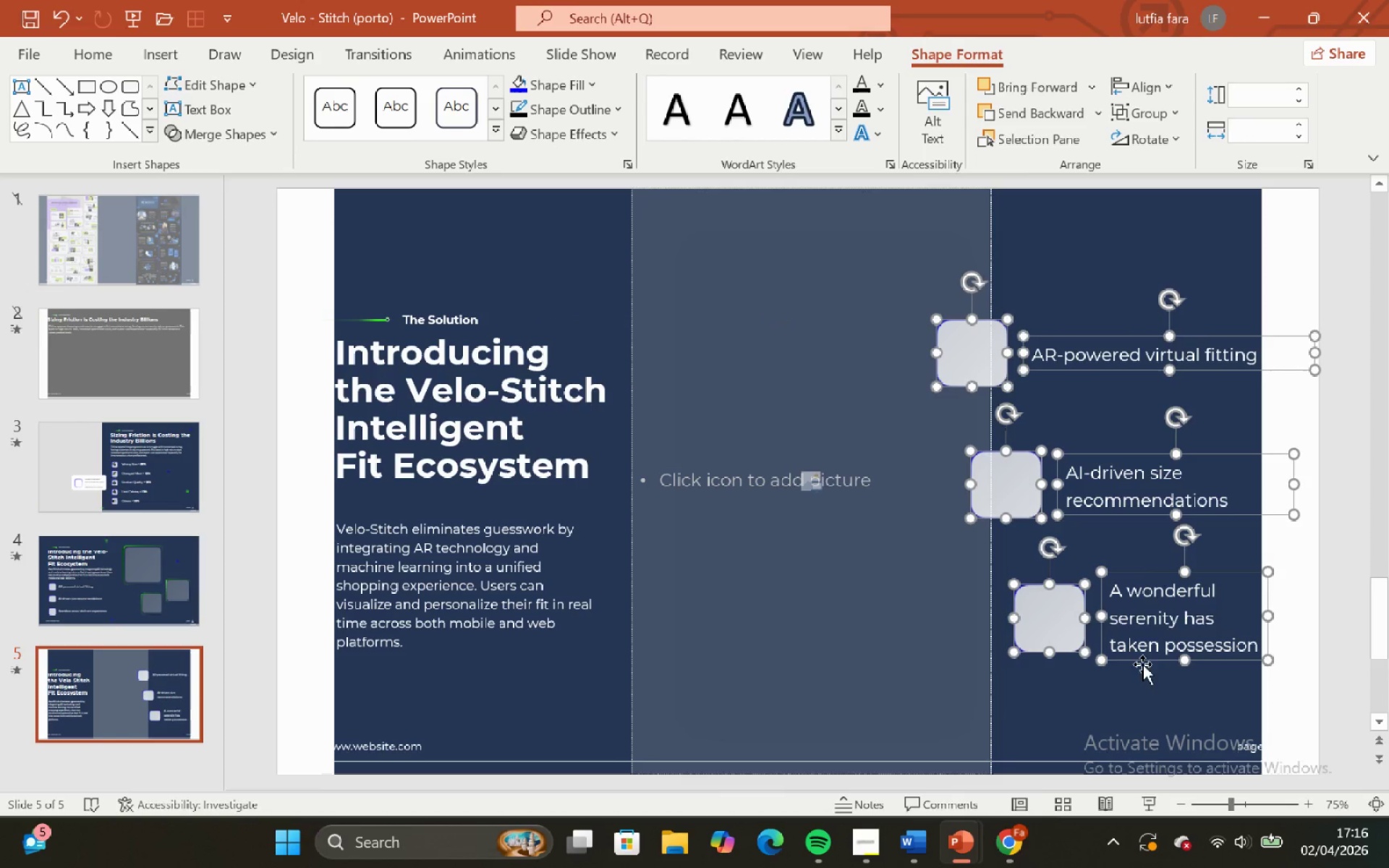 
key(Shift+ShiftLeft)
 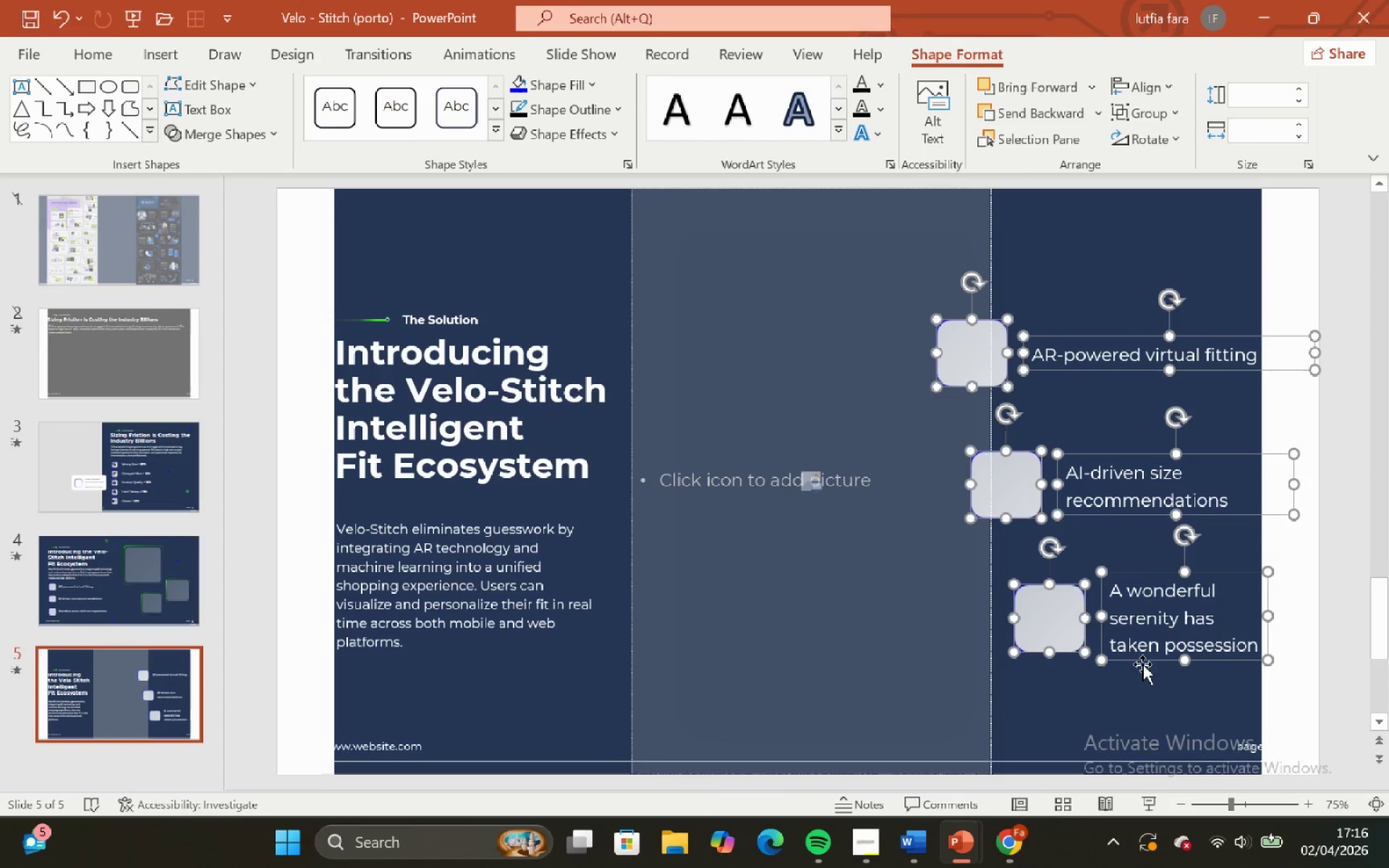 
key(Shift+ShiftLeft)
 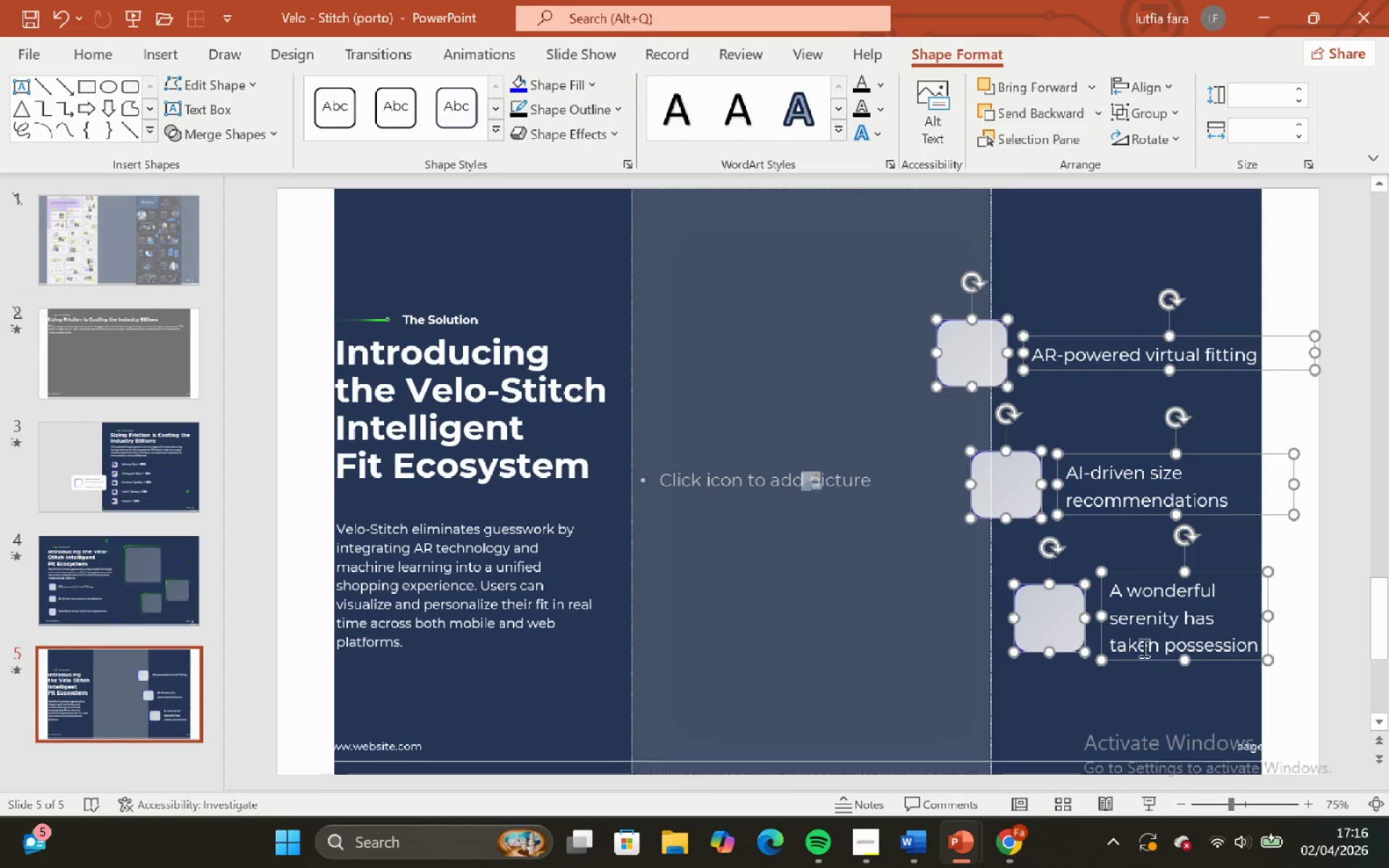 
hold_key(key=ShiftLeft, duration=21.0)
left_click([1054, 196])
 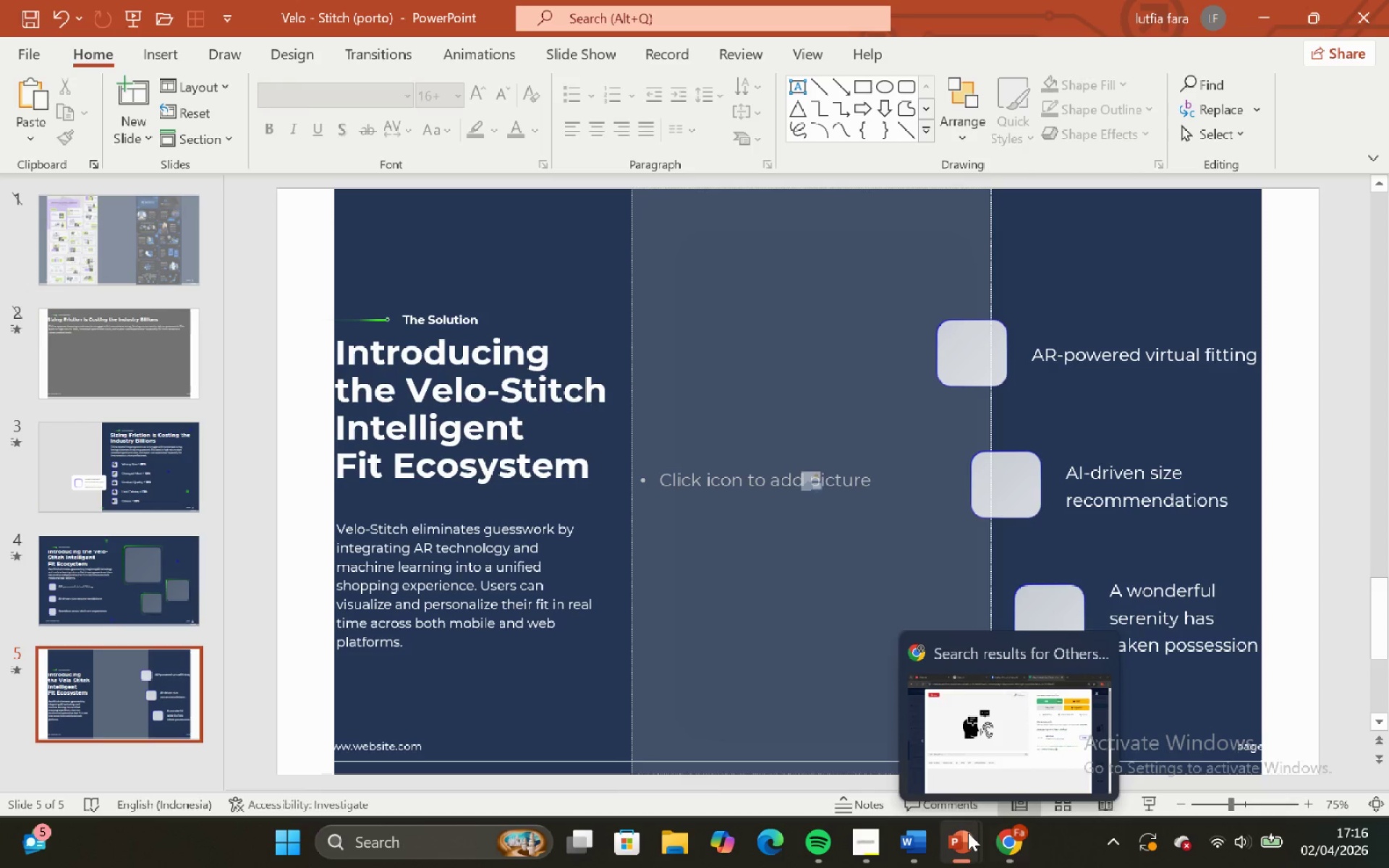 
left_click([887, 707])
 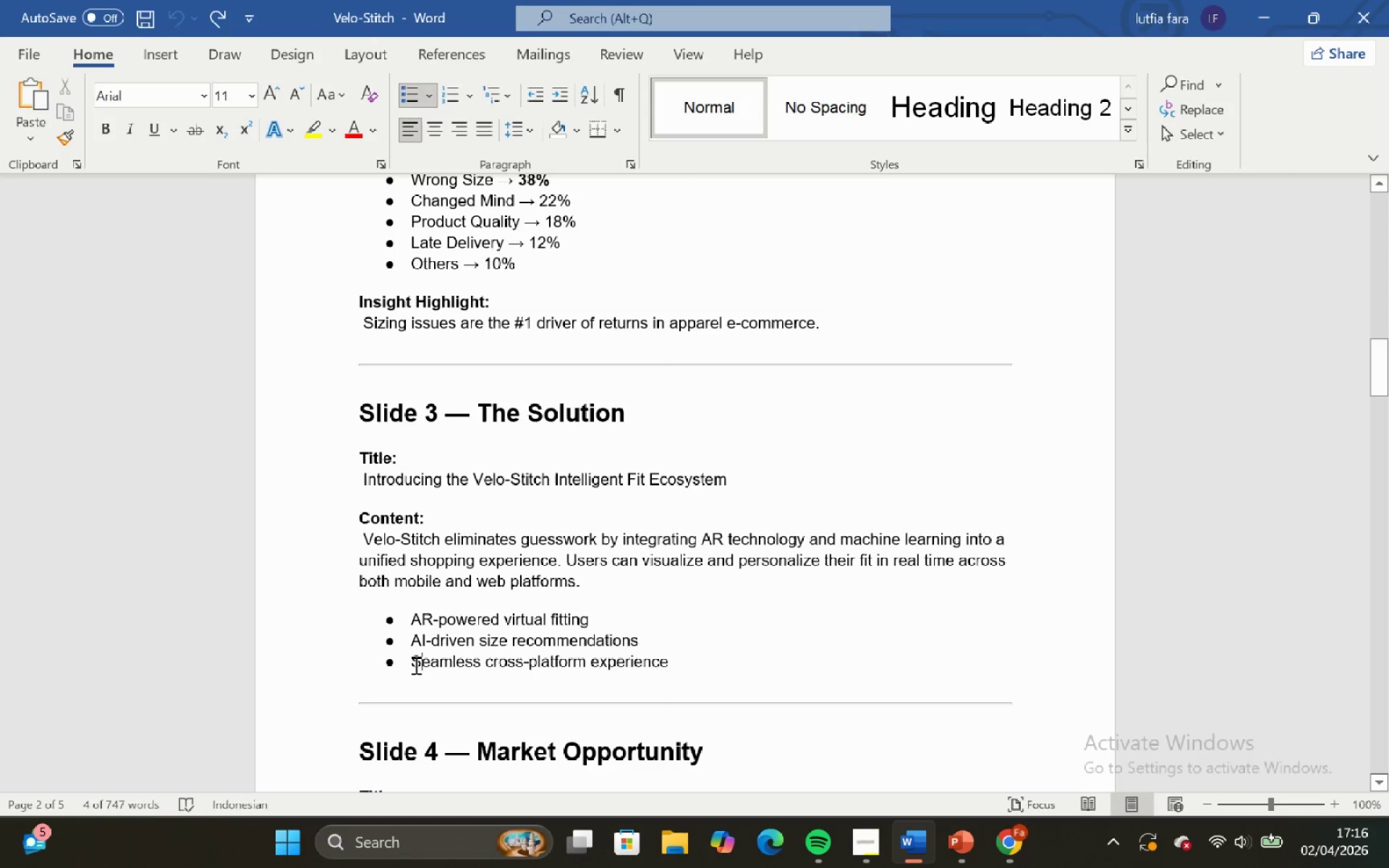 
left_click_drag(start_coordinate=[412, 666], to_coordinate=[669, 657])
 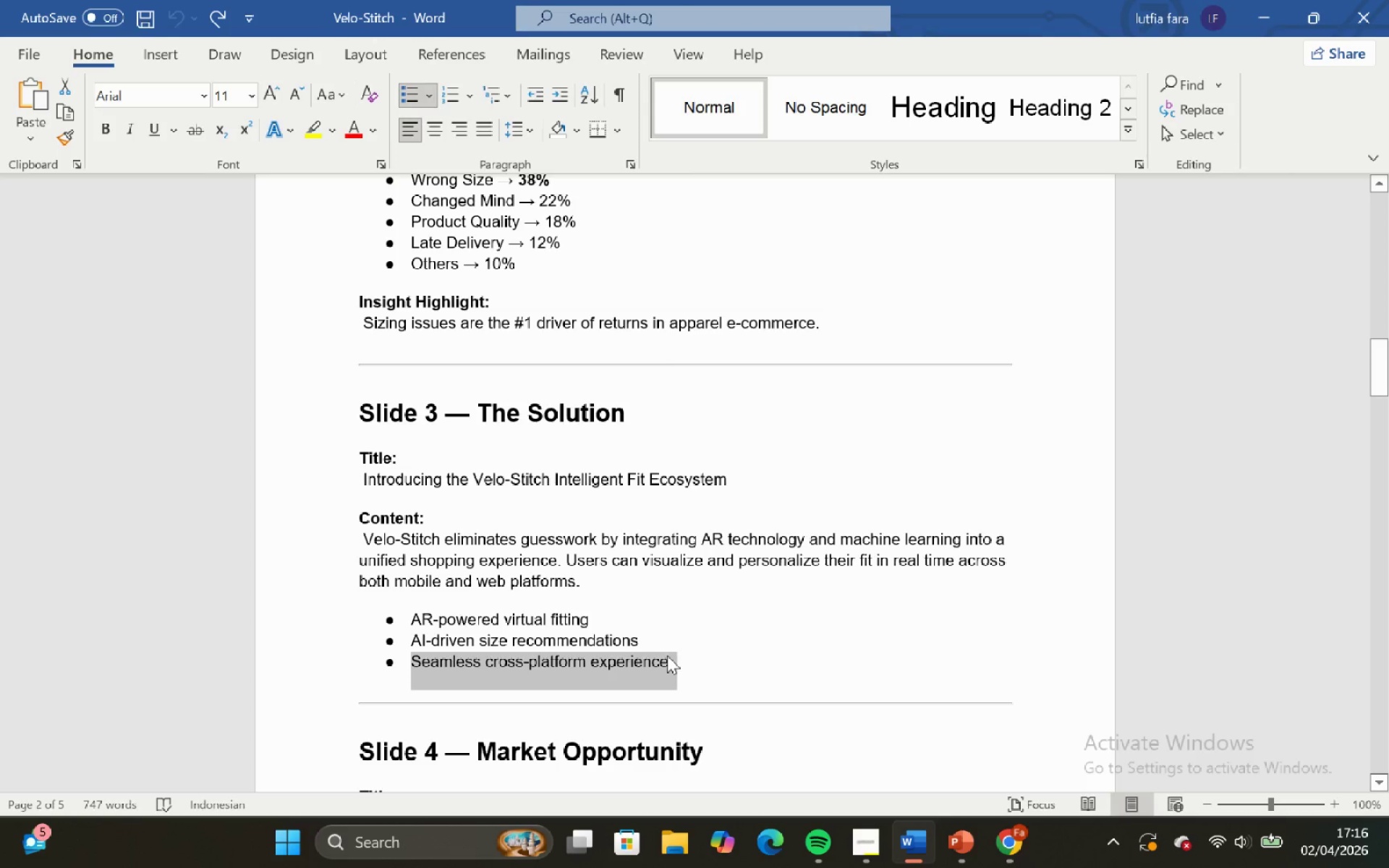 
key(Control+C)
 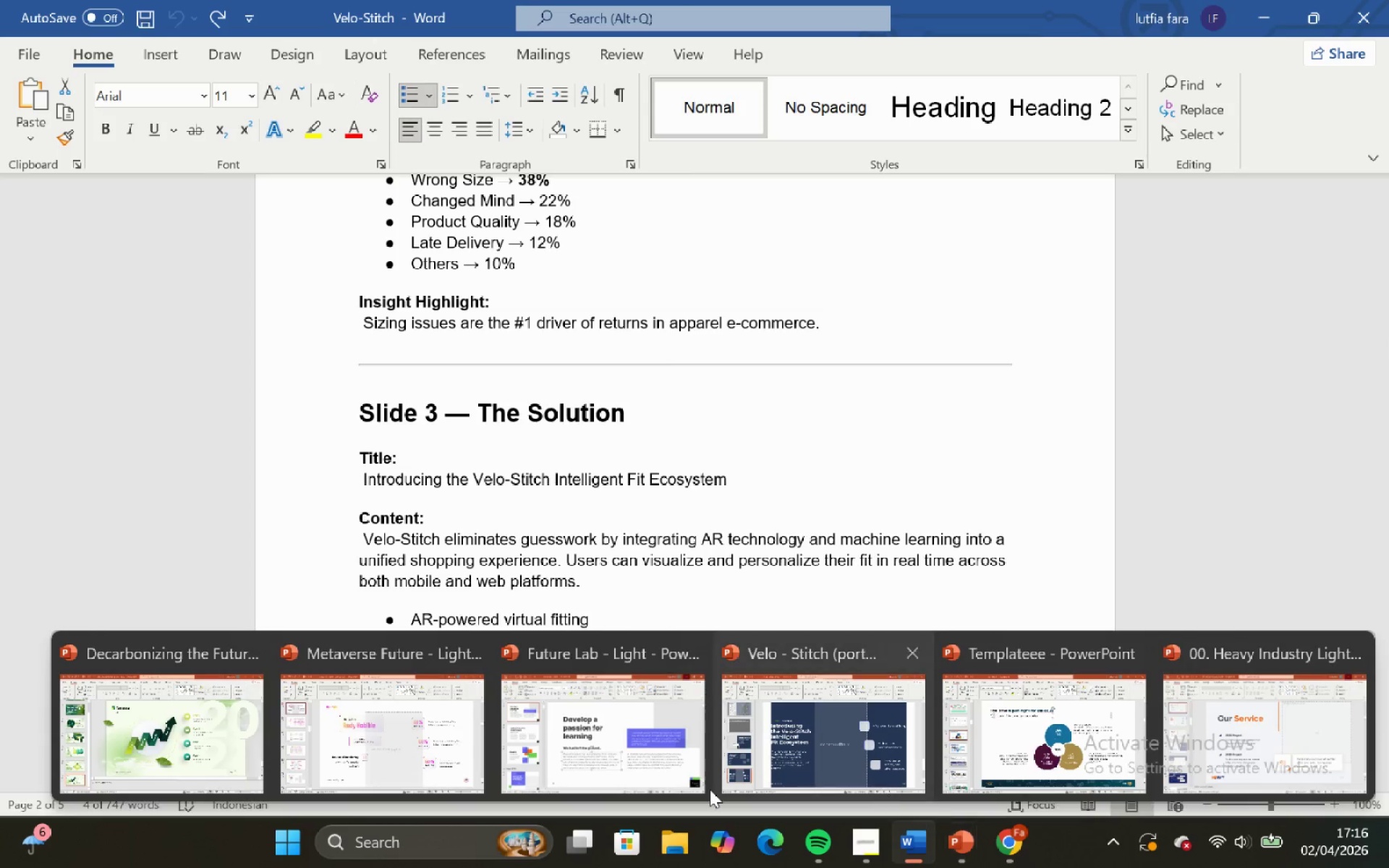 
left_click([820, 739])
 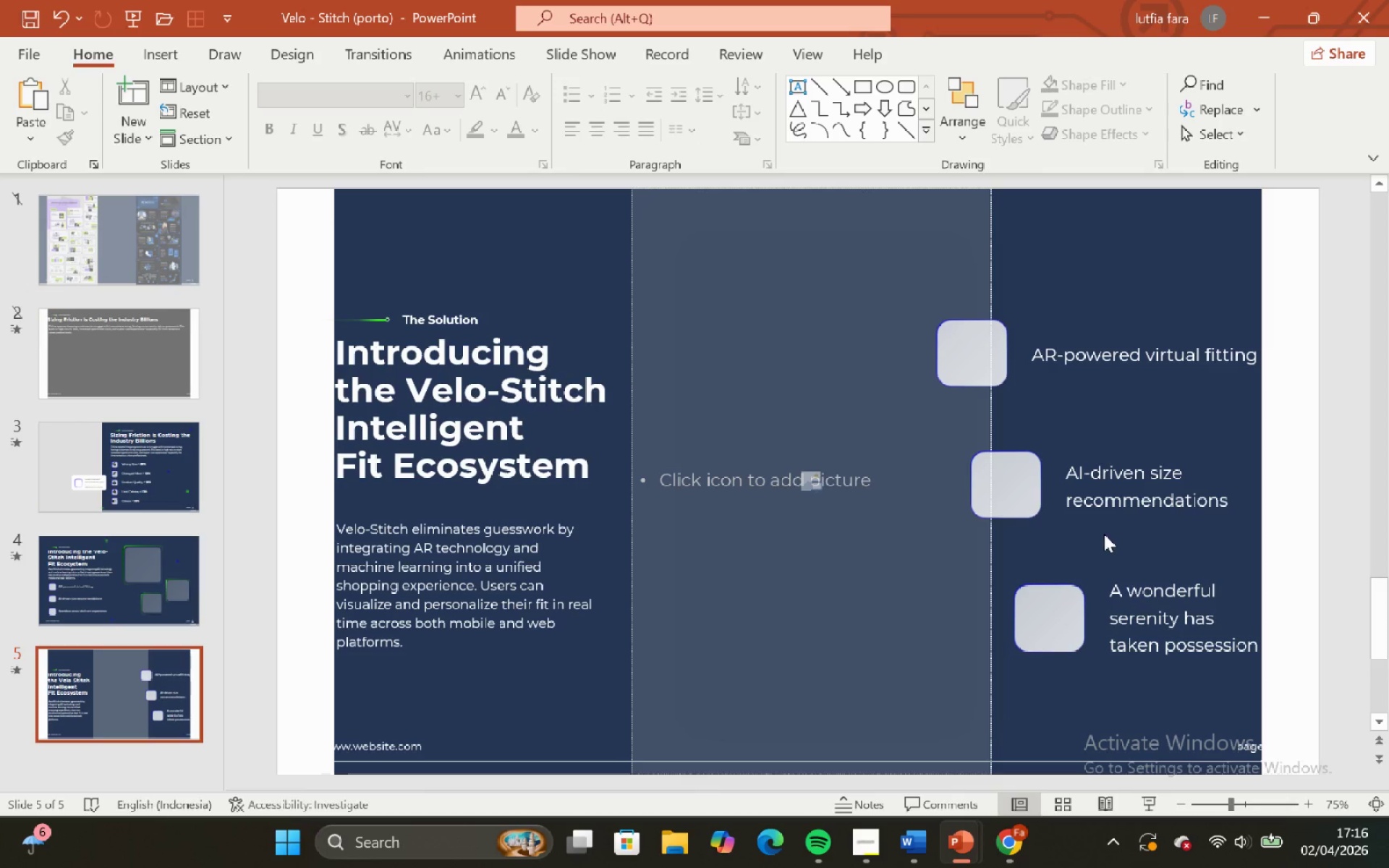 
left_click([1148, 621])
 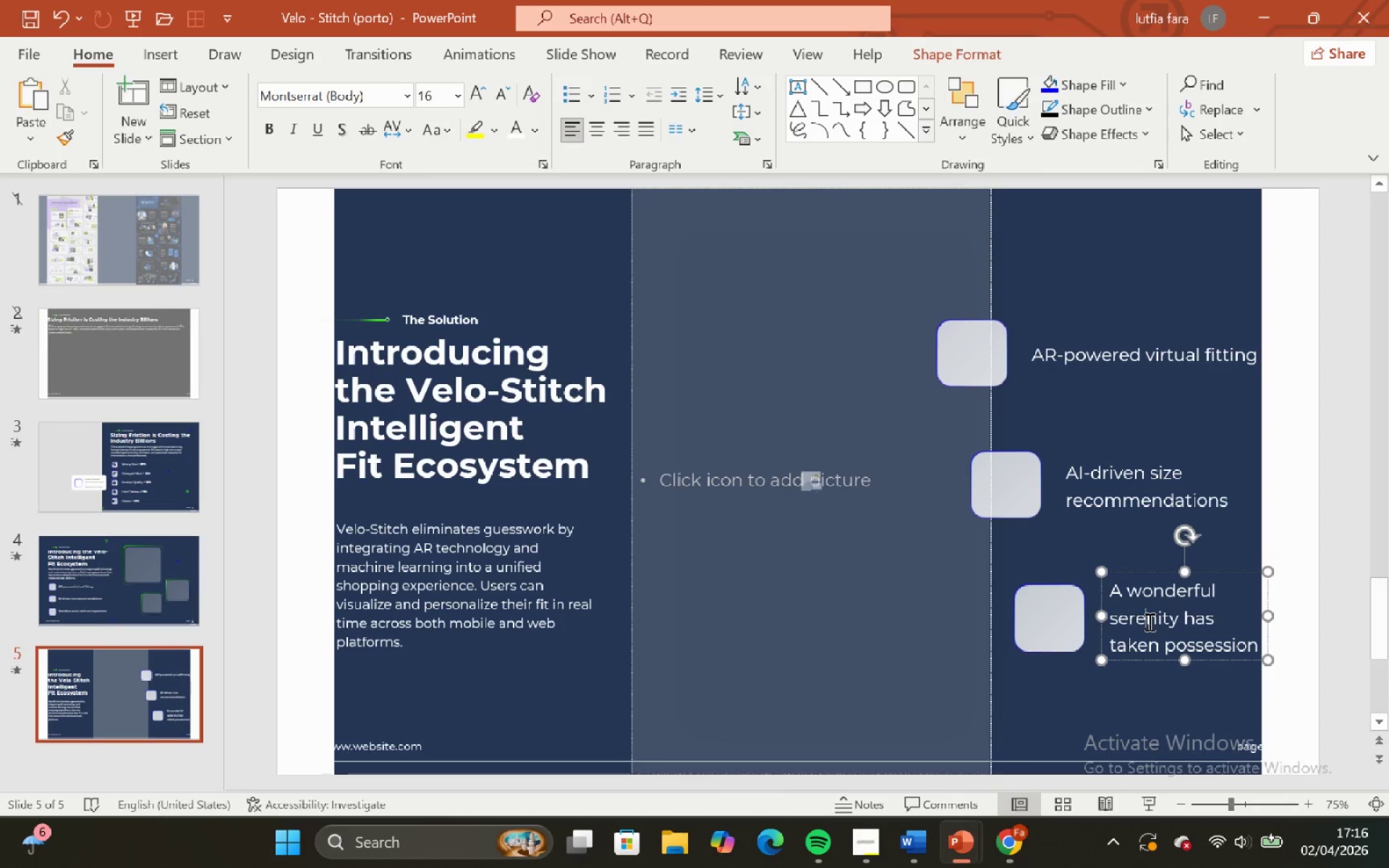 
key(Control+A)
 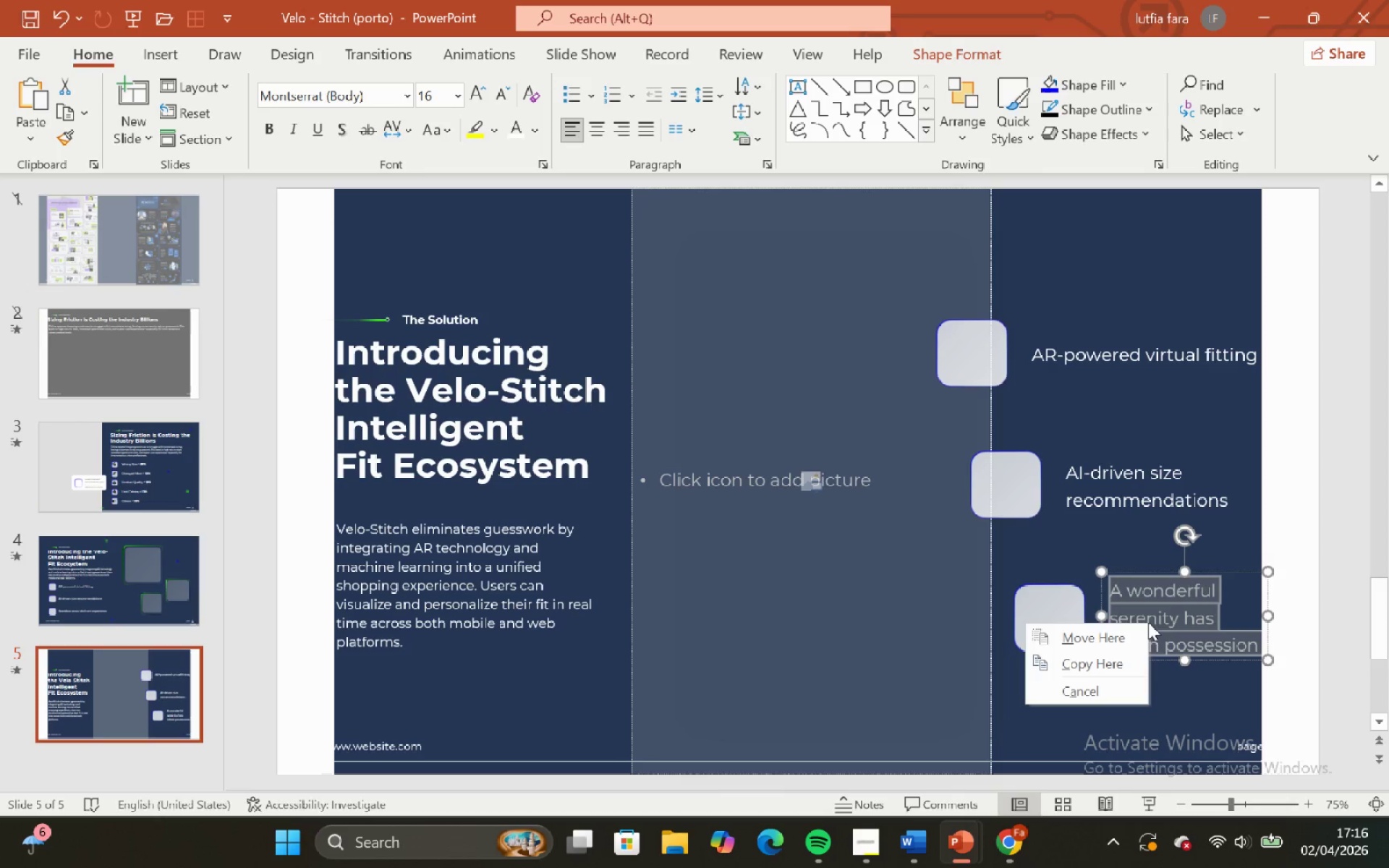 
right_click([1145, 617])
 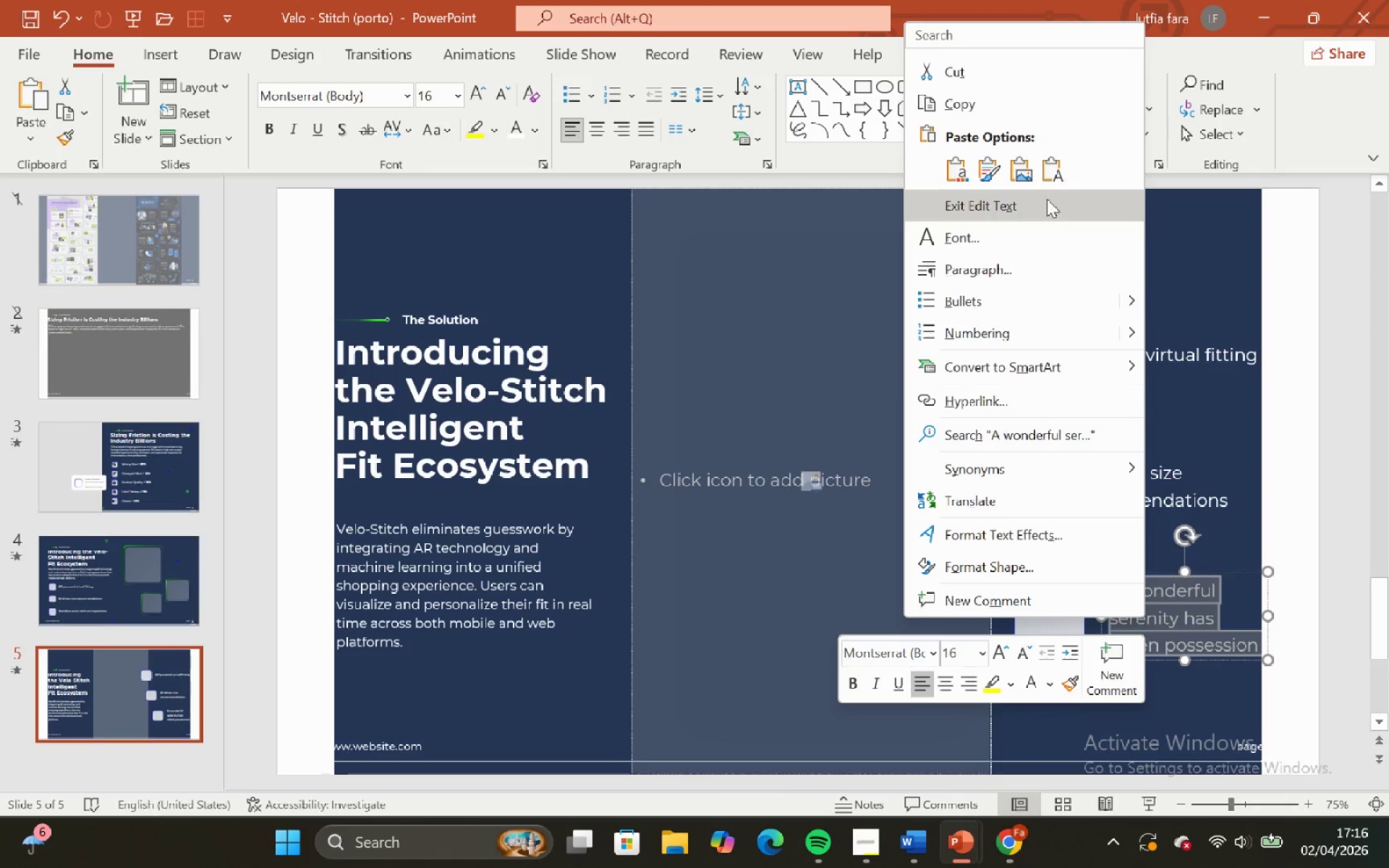 
left_click([1048, 177])
 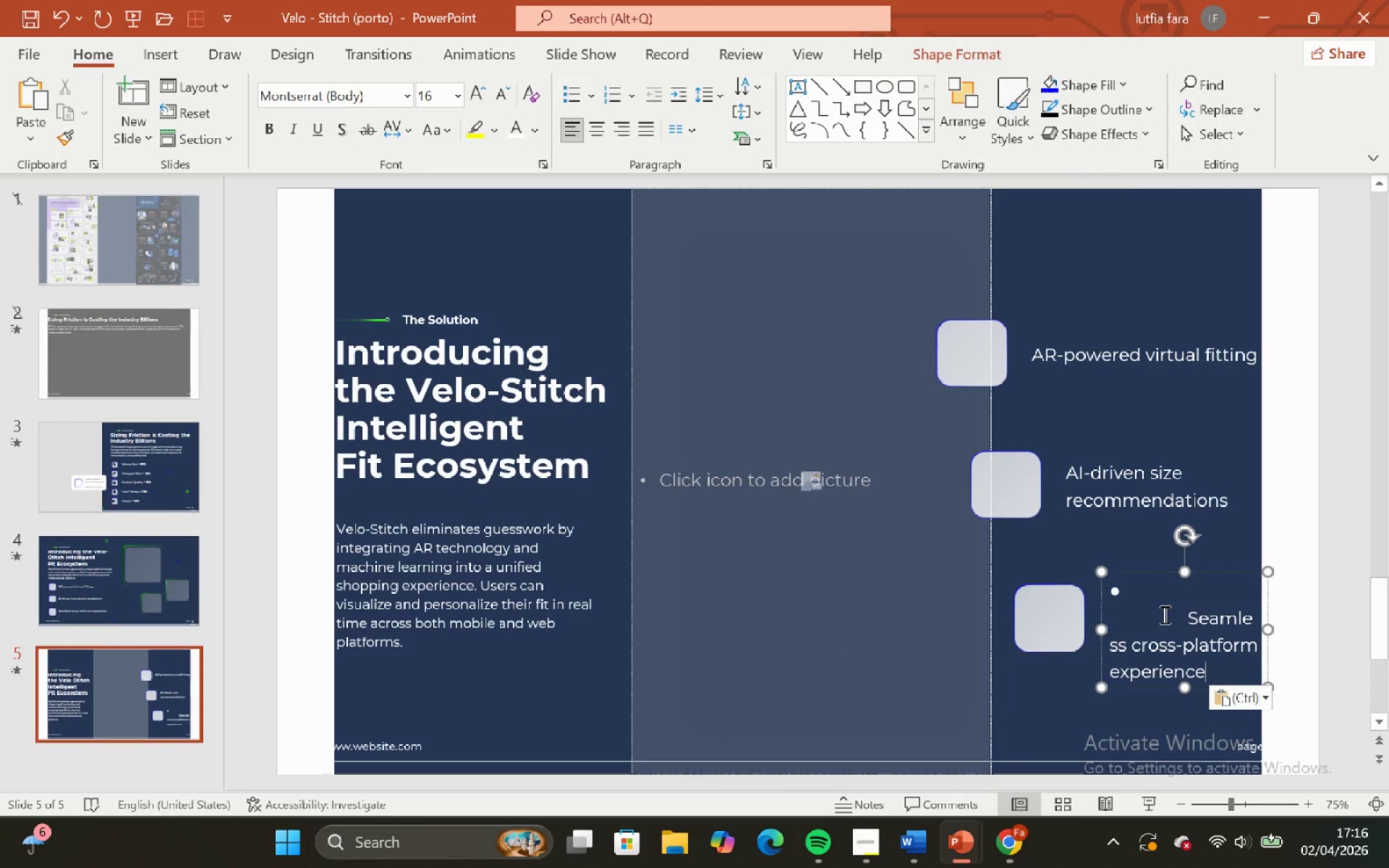 
left_click([1186, 616])
 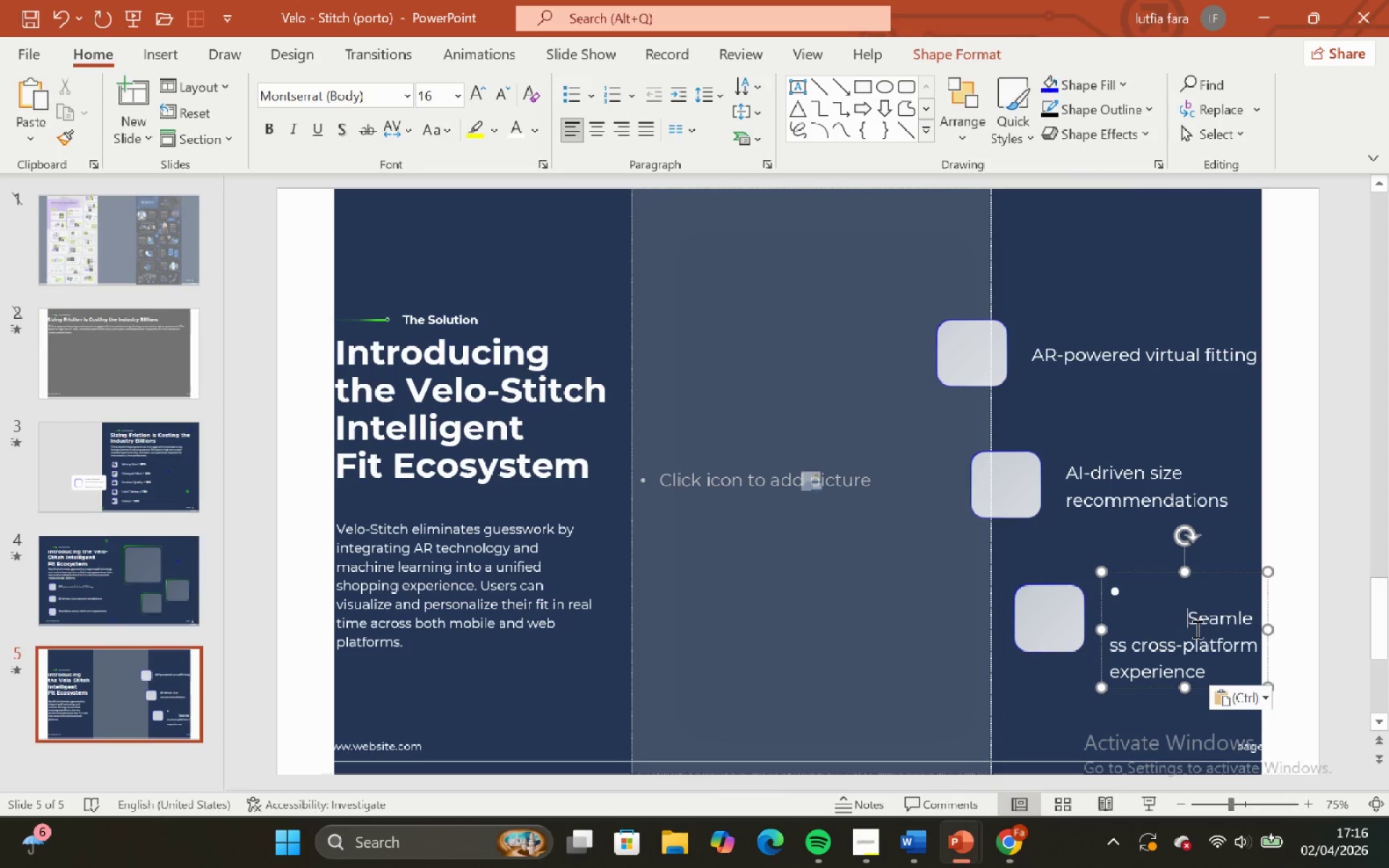 
key(Backspace)
 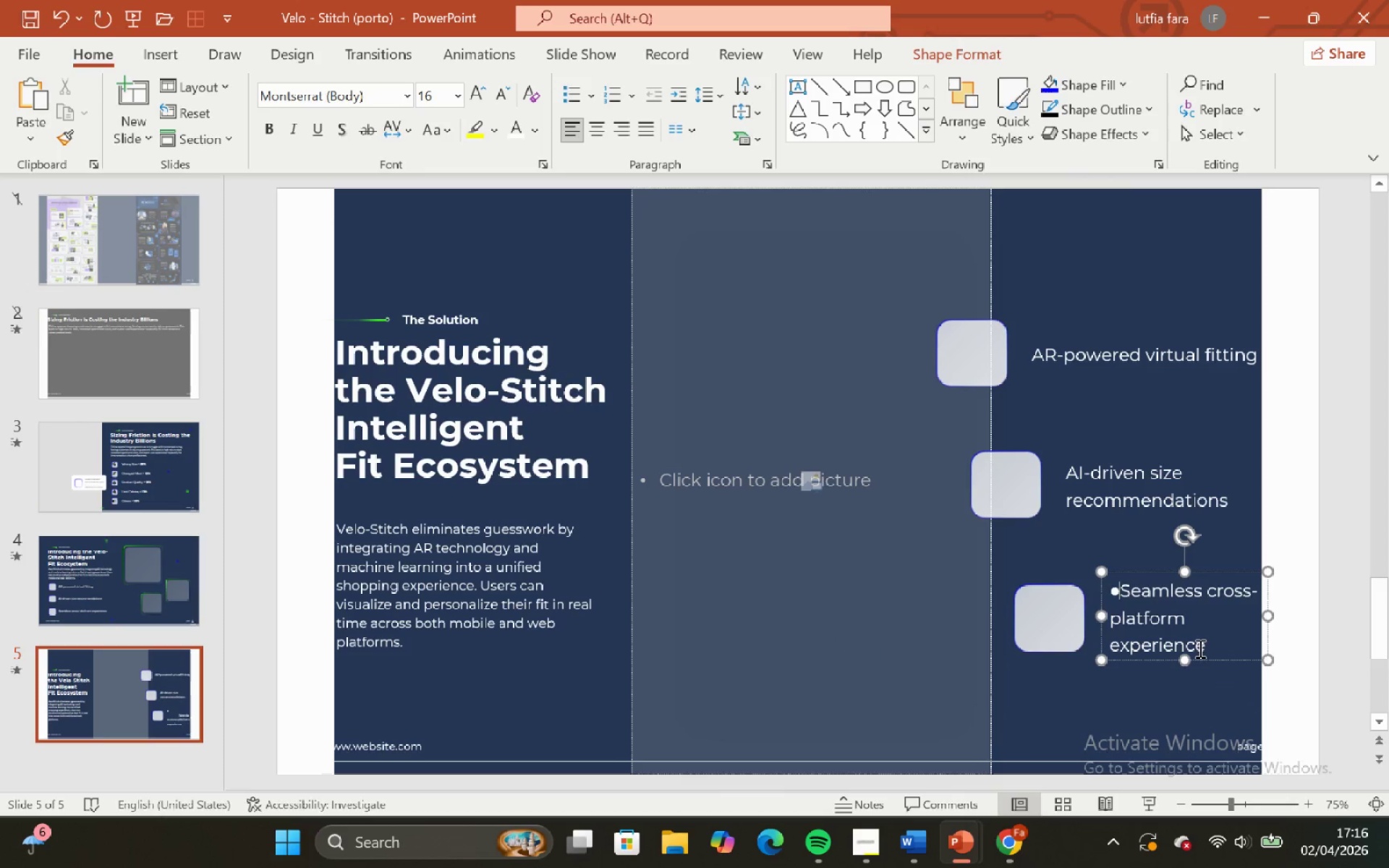 
key(Backspace)
 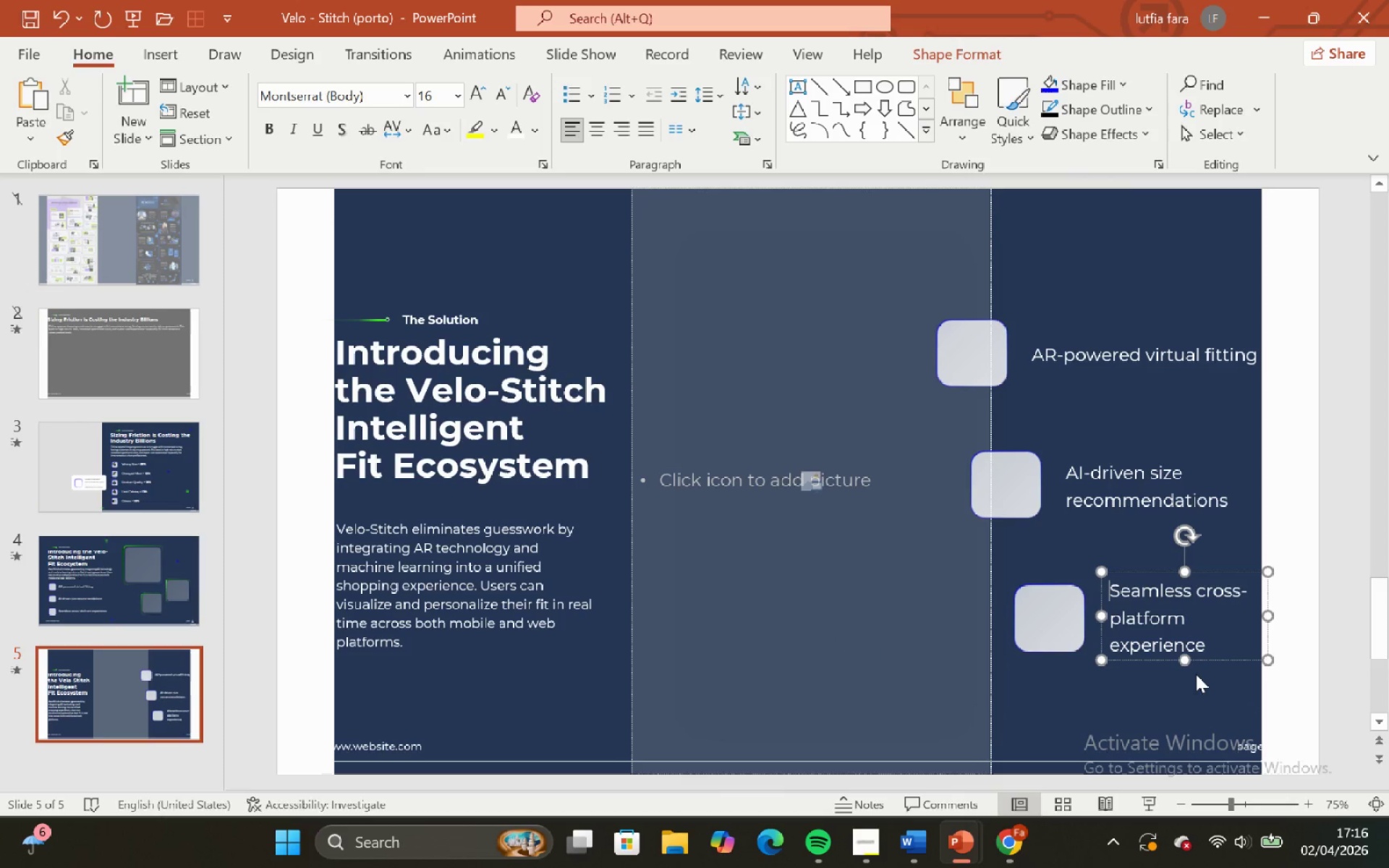 
key(Backspace)
 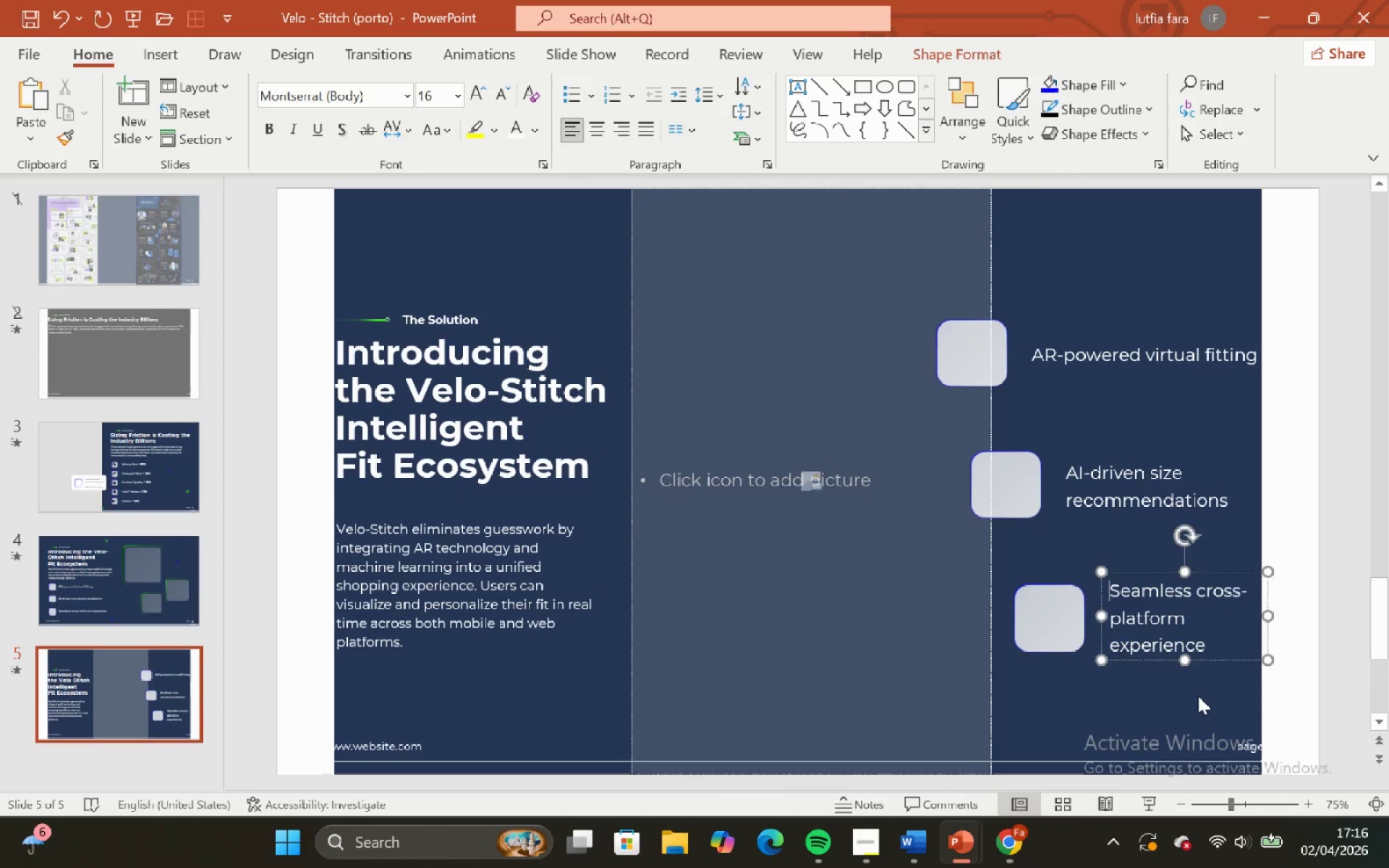 
left_click([1198, 696])
 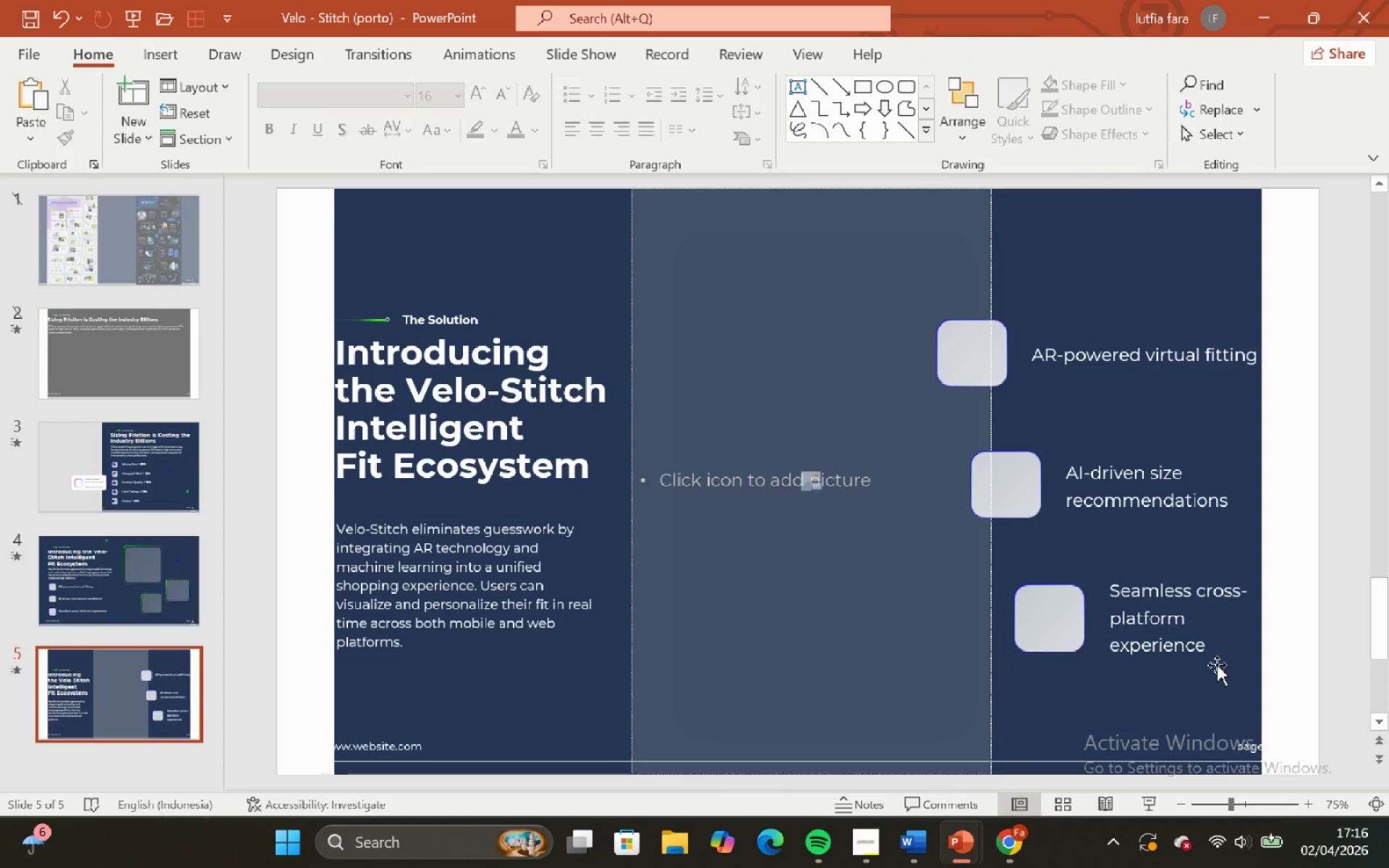 
left_click([1217, 664])
 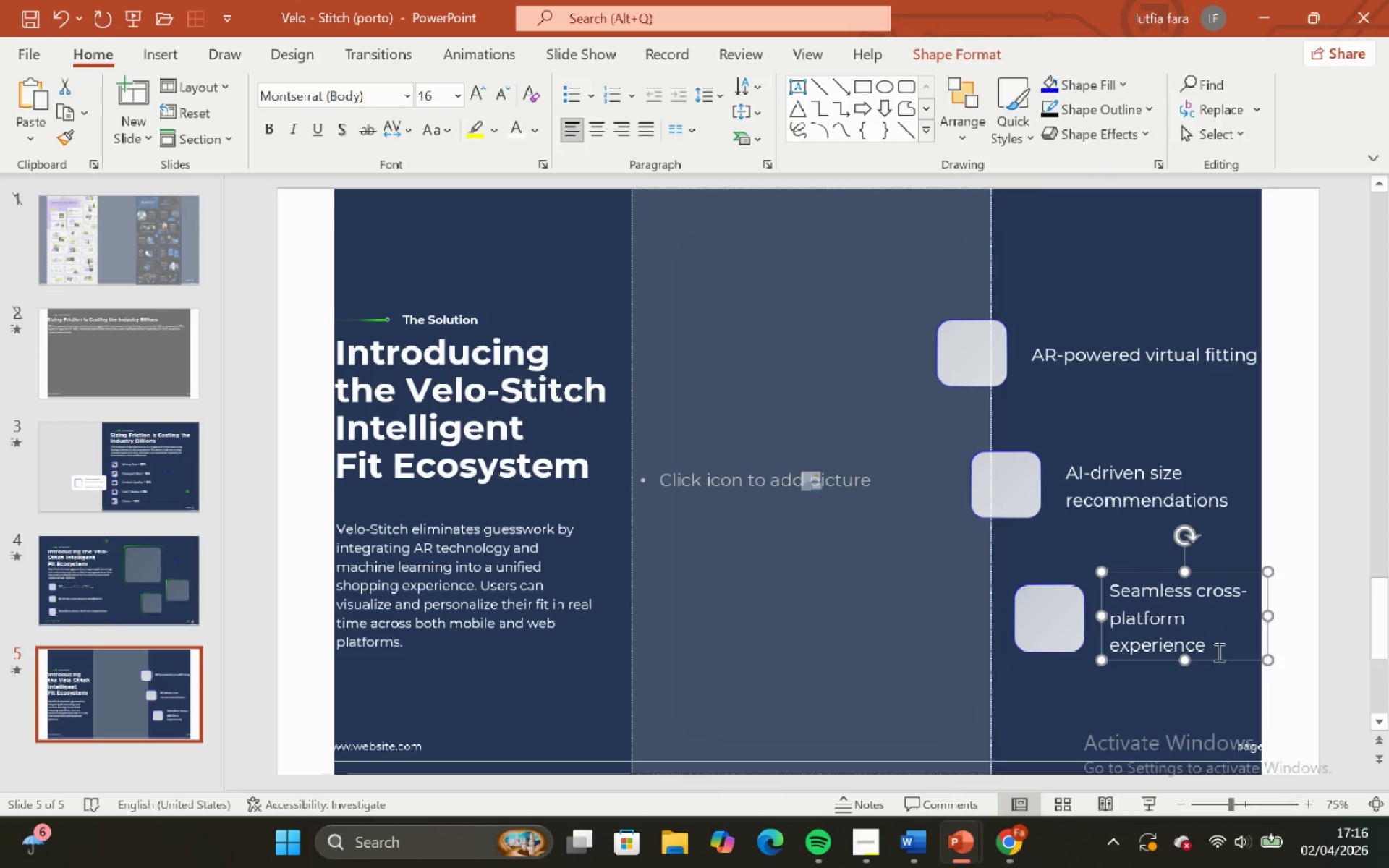 
left_click([1218, 657])
 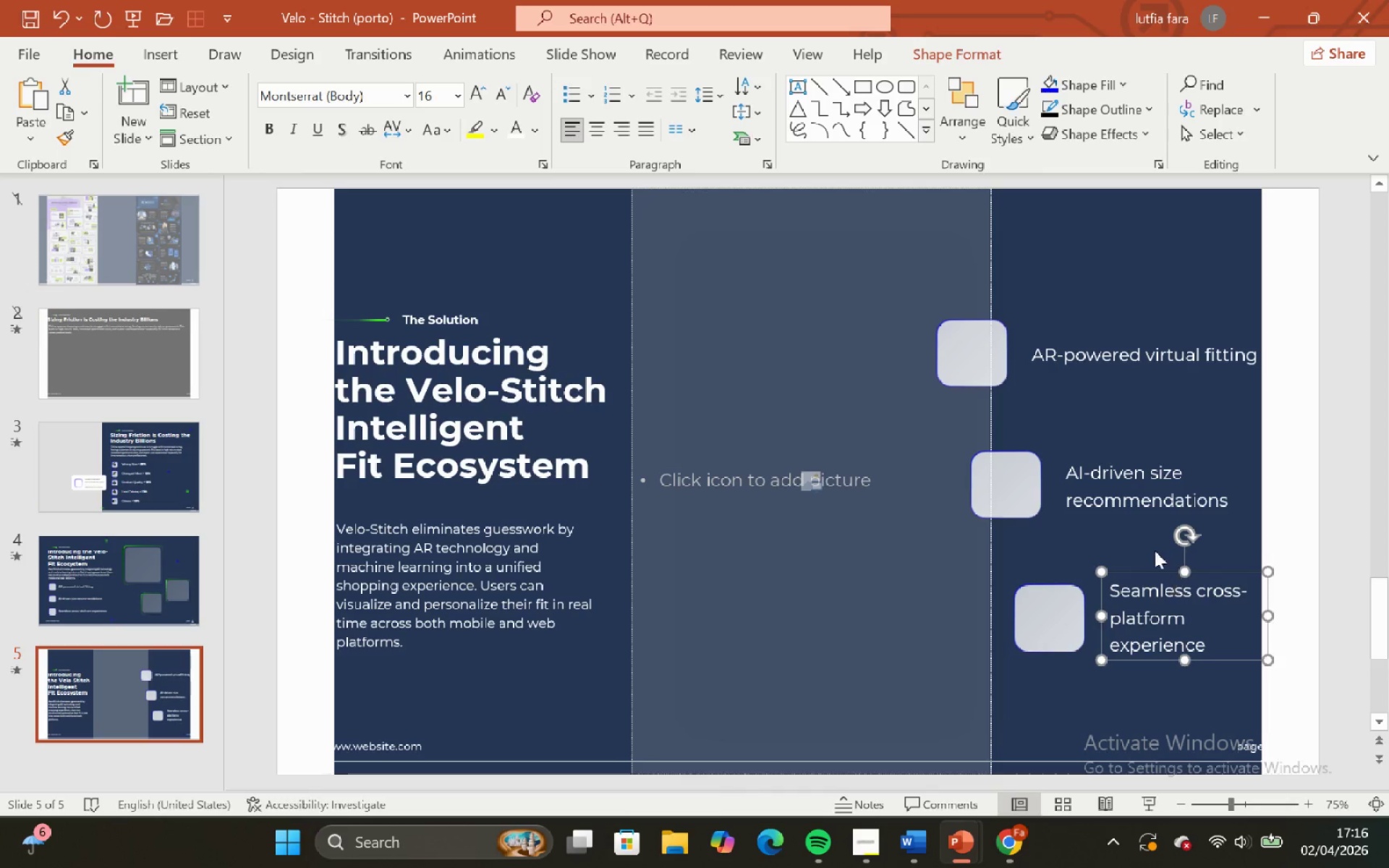 
hold_key(key=ShiftLeft, duration=1.33)
double_click([1137, 512])
 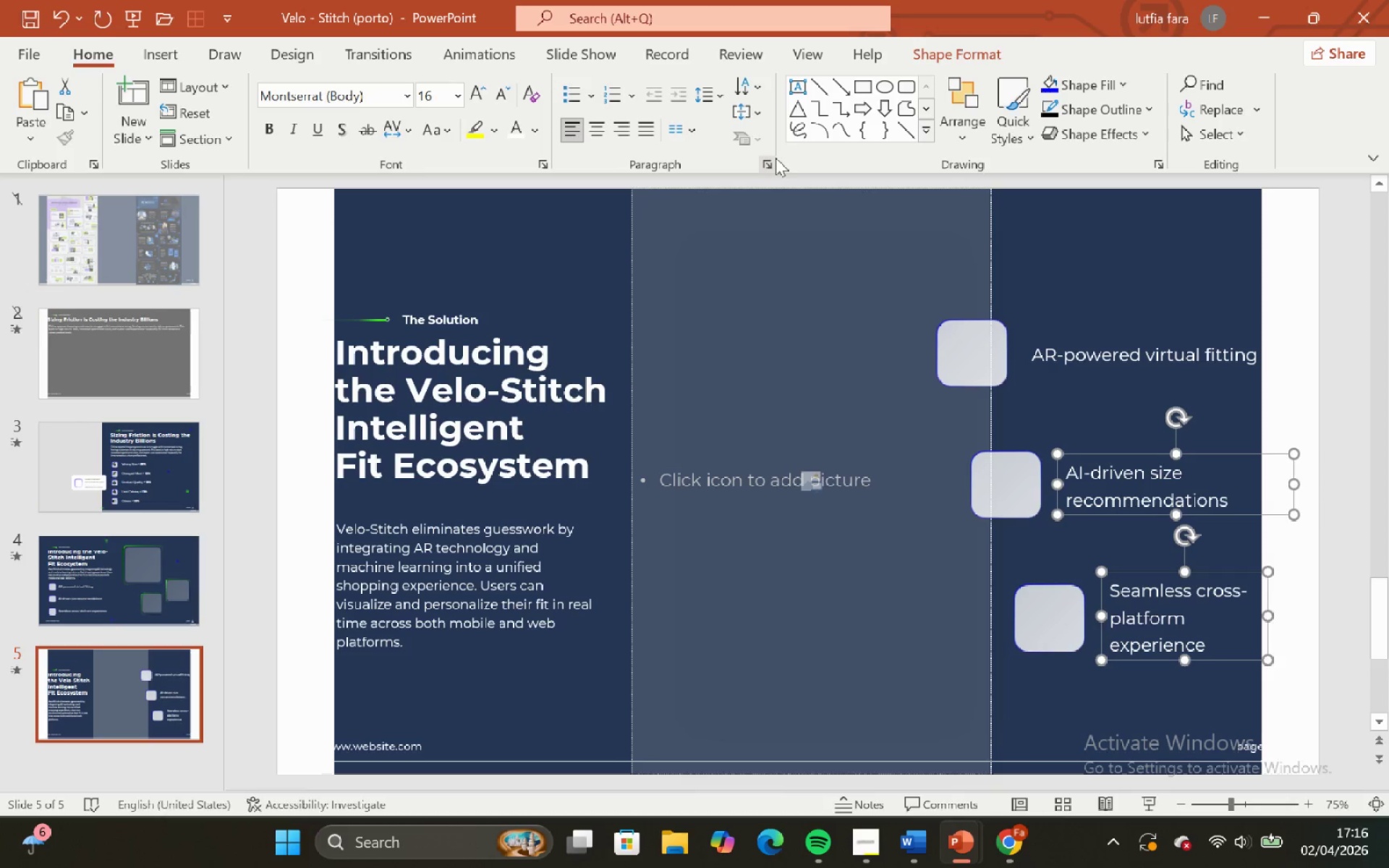 
left_click([768, 162])
 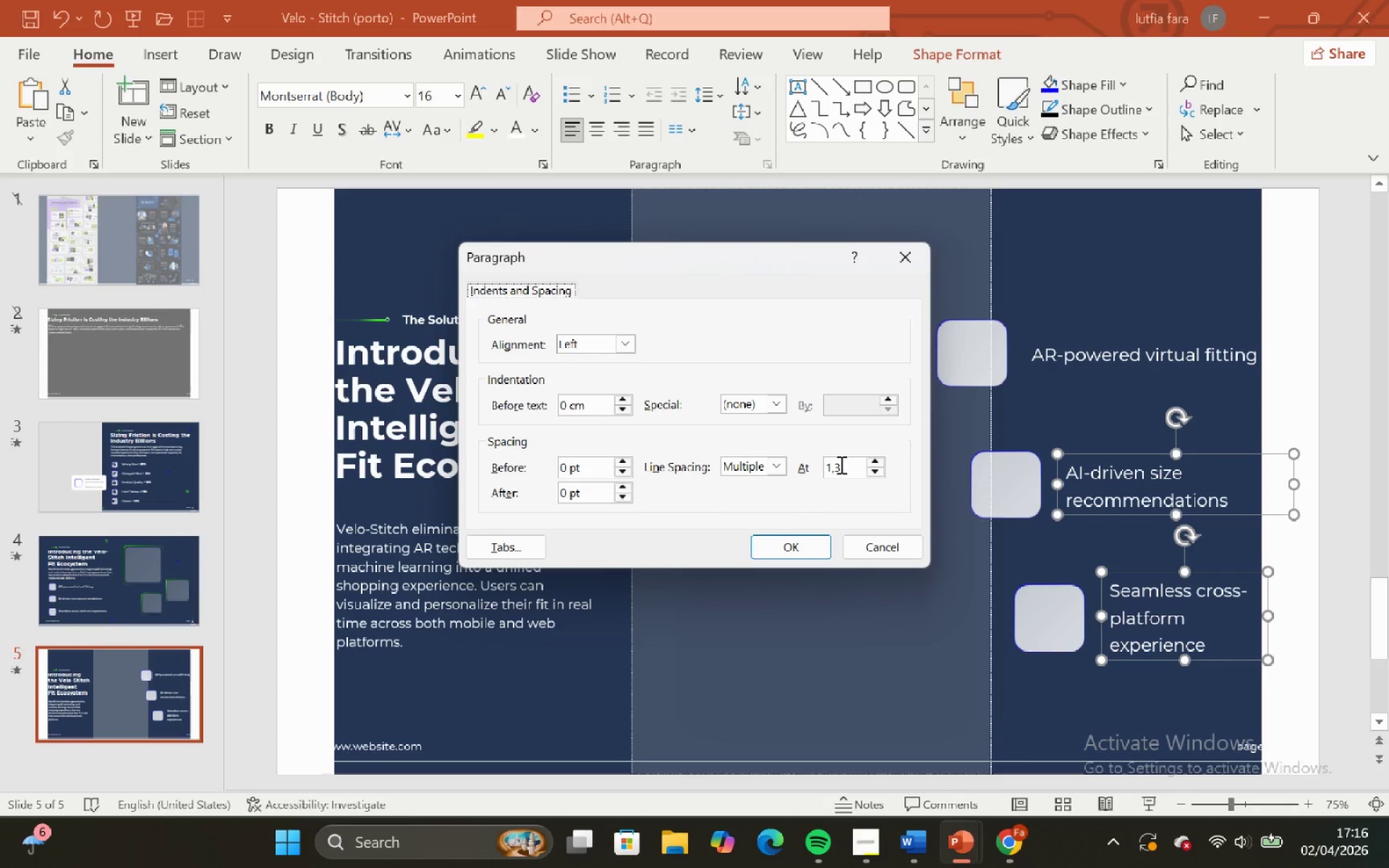 
left_click([840, 464])
 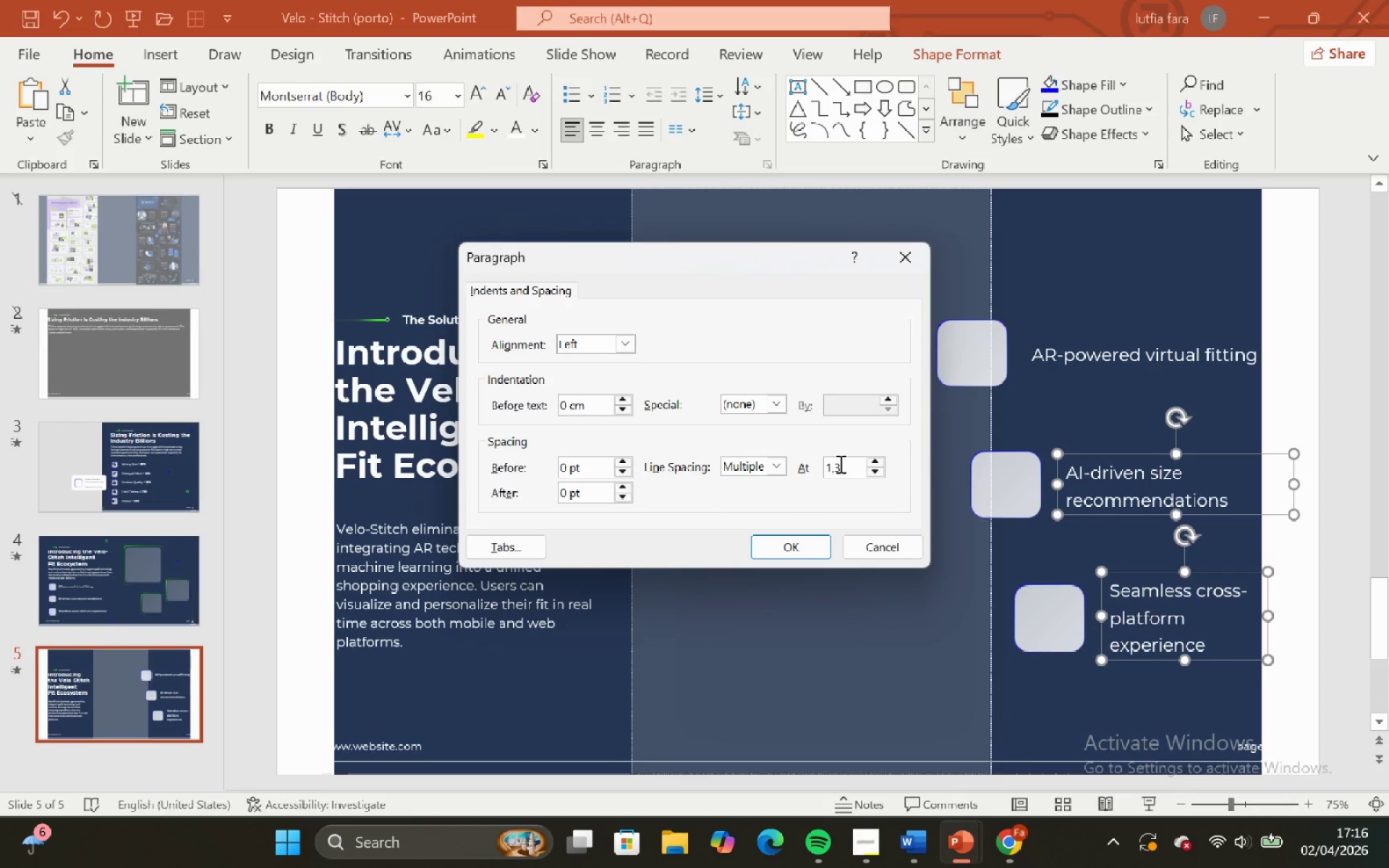 
key(Backspace)
 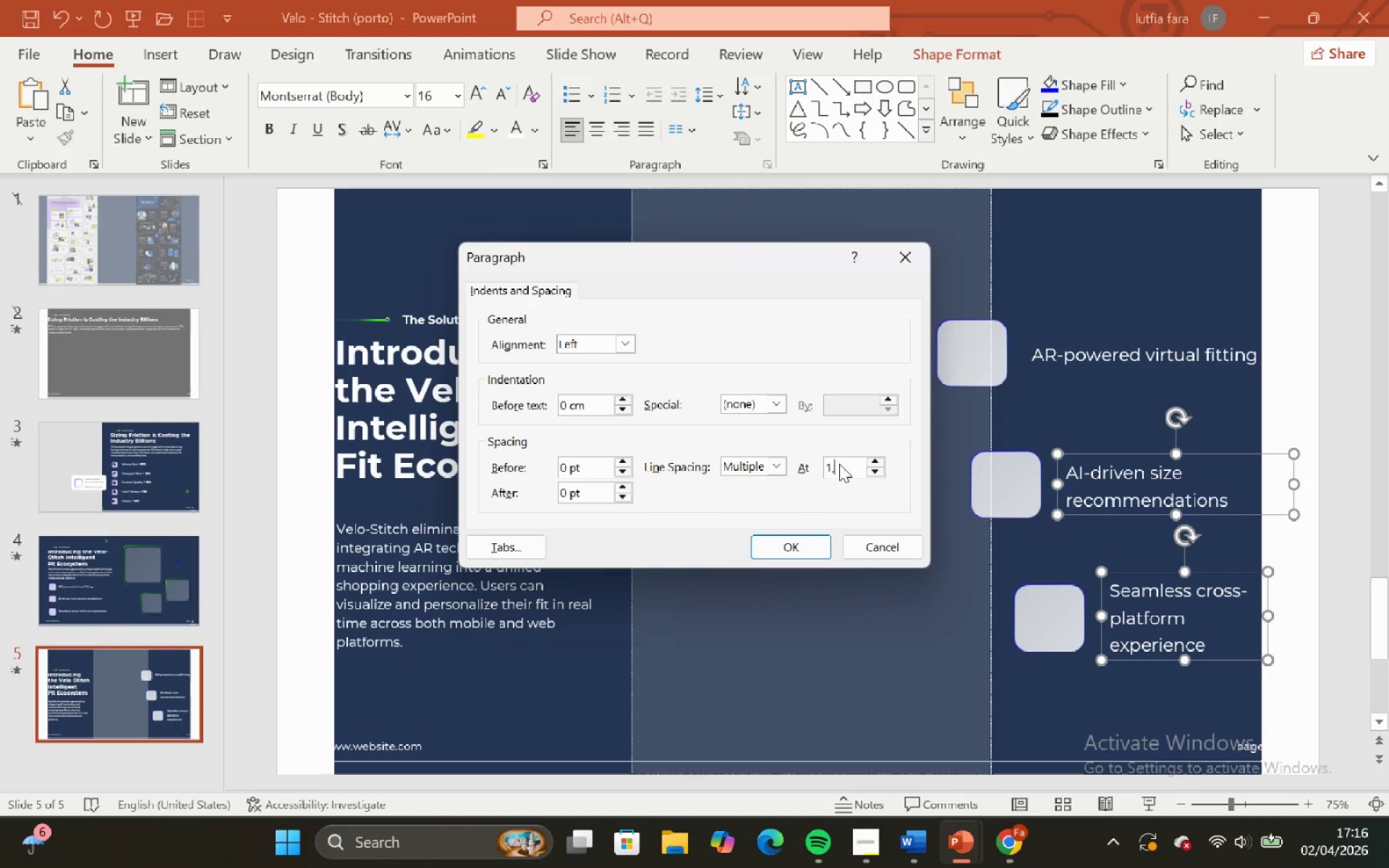 
key(2)
 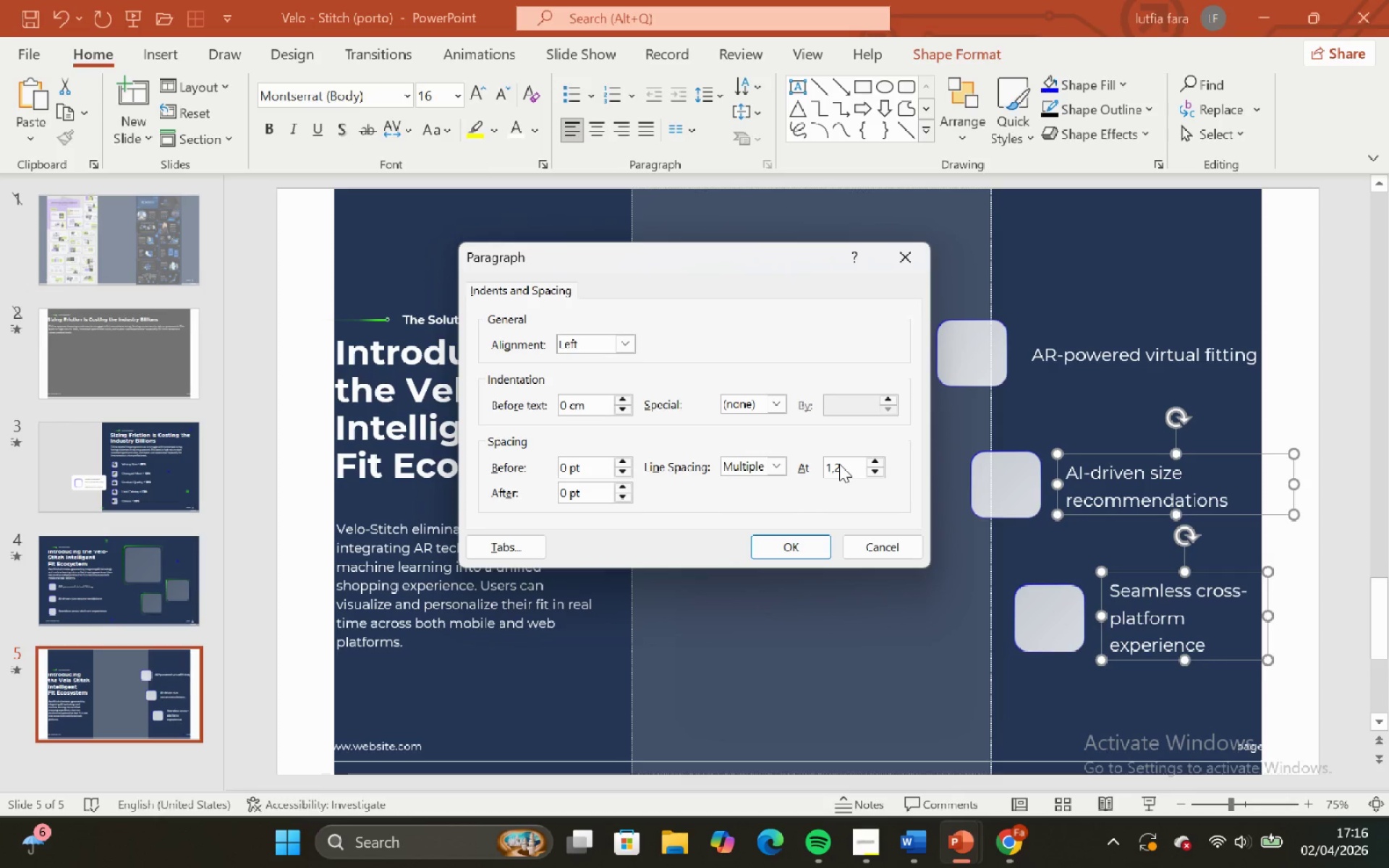 
key(Enter)
 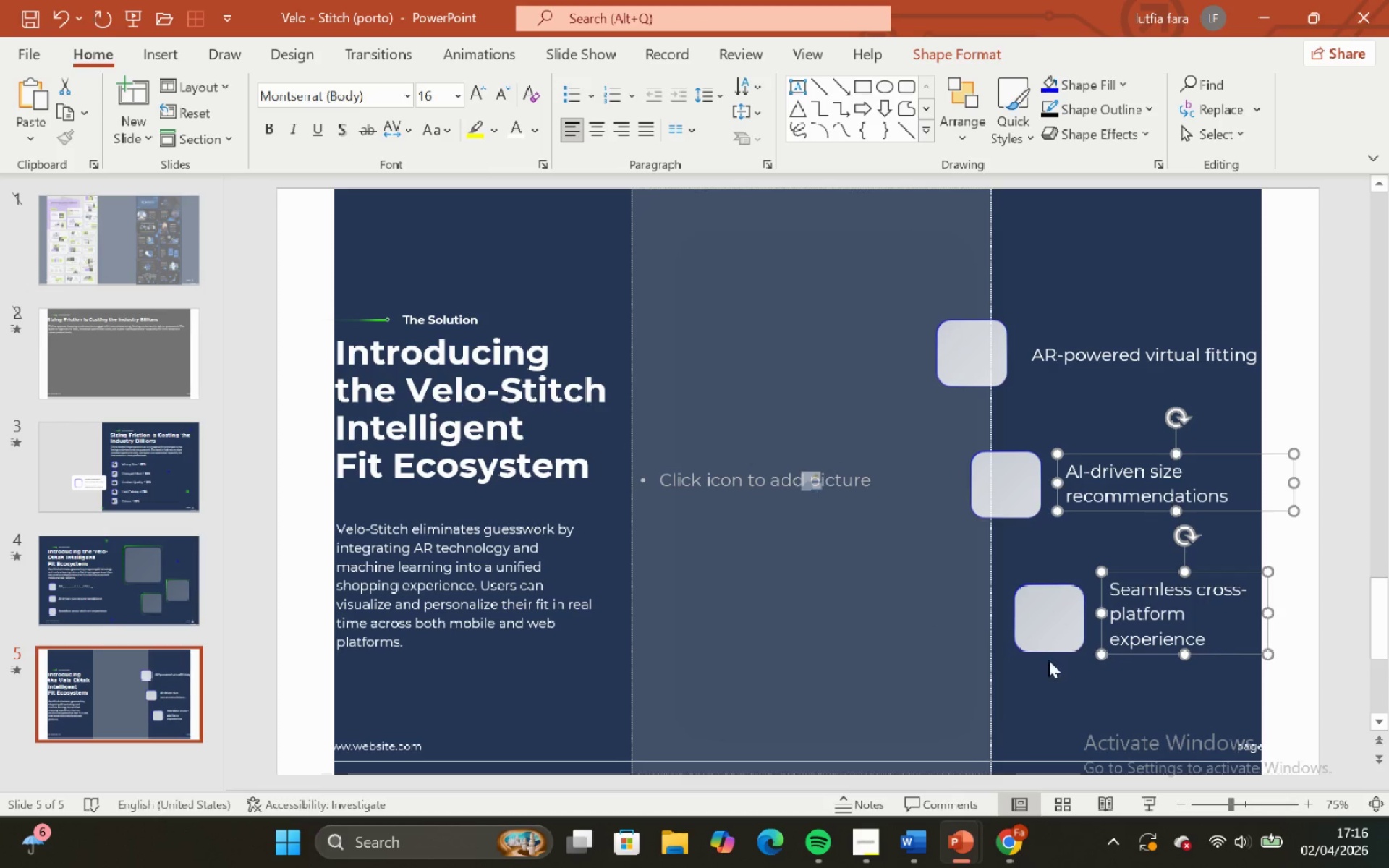 
left_click([1090, 697])
 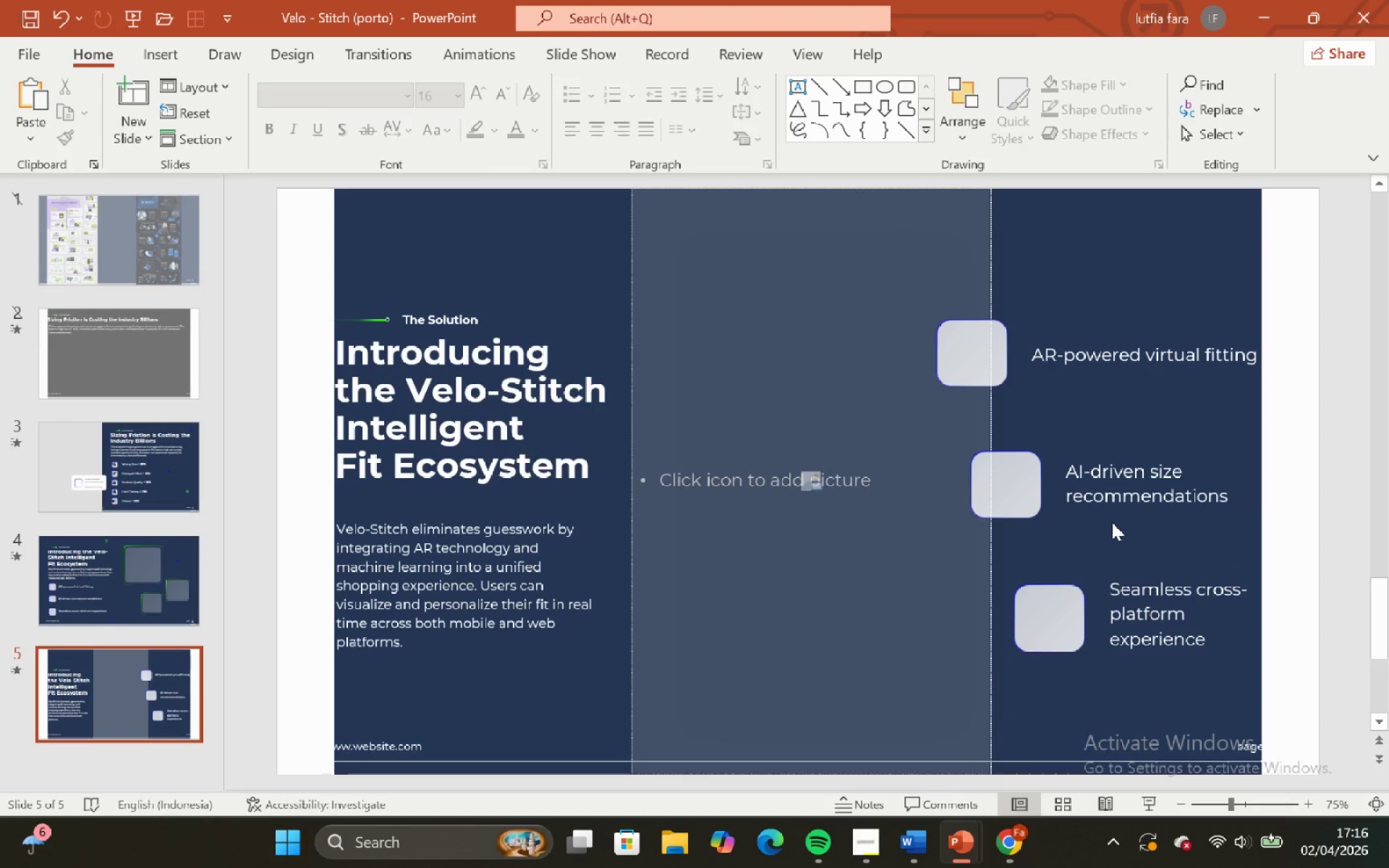 
left_click([1112, 509])
 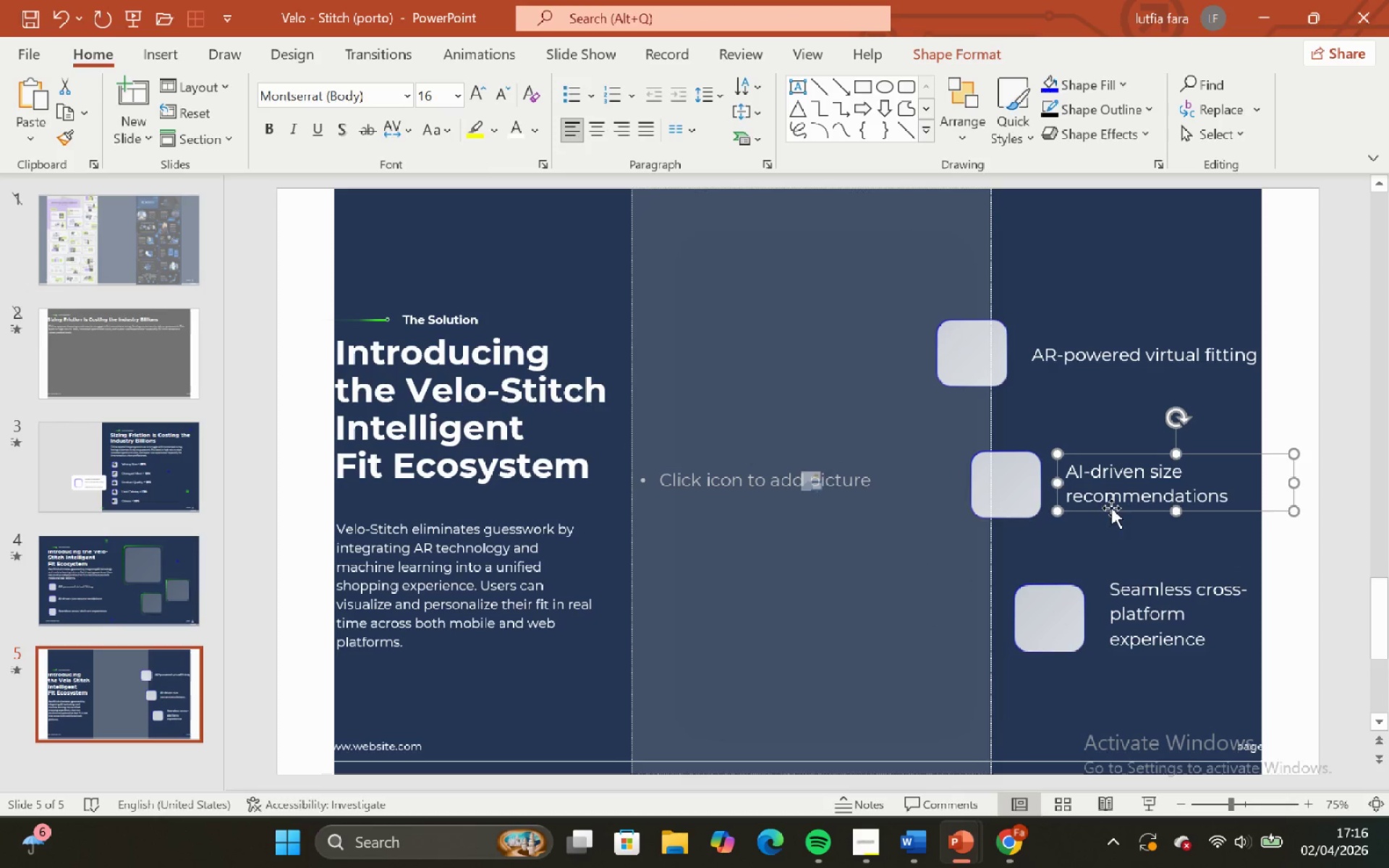 
hold_key(key=ShiftLeft, duration=1.09)
 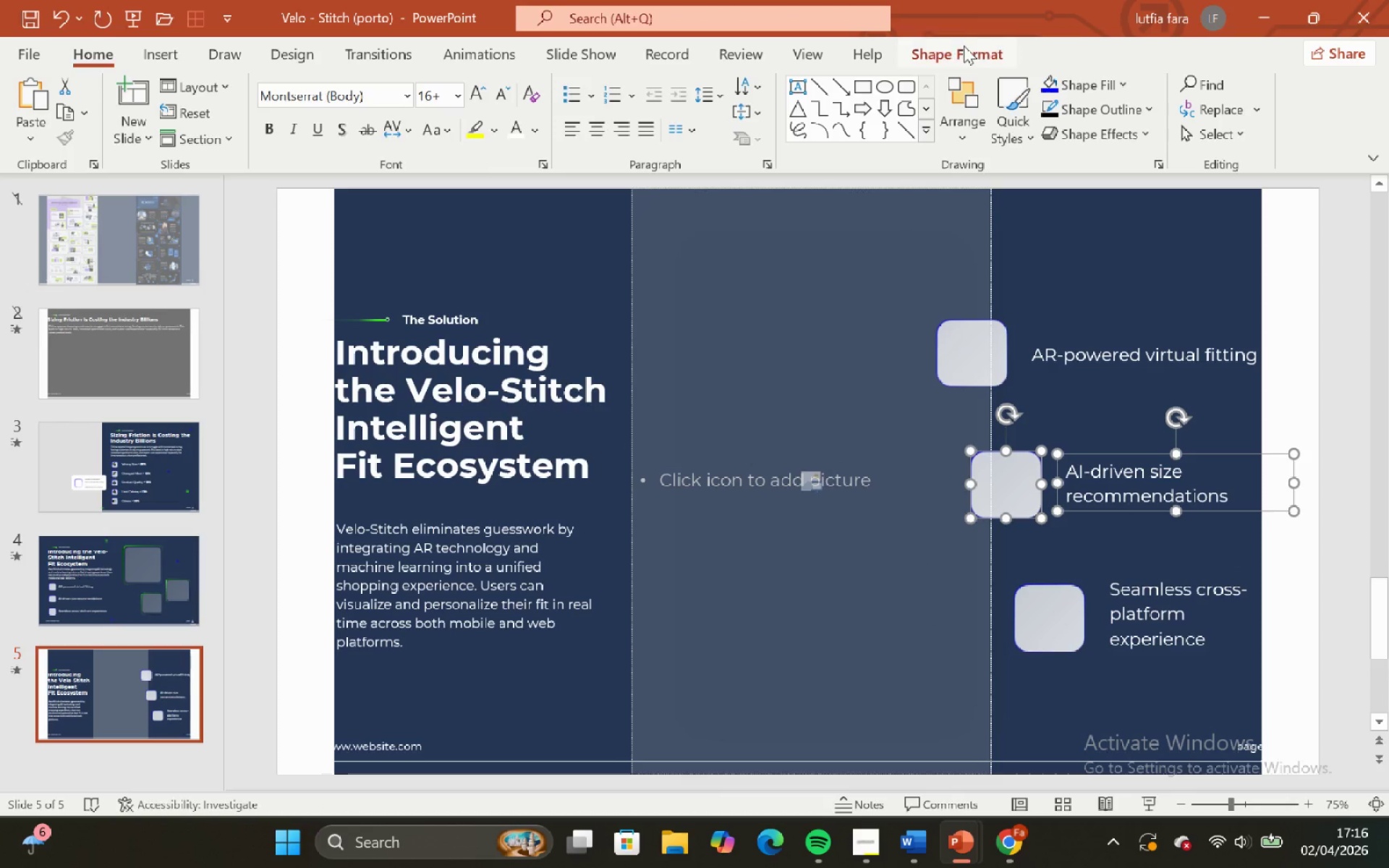 
left_click([964, 46])
 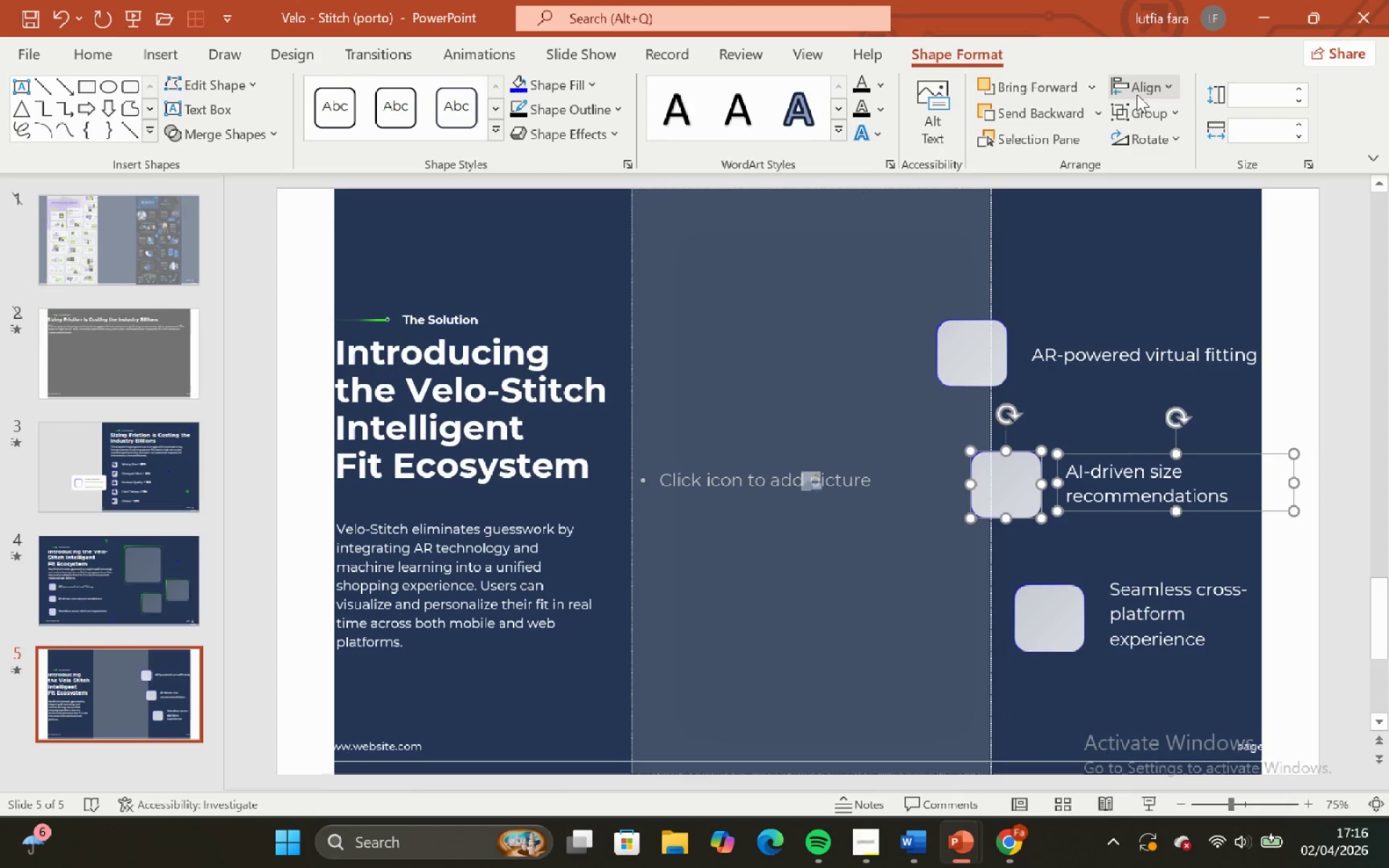 
left_click([1137, 93])
 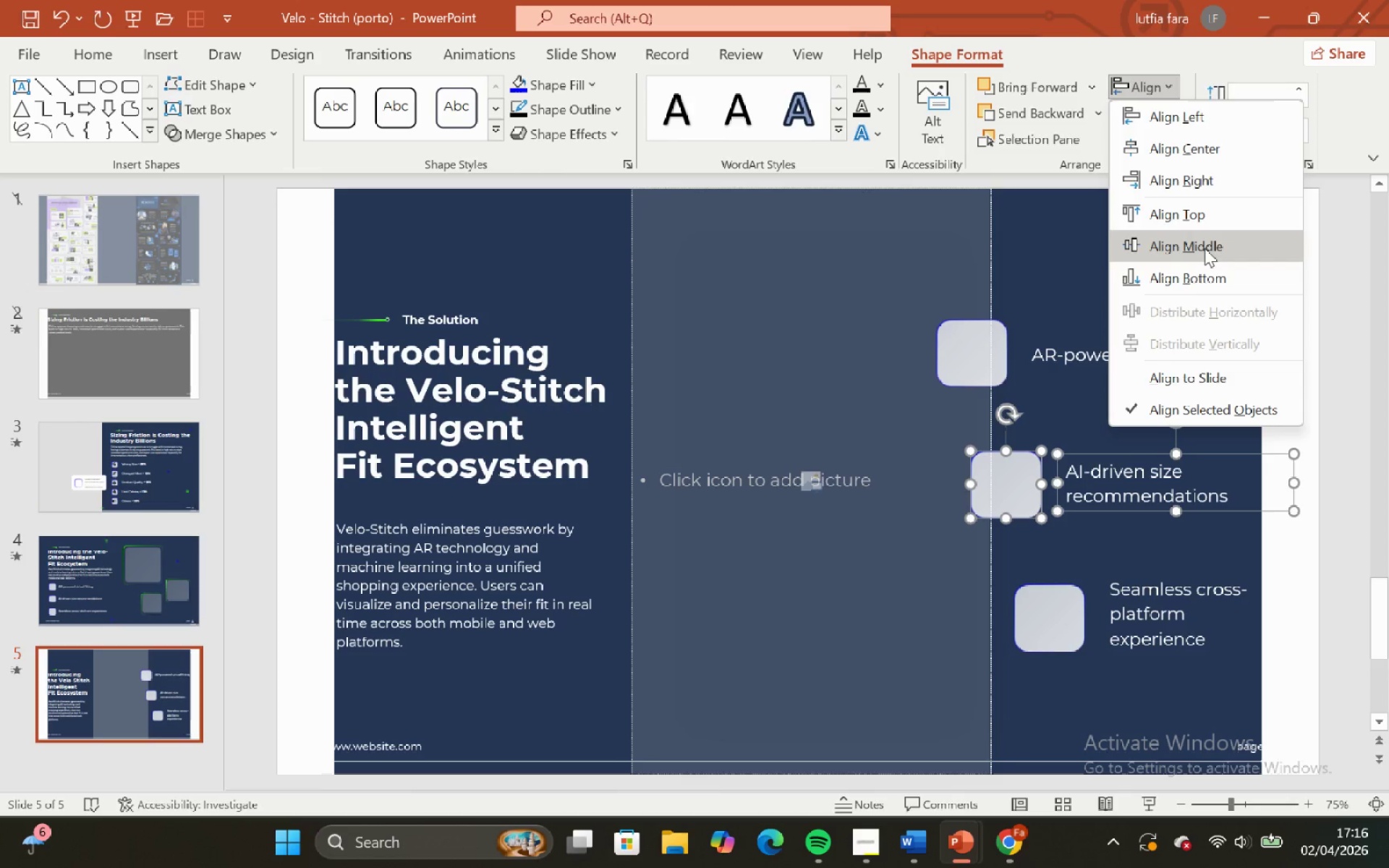 
left_click([1204, 247])
 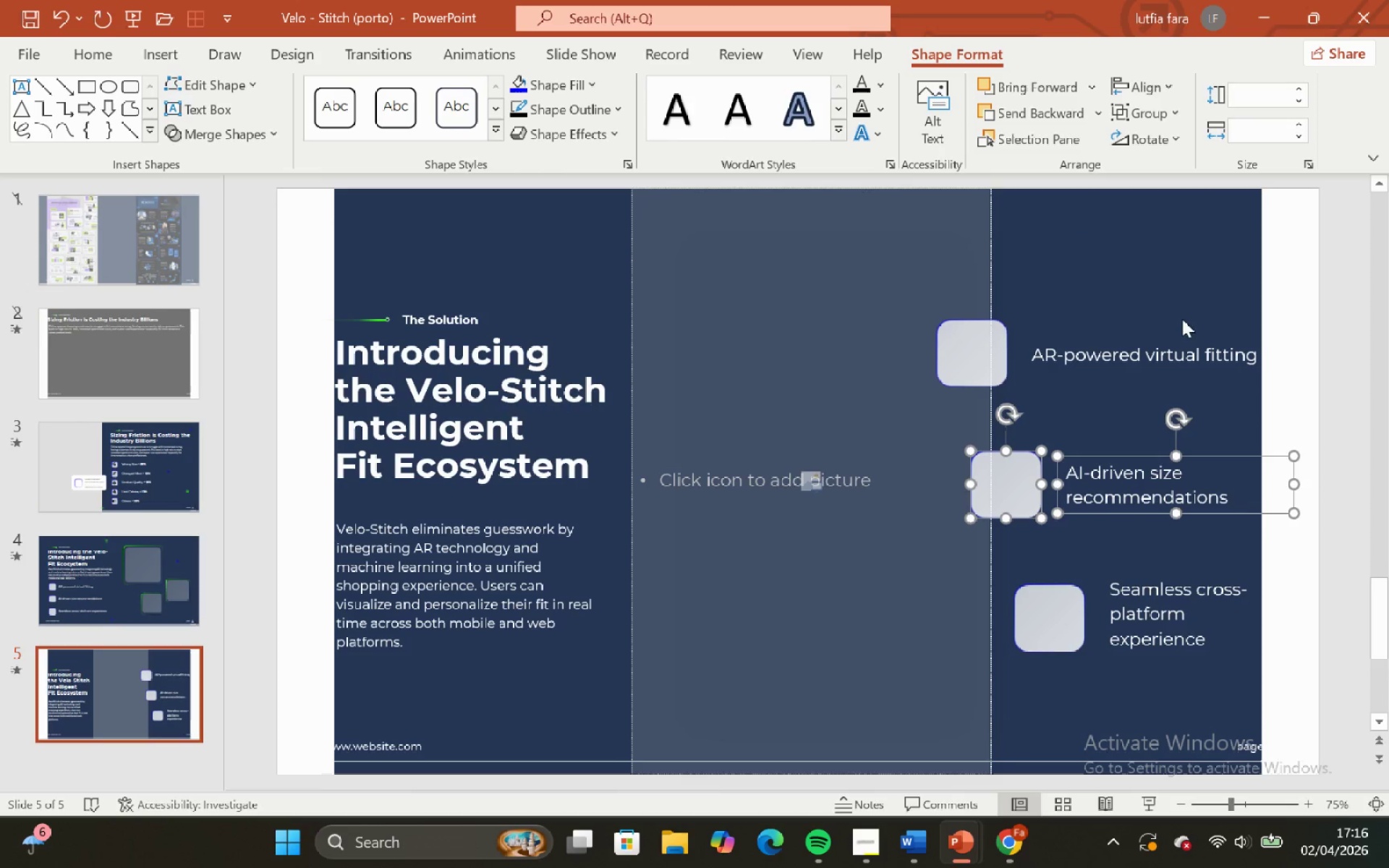 
left_click([1187, 266])
 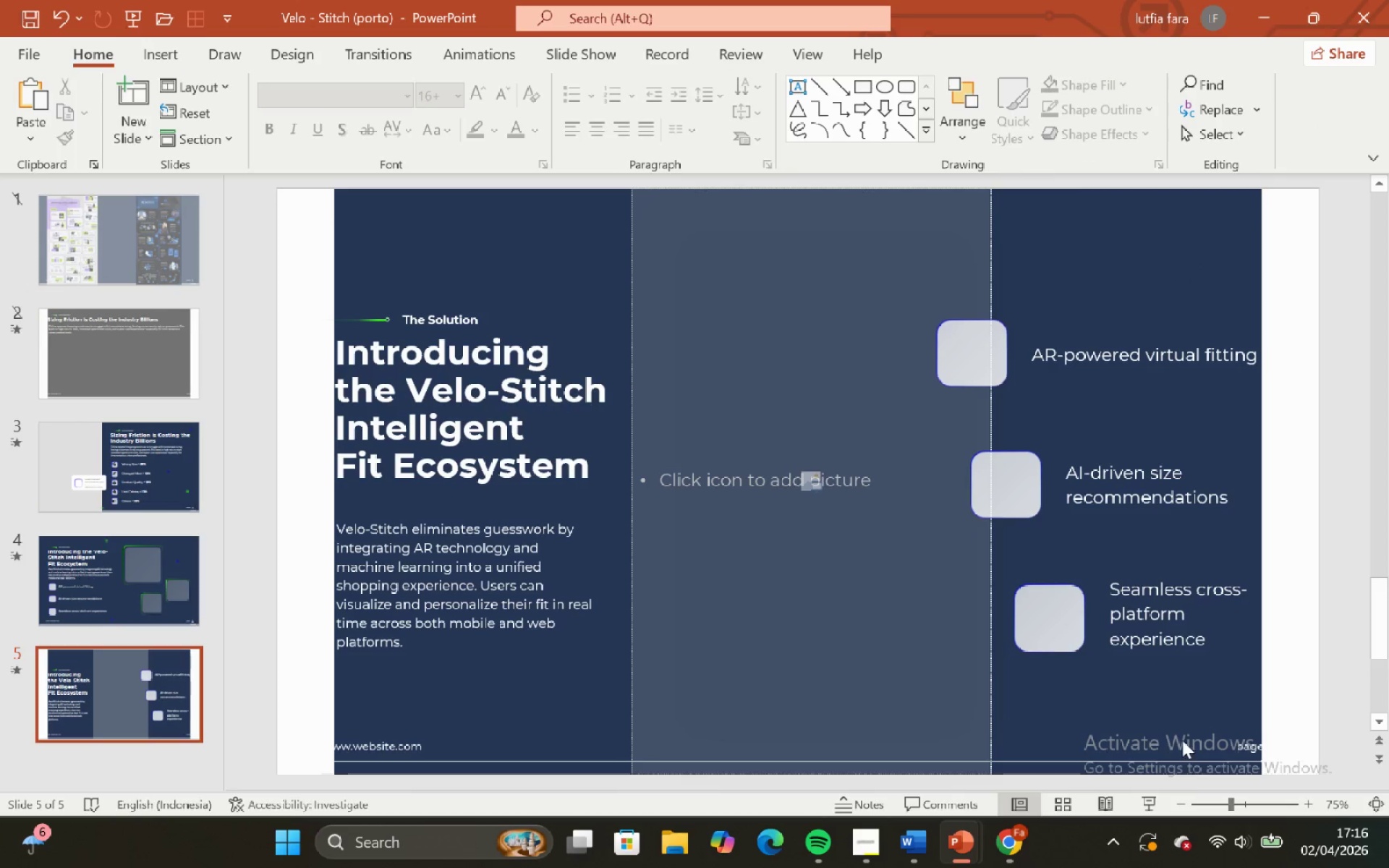 
left_click([1170, 655])
 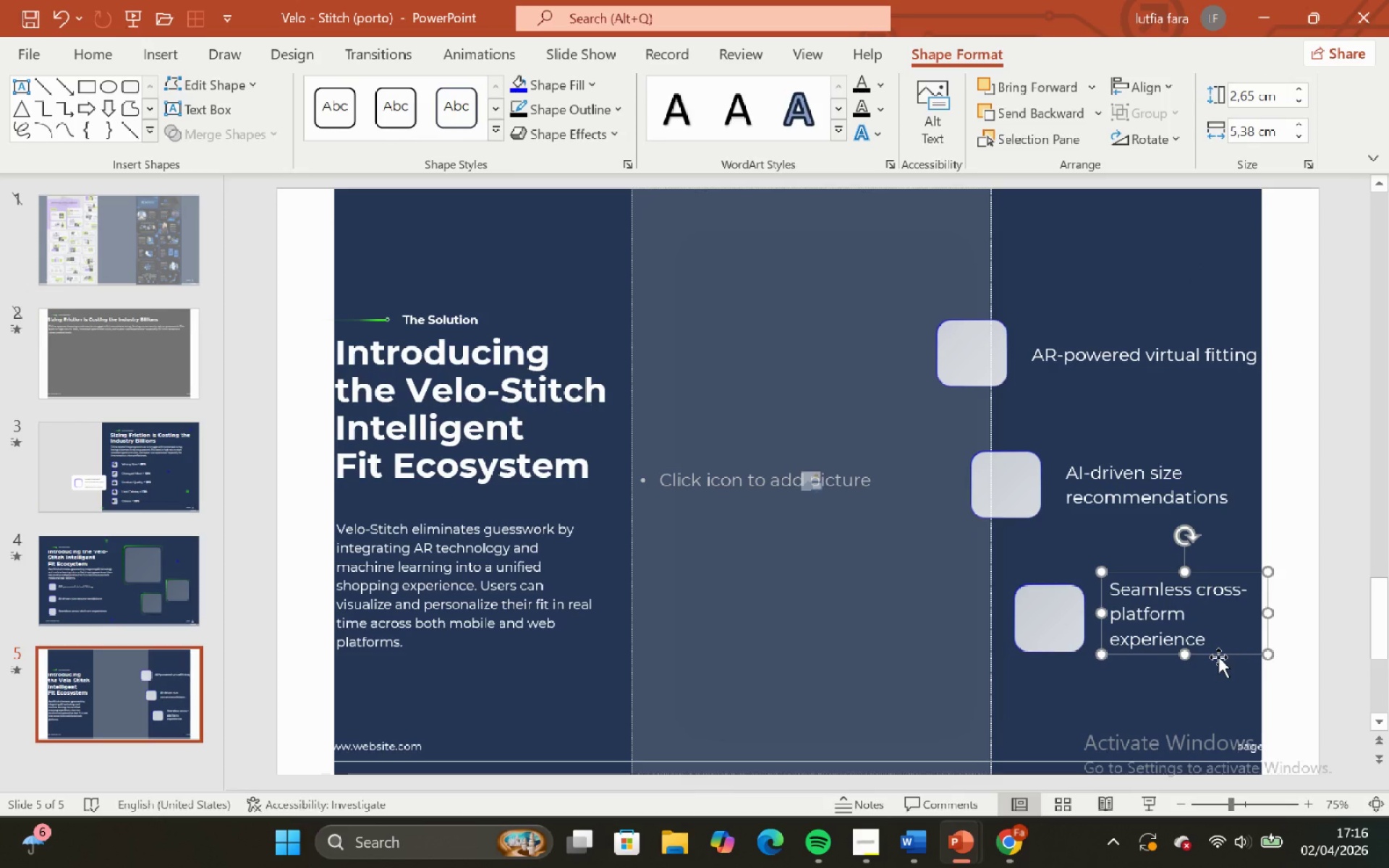 
left_click([1218, 657])
 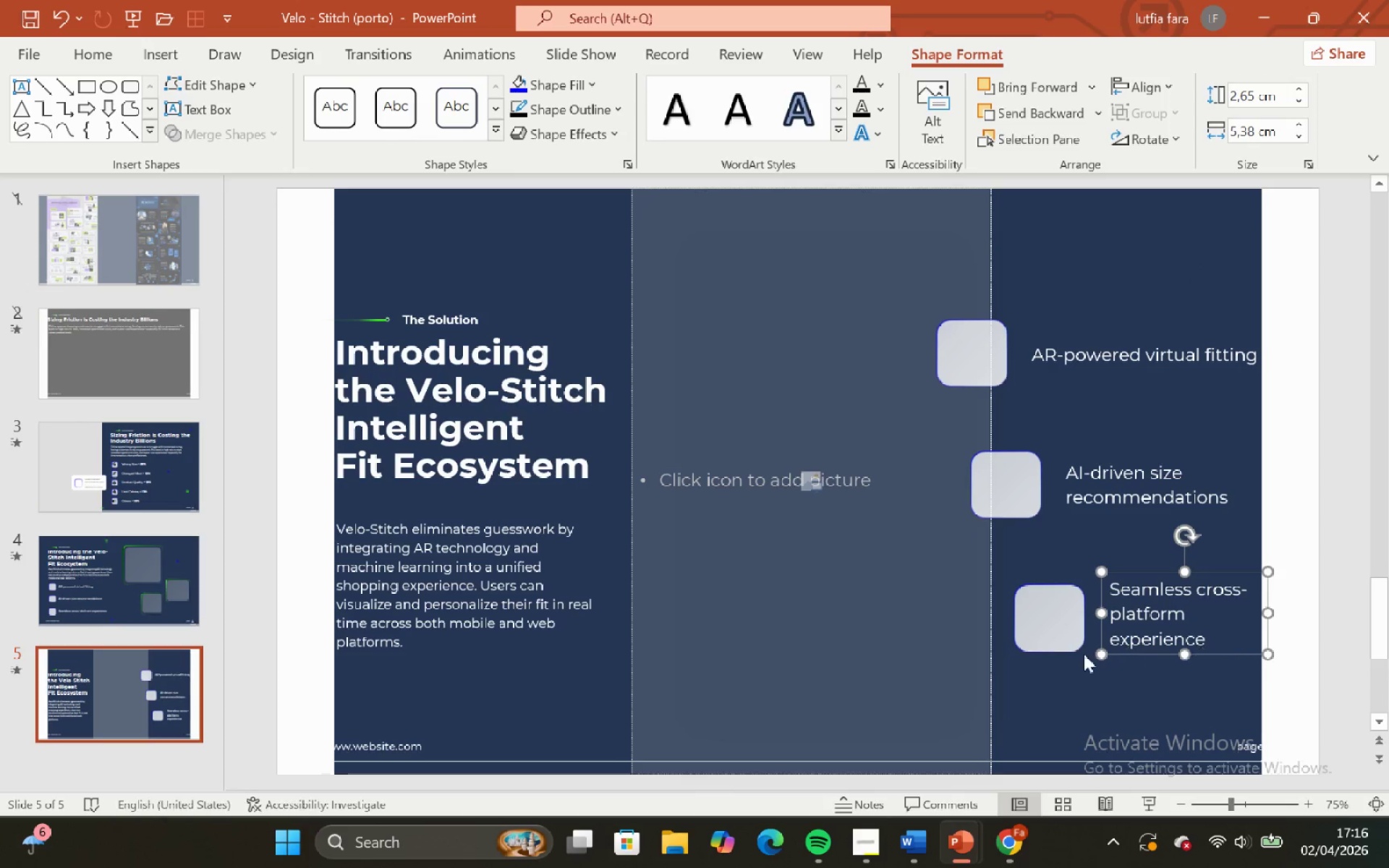 
left_click([1052, 635])
 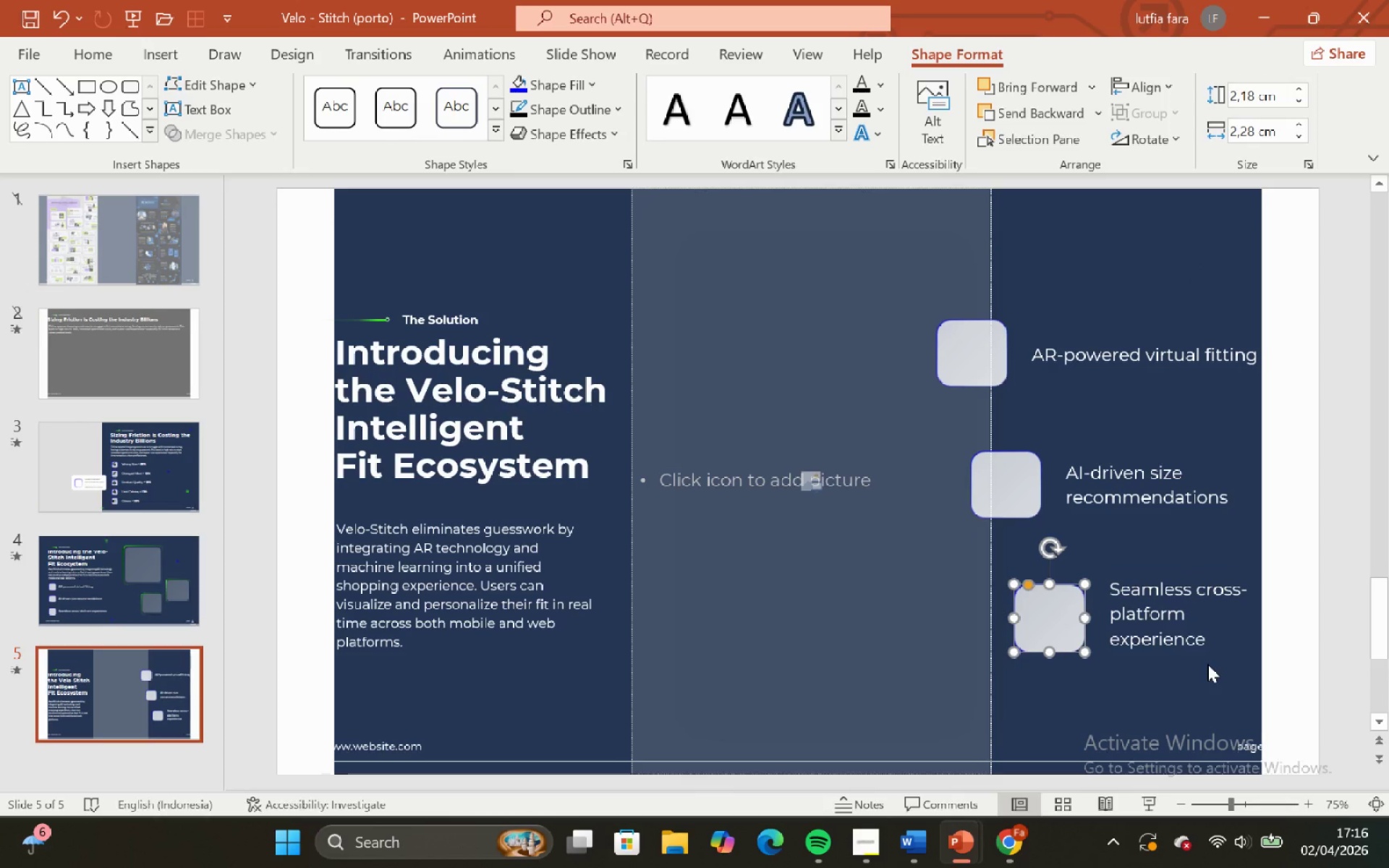 
hold_key(key=ShiftLeft, duration=0.41)
left_click([1207, 658])
 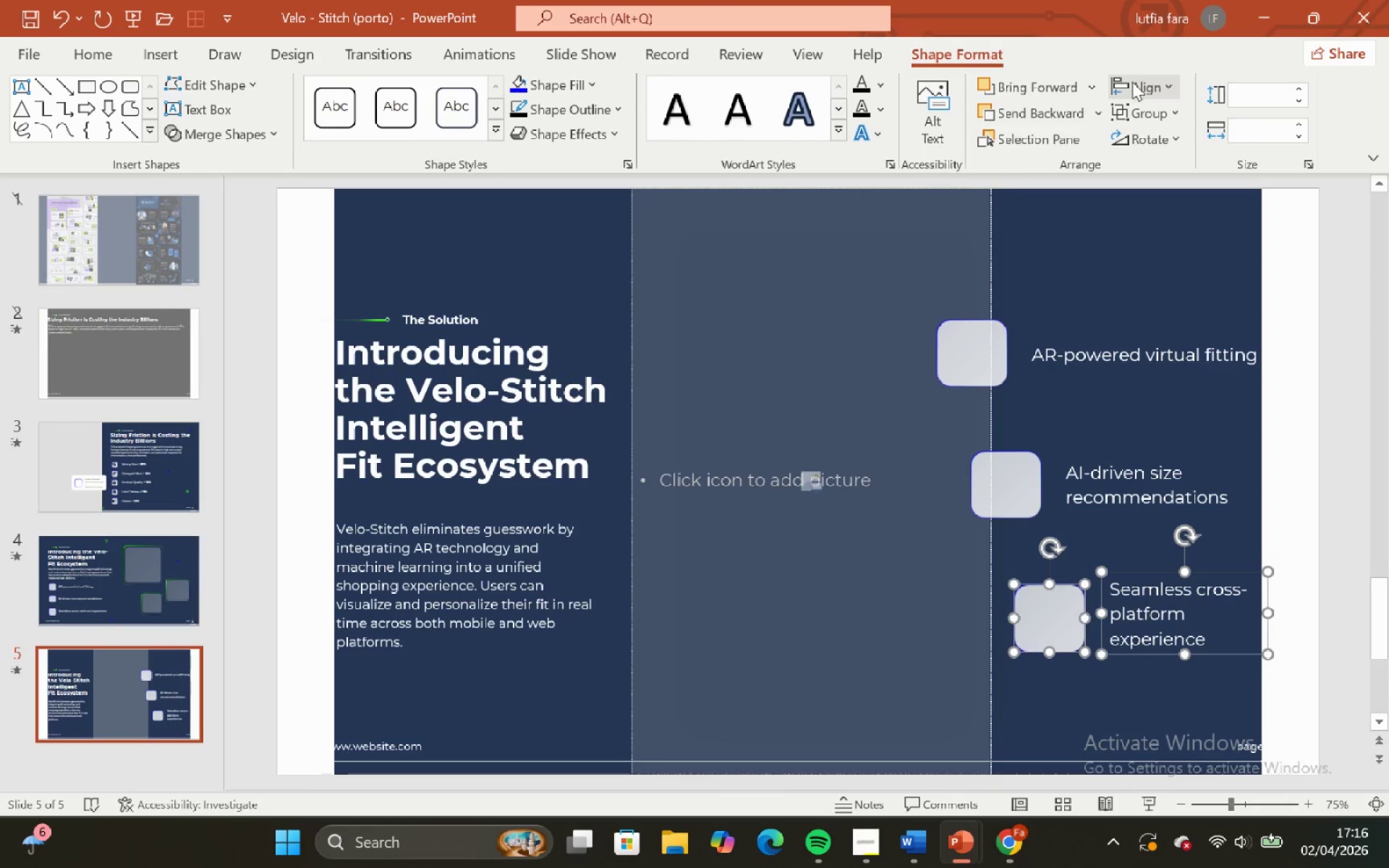 
left_click([1135, 90])
 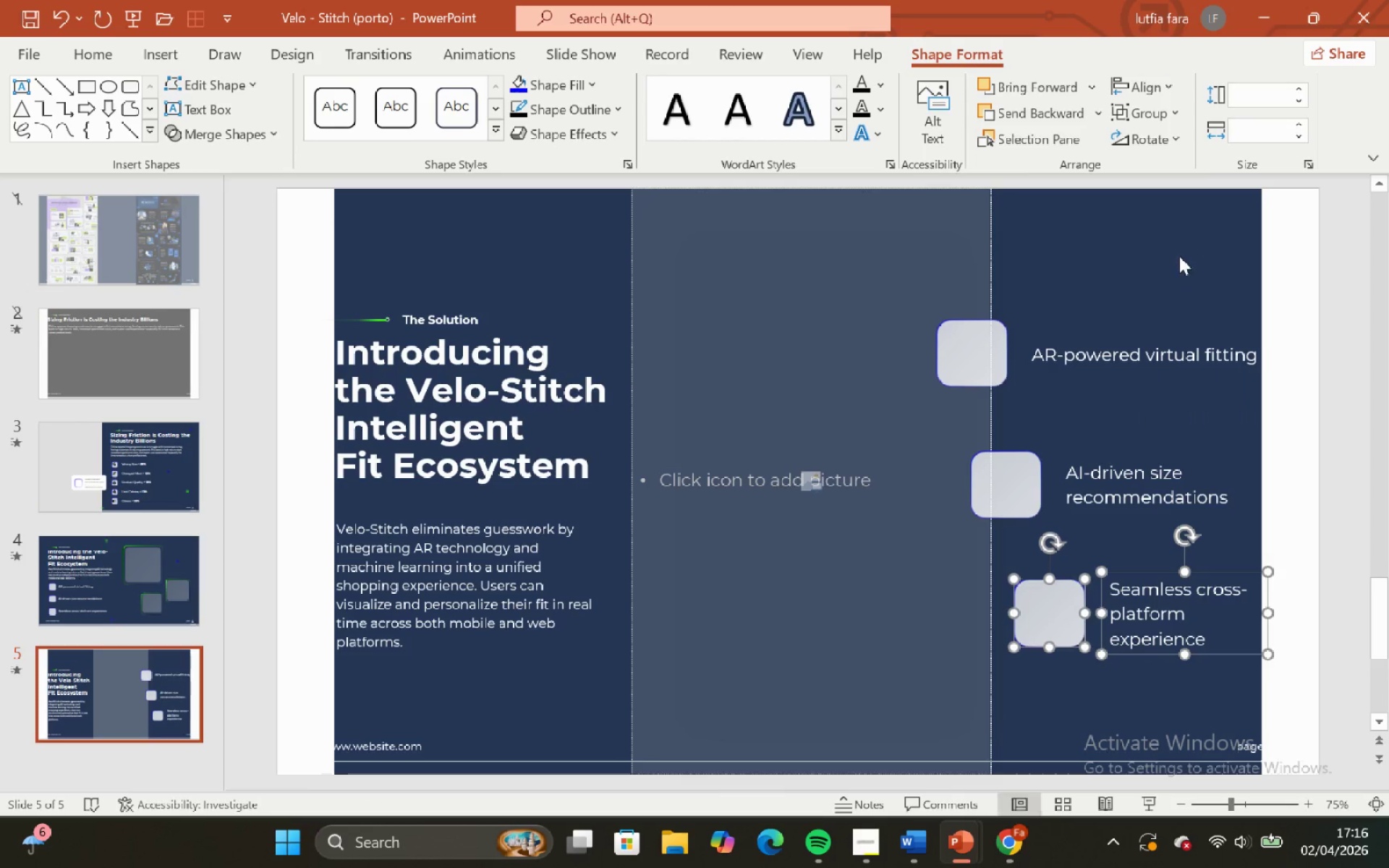 
double_click([1135, 261])
 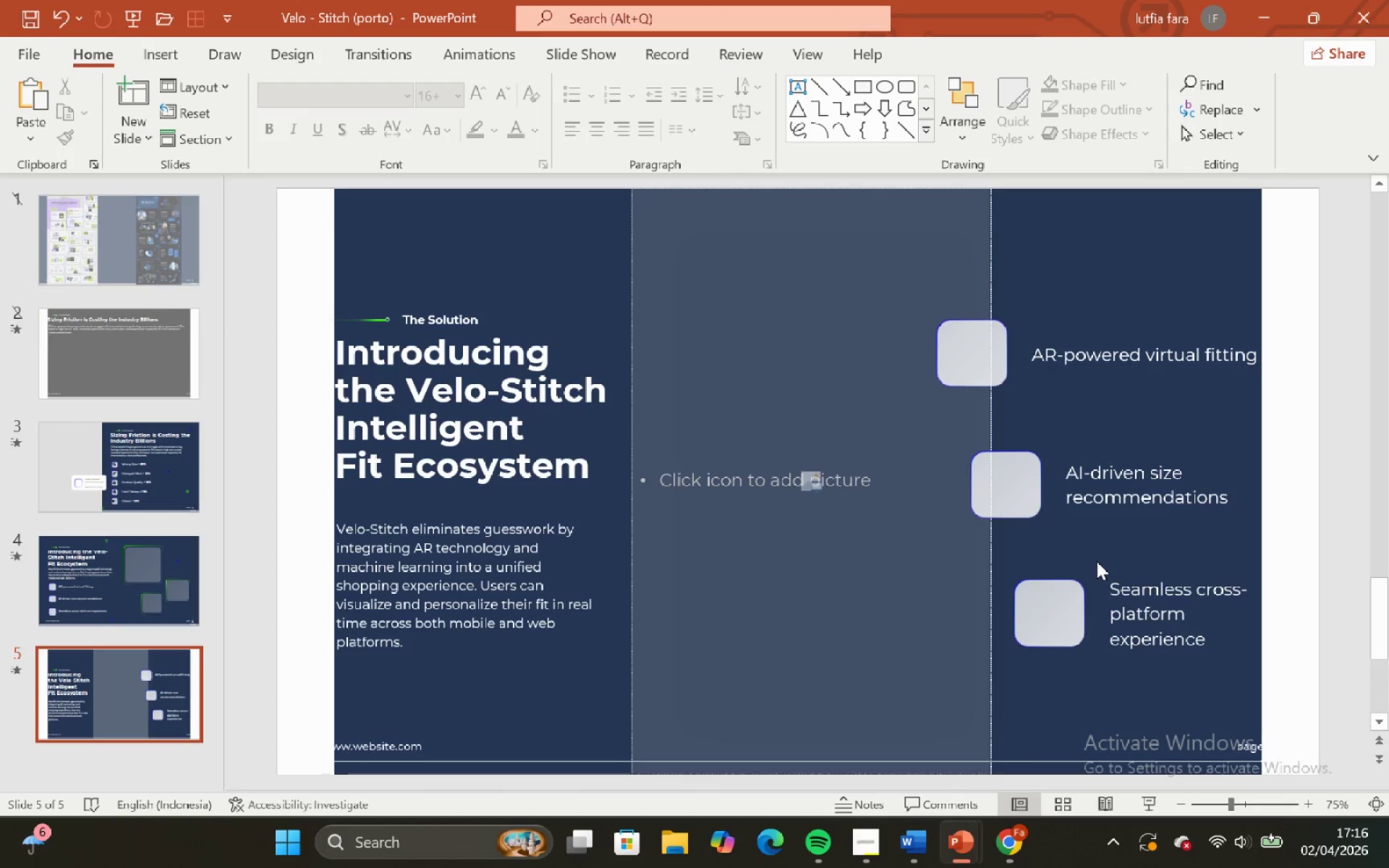 
left_click([1069, 587])
 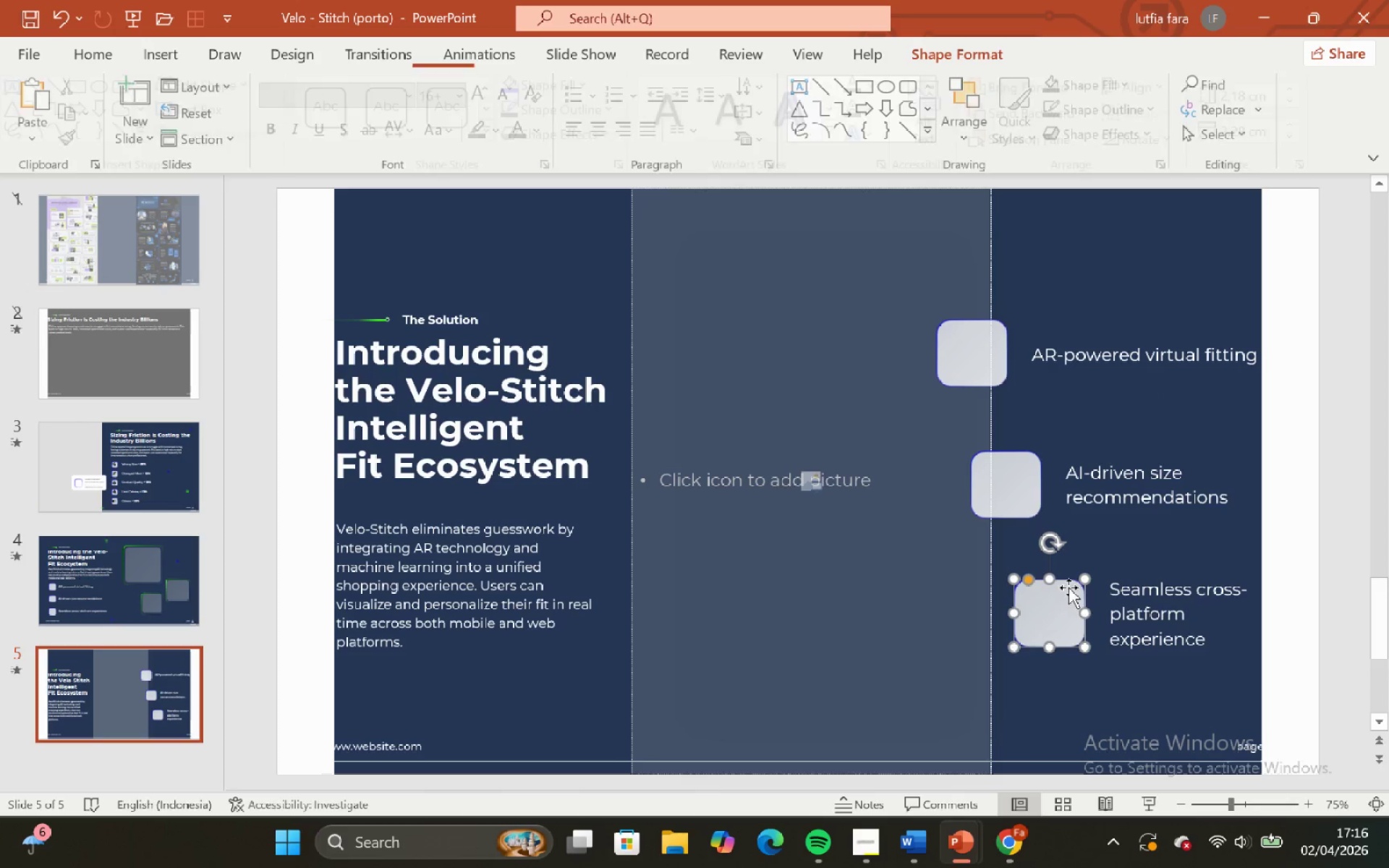 
hold_key(key=ShiftLeft, duration=0.73)
left_click([1149, 615])
 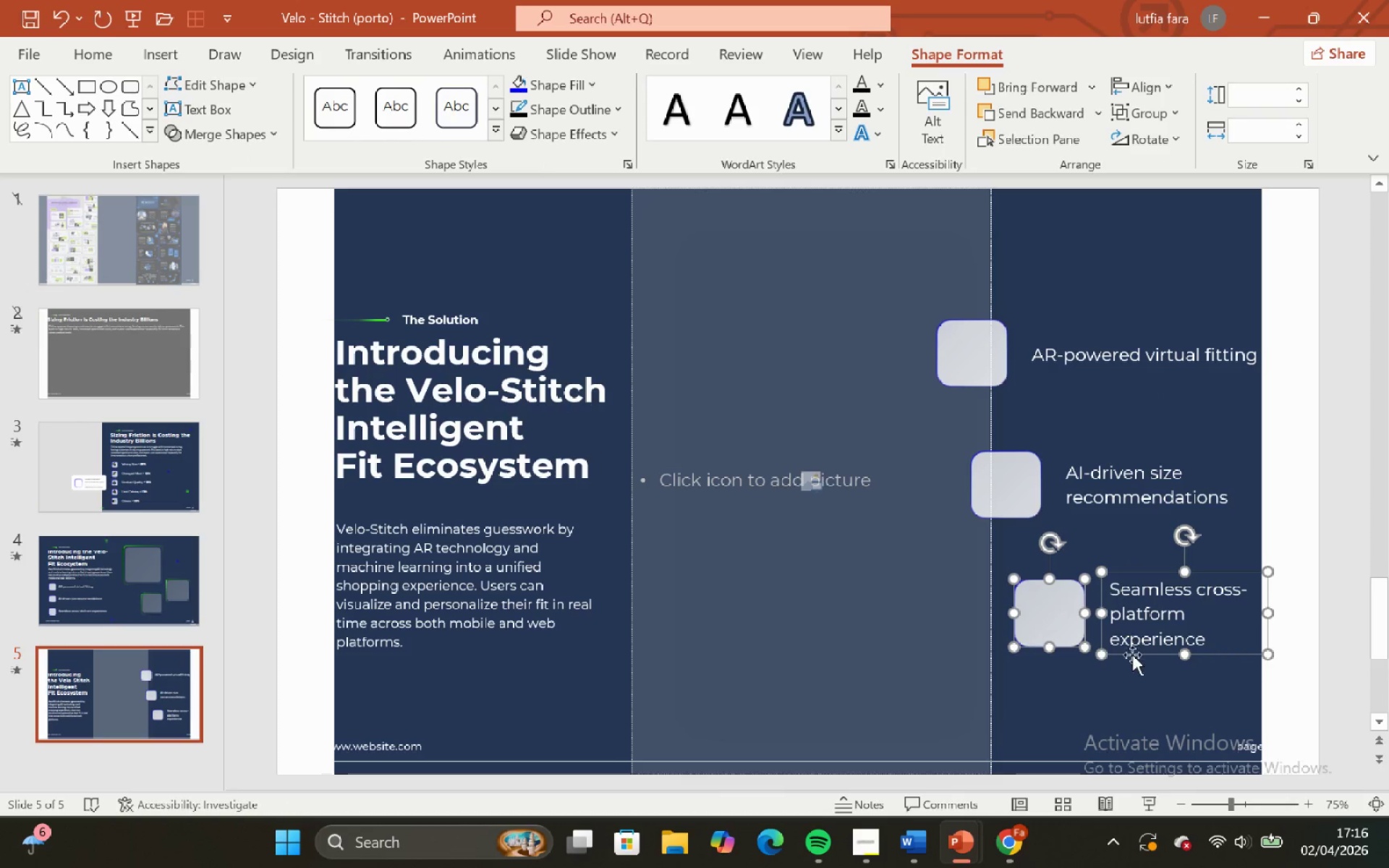 
hold_key(key=ShiftLeft, duration=1.25)
left_click_drag(start_coordinate=[1133, 655], to_coordinate=[1133, 661])
 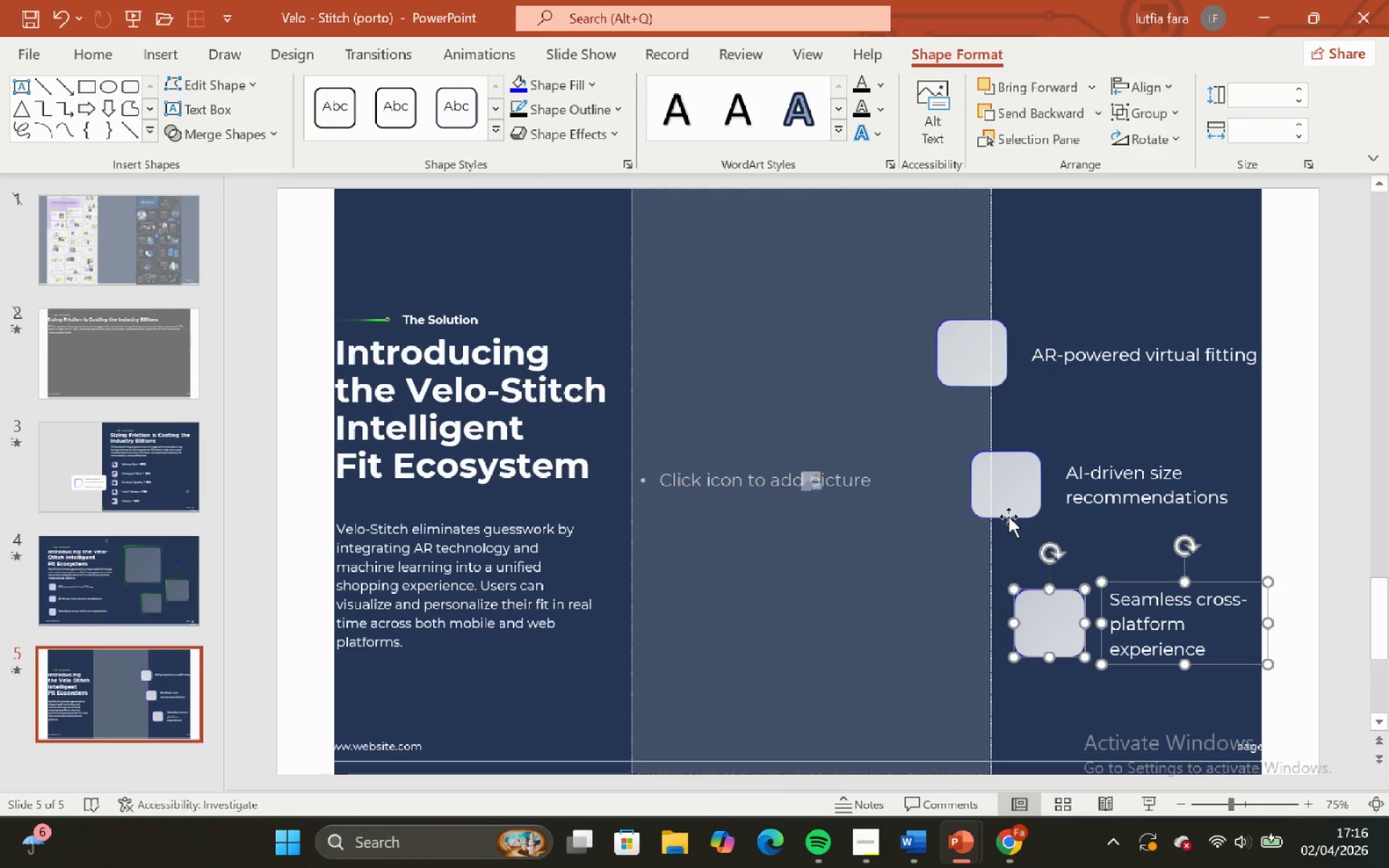 
key(Control+G)
 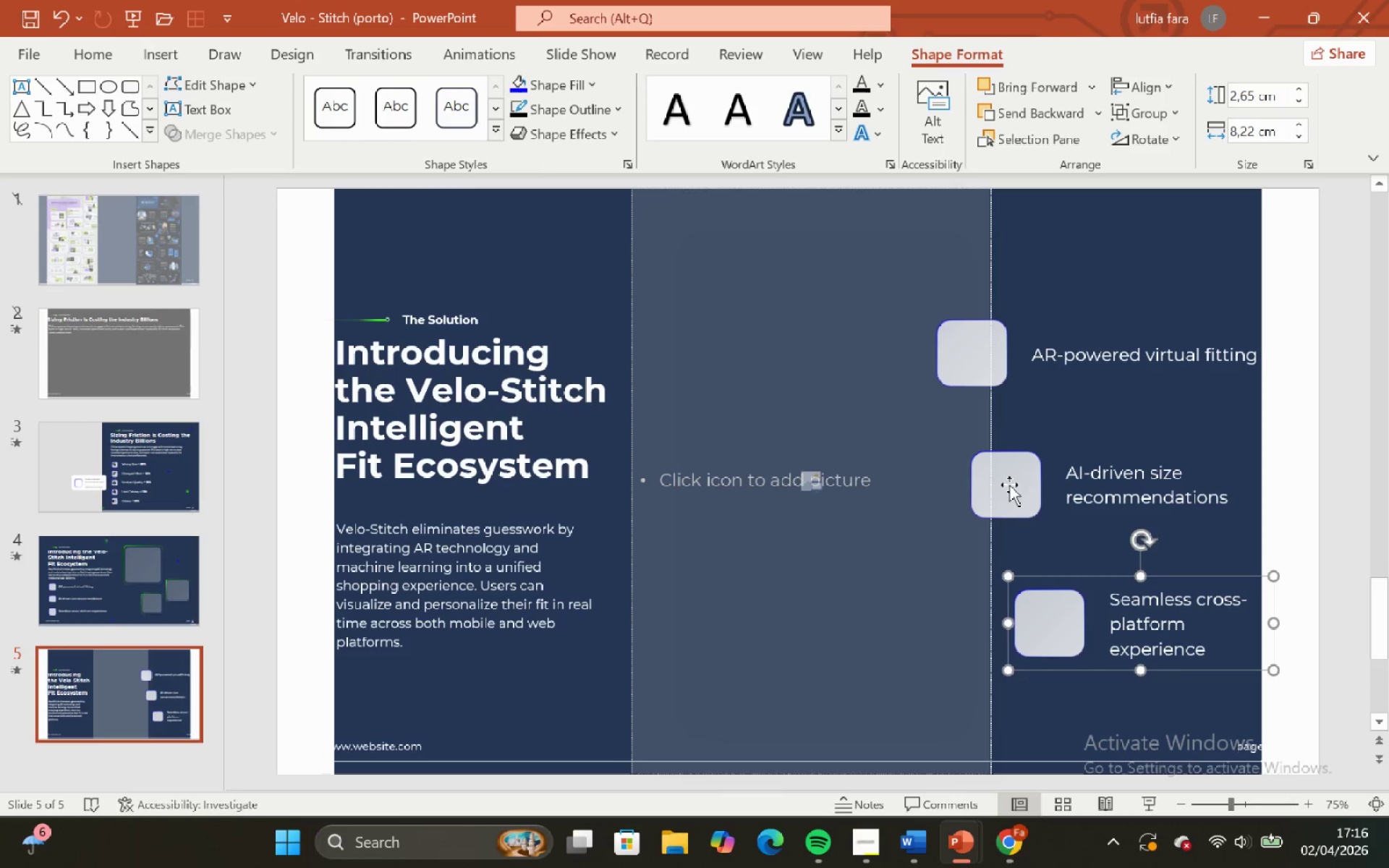 
left_click([1009, 485])
 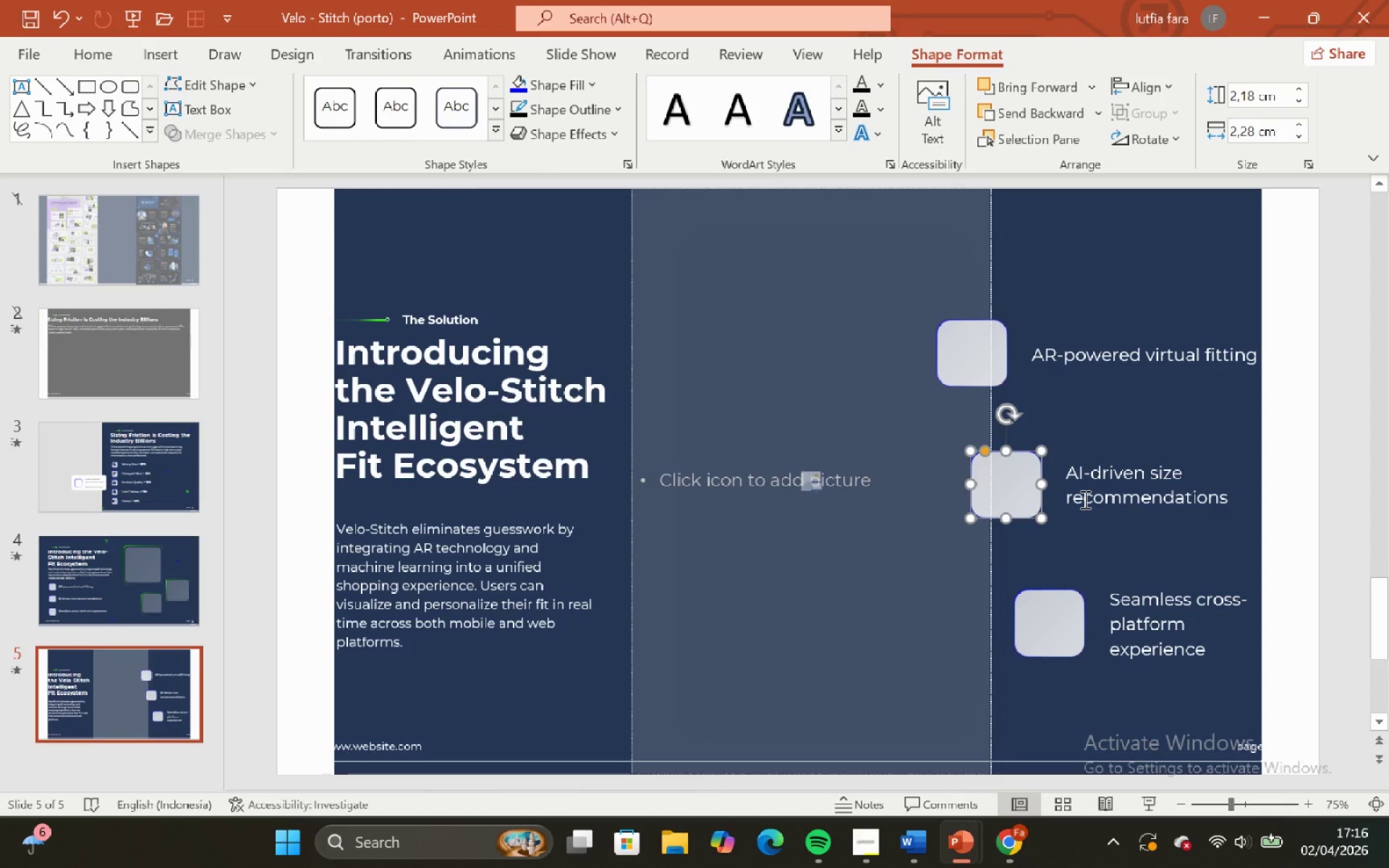 
hold_key(key=ShiftLeft, duration=0.38)
left_click([1084, 499])
 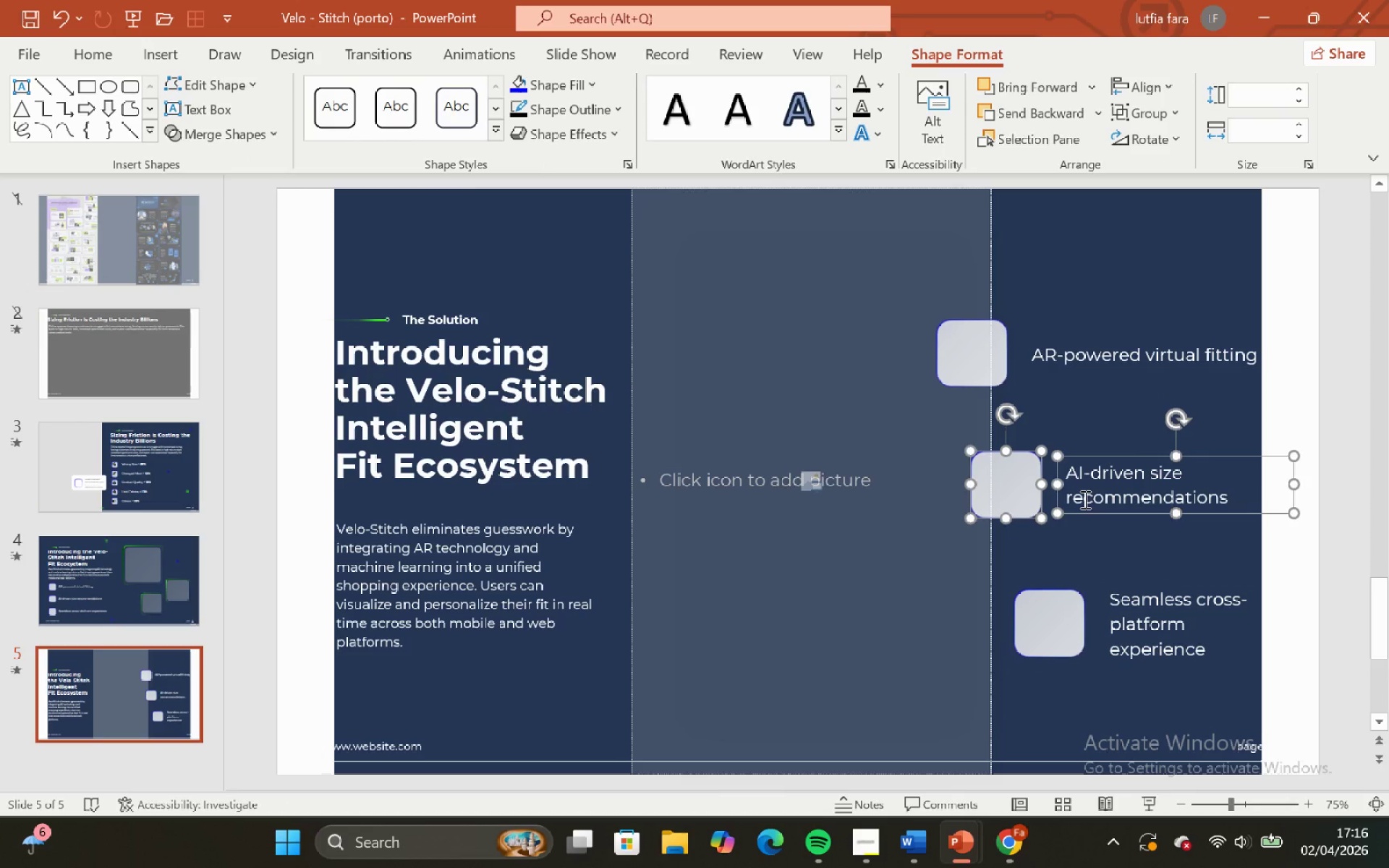 
key(Control+G)
 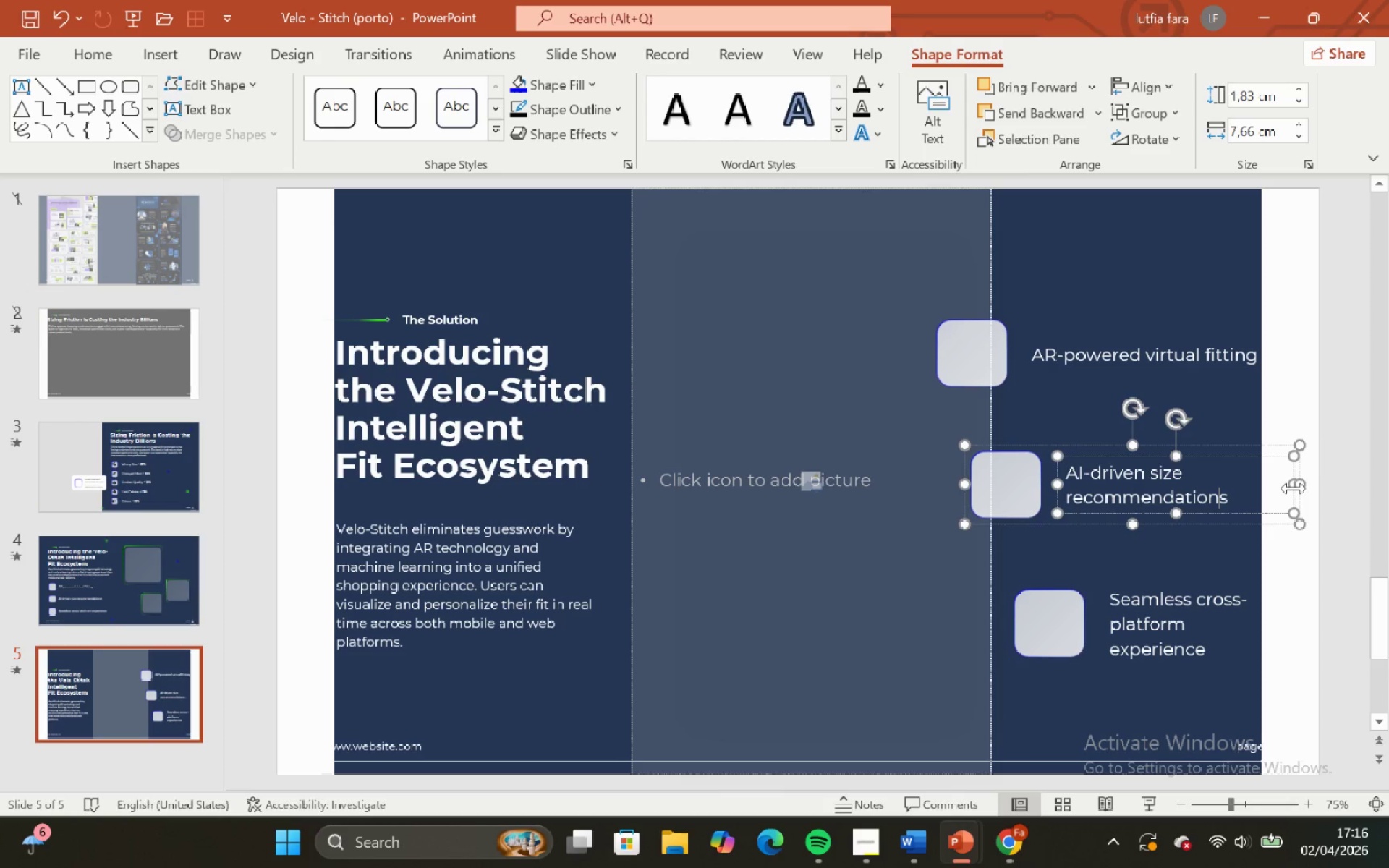 
left_click_drag(start_coordinate=[1291, 488], to_coordinate=[1248, 489])
 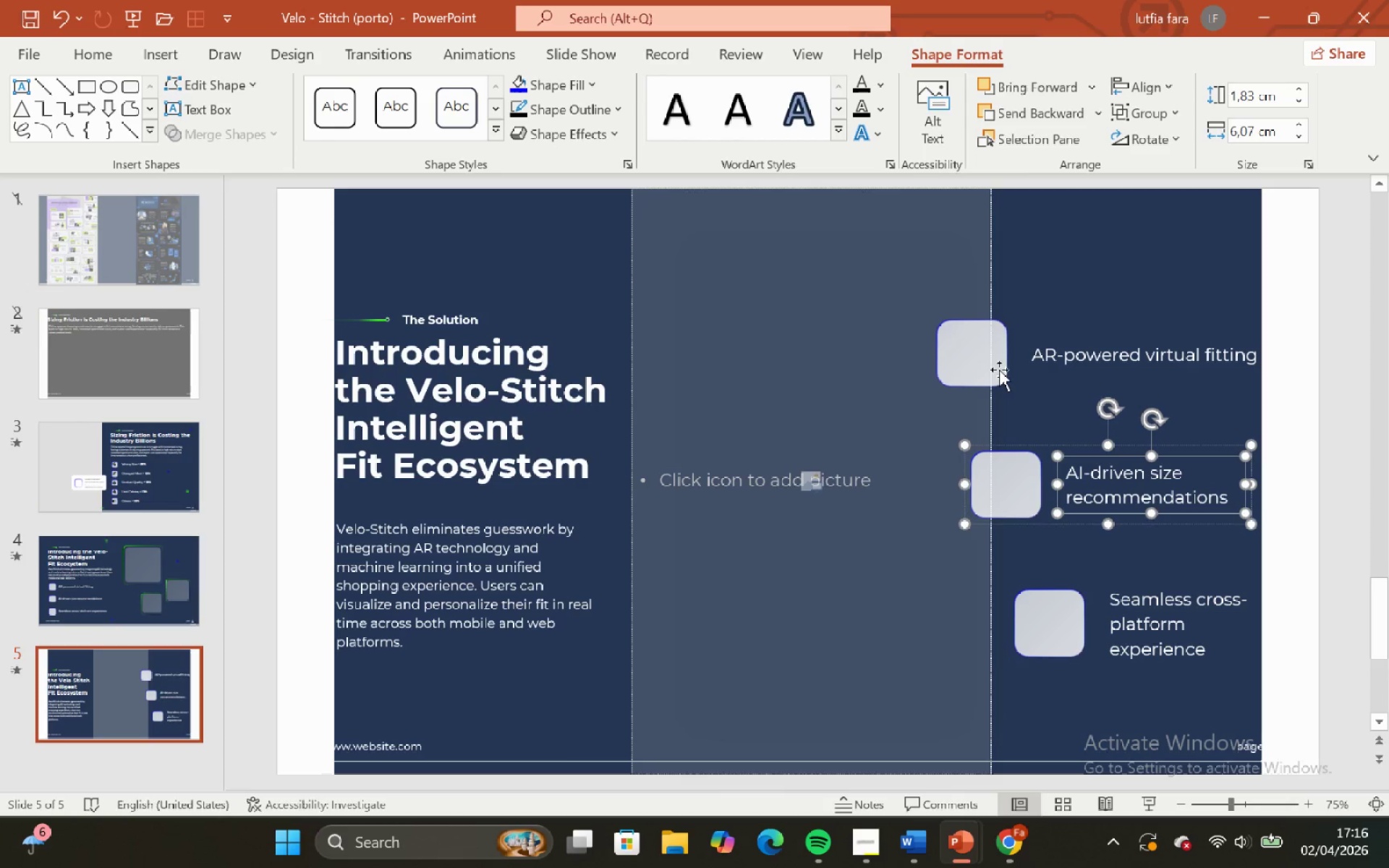 
left_click([977, 337])
 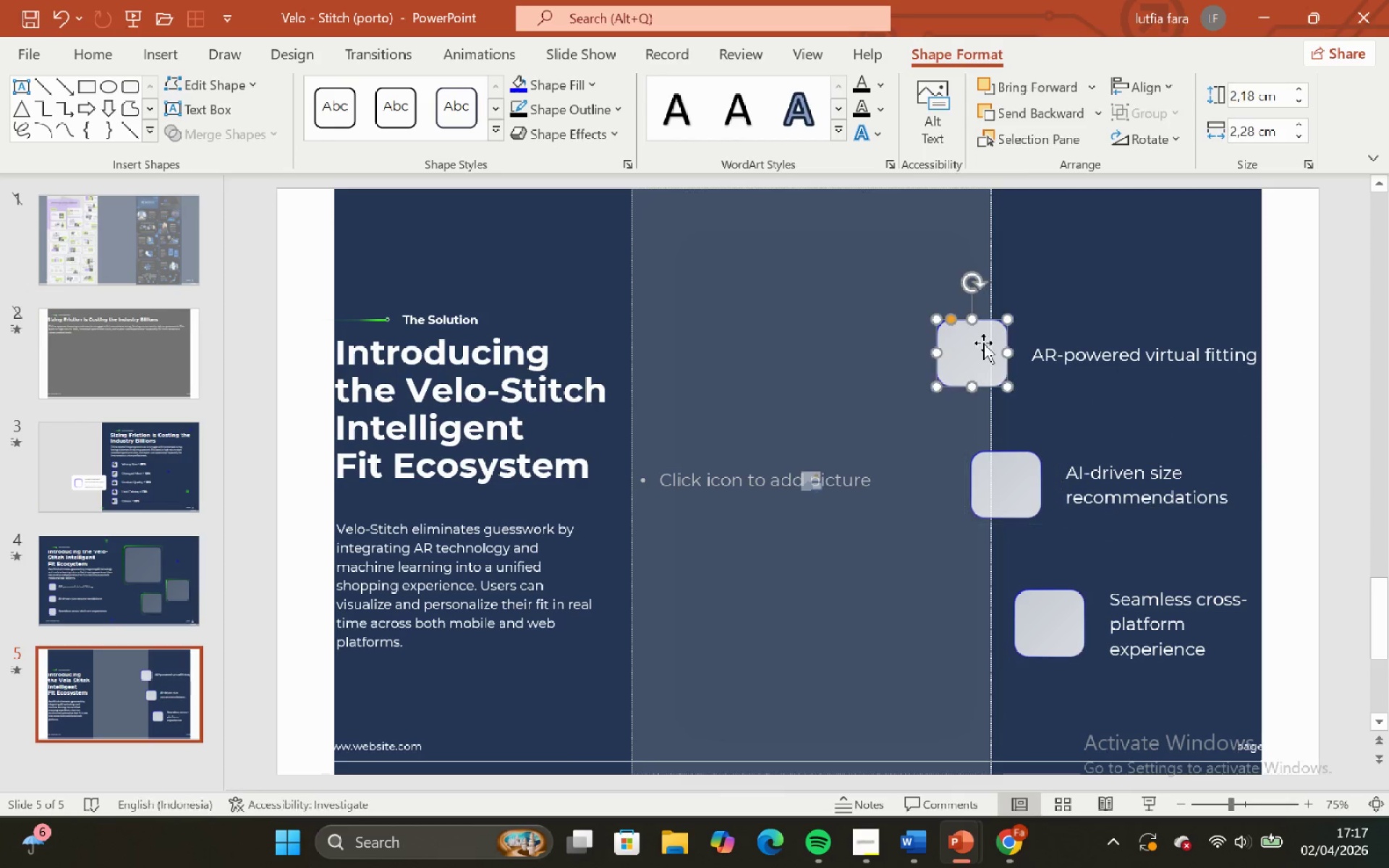 
hold_key(key=ShiftLeft, duration=0.41)
double_click([1058, 365])
 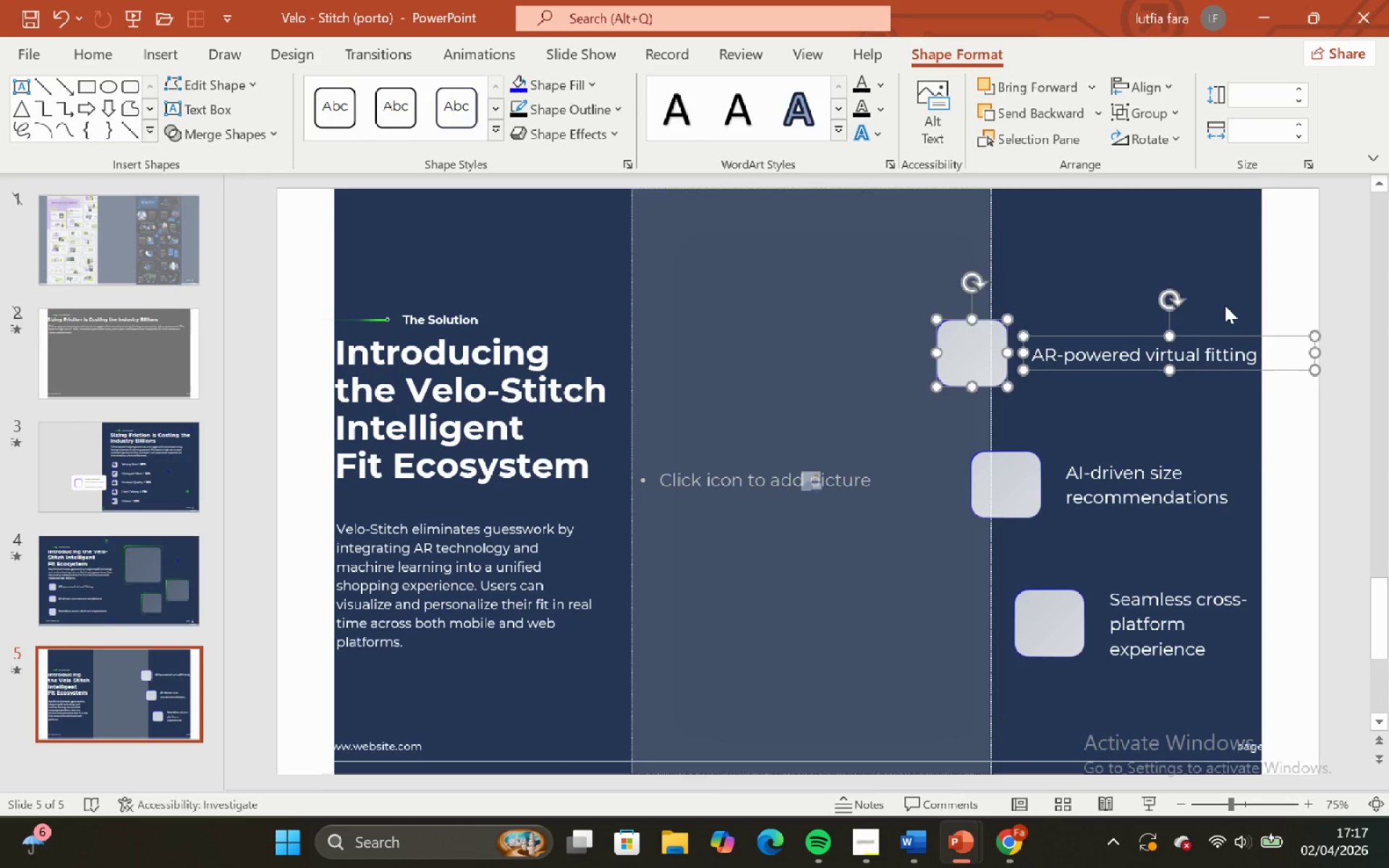 
double_click([1256, 353])
 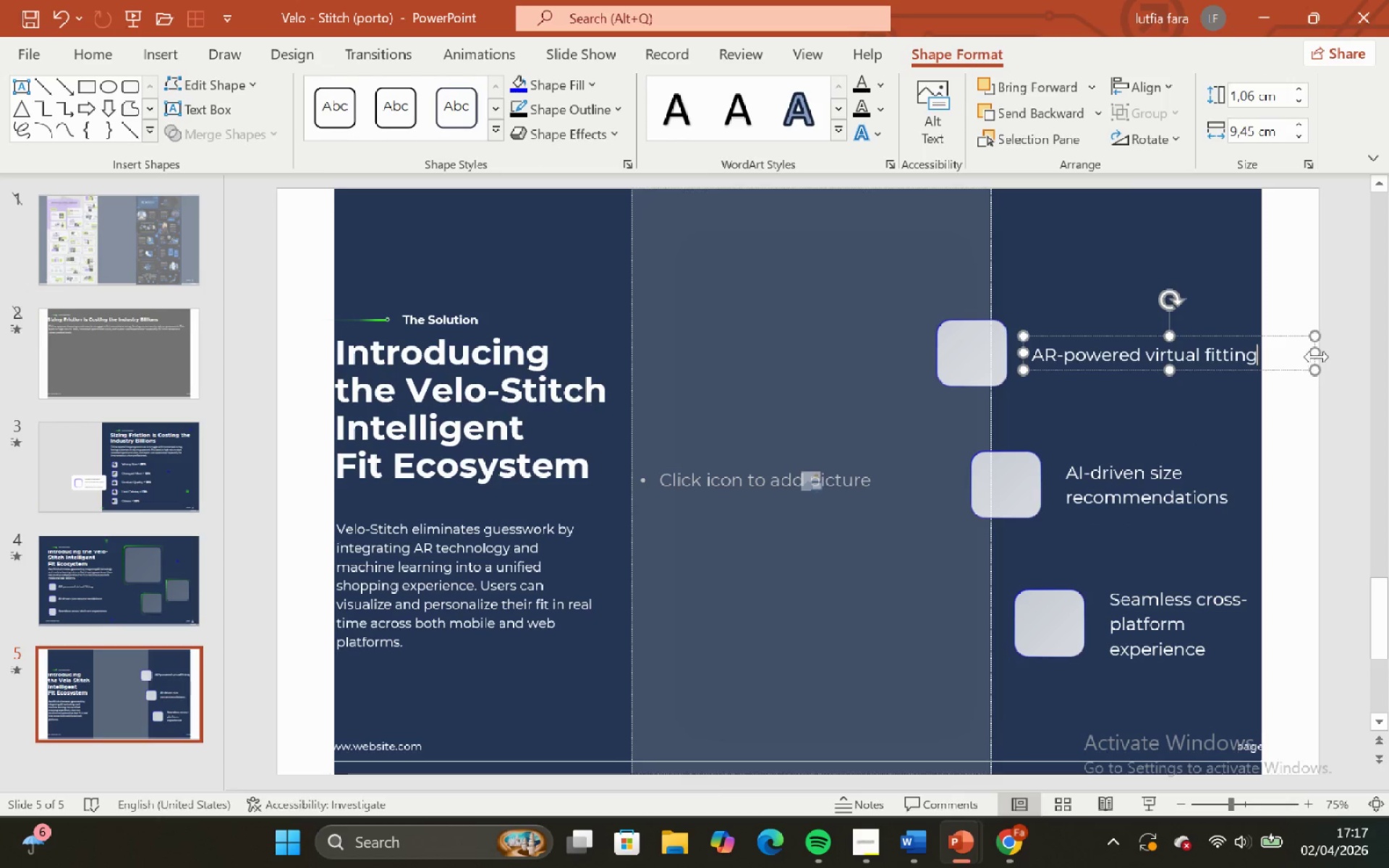 
left_click_drag(start_coordinate=[1316, 357], to_coordinate=[1269, 357])
 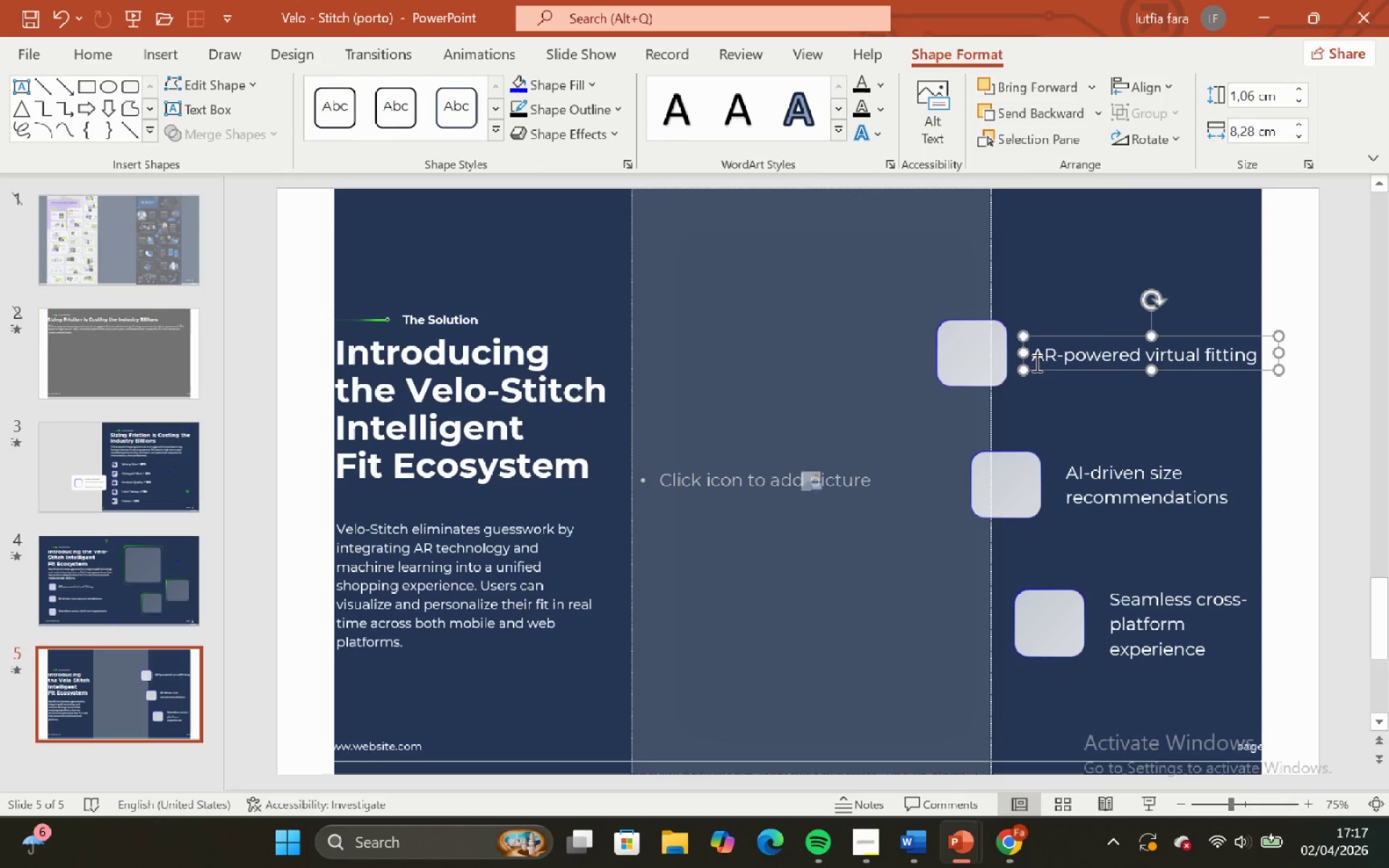 
hold_key(key=ShiftLeft, duration=0.45)
left_click([1005, 362])
 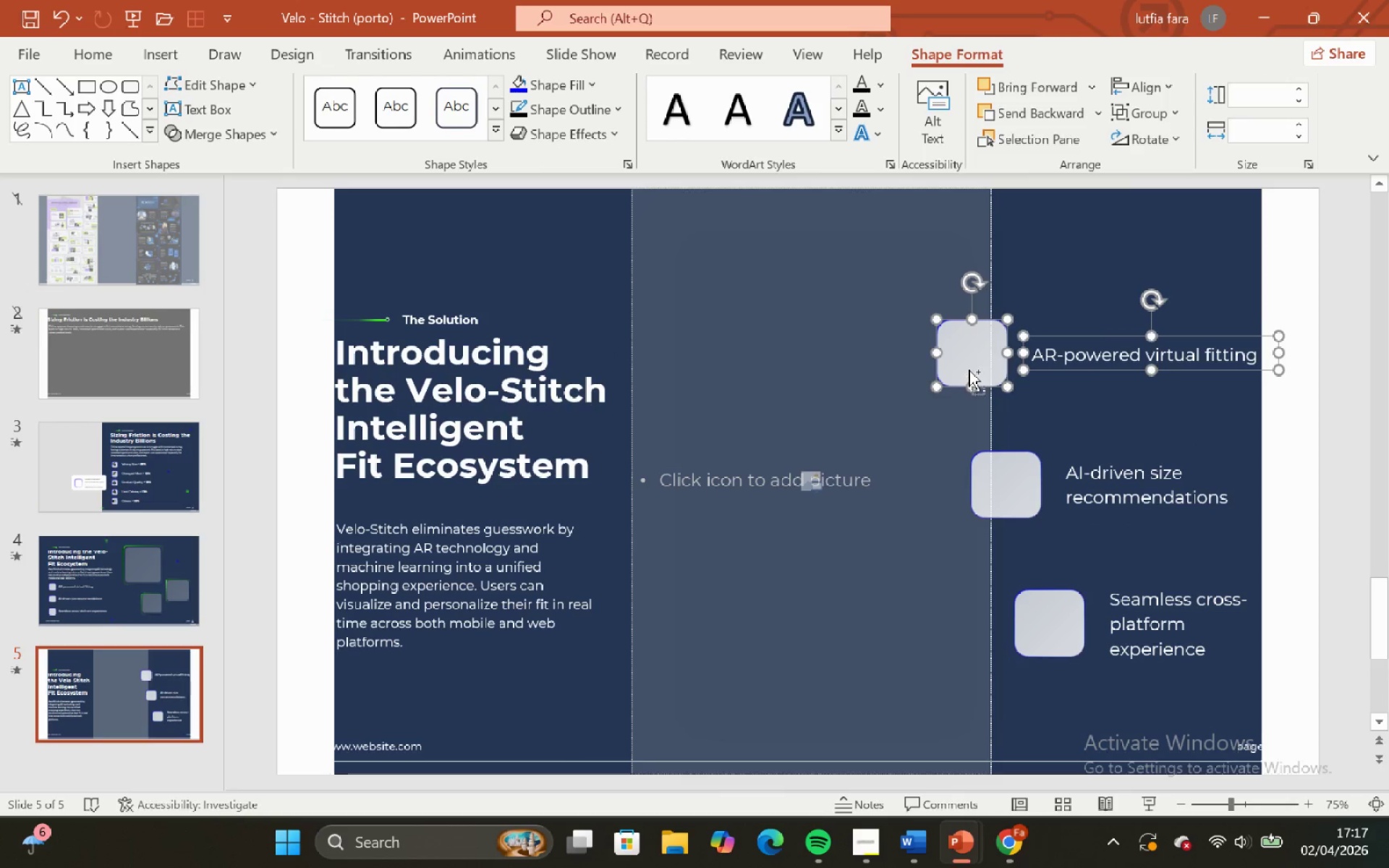 
key(Control+G)
 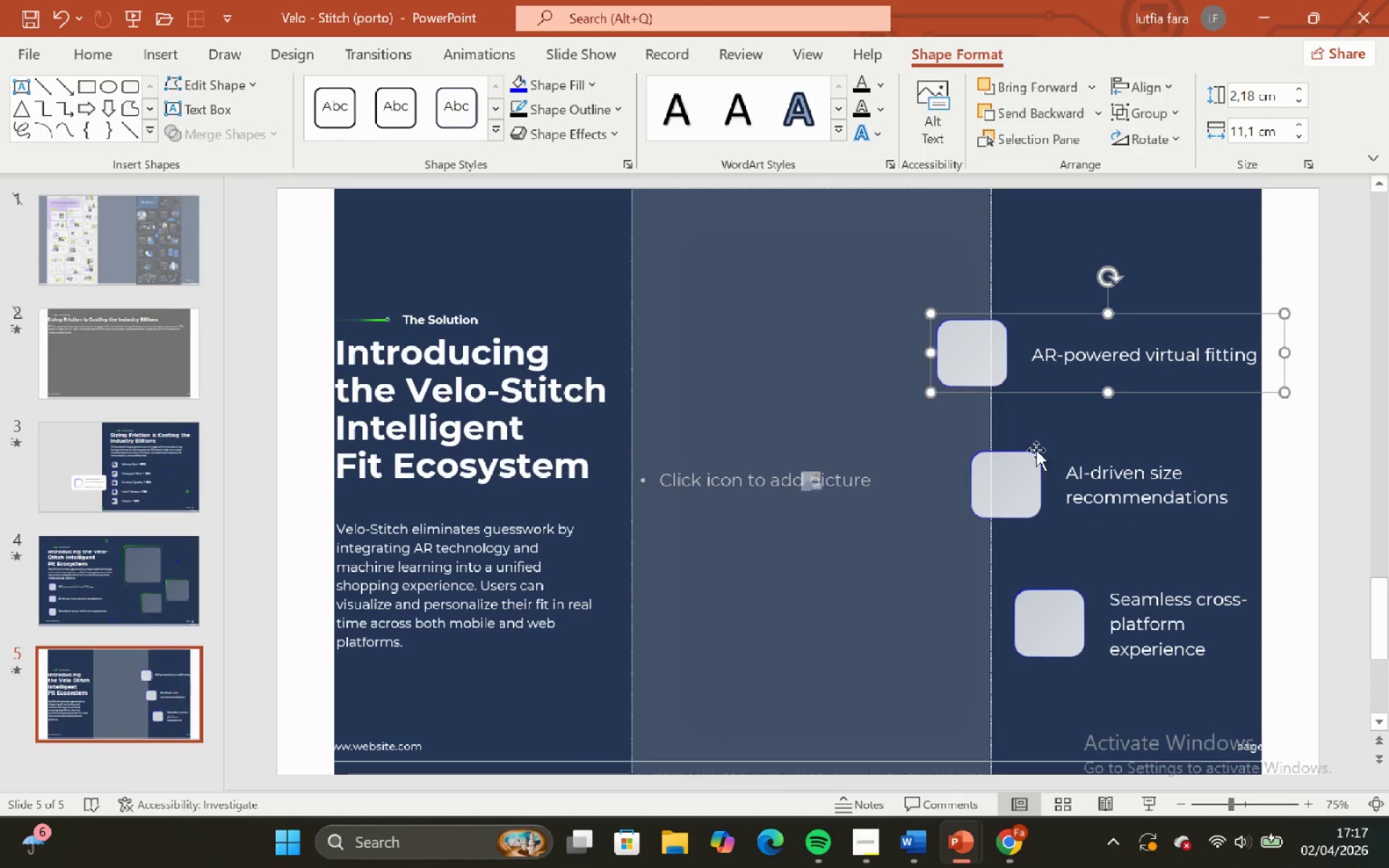 
hold_key(key=ShiftLeft, duration=1.09)
double_click([1056, 663])
 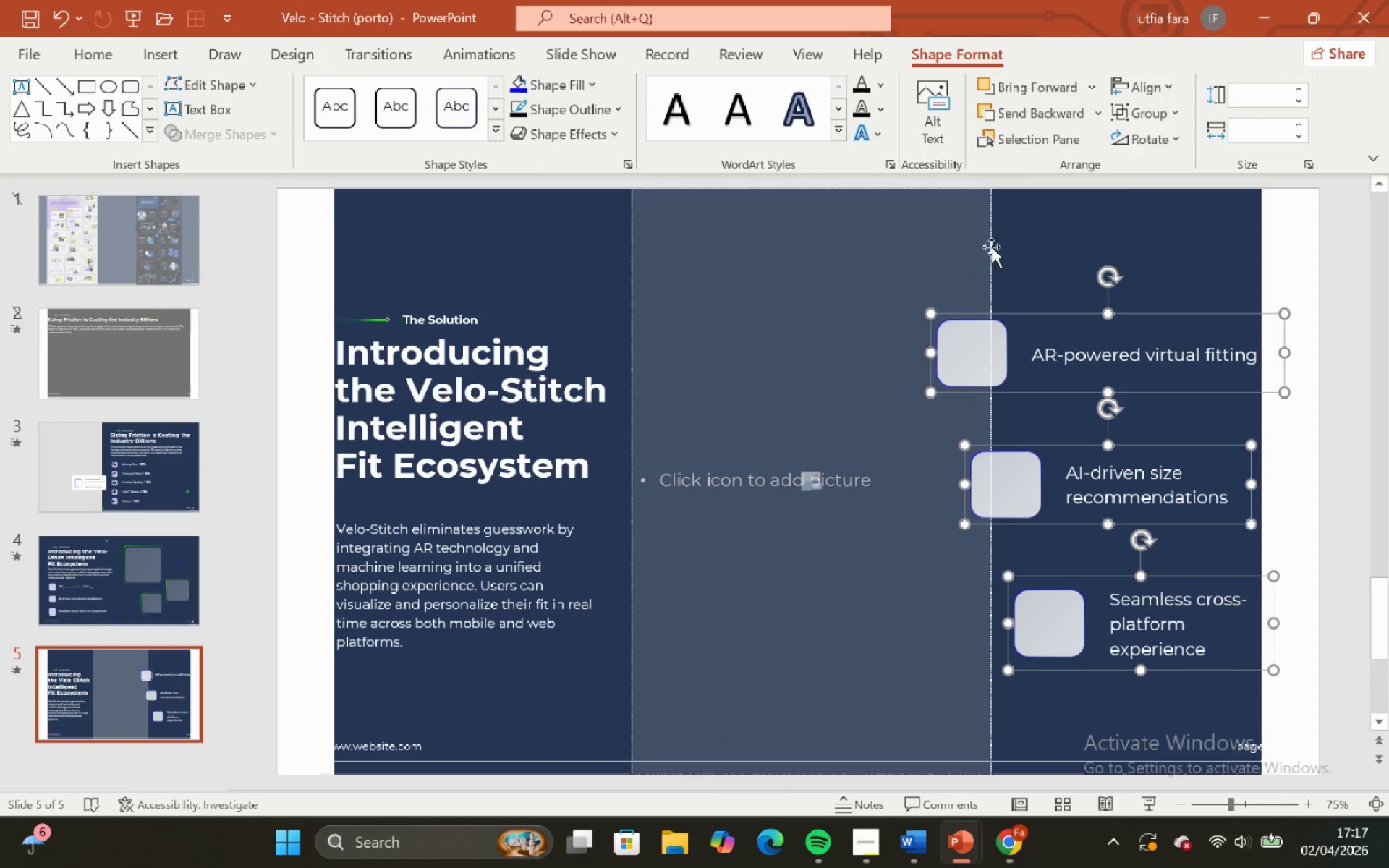 
hold_key(key=ShiftLeft, duration=4.06)
left_click([1231, 336])
 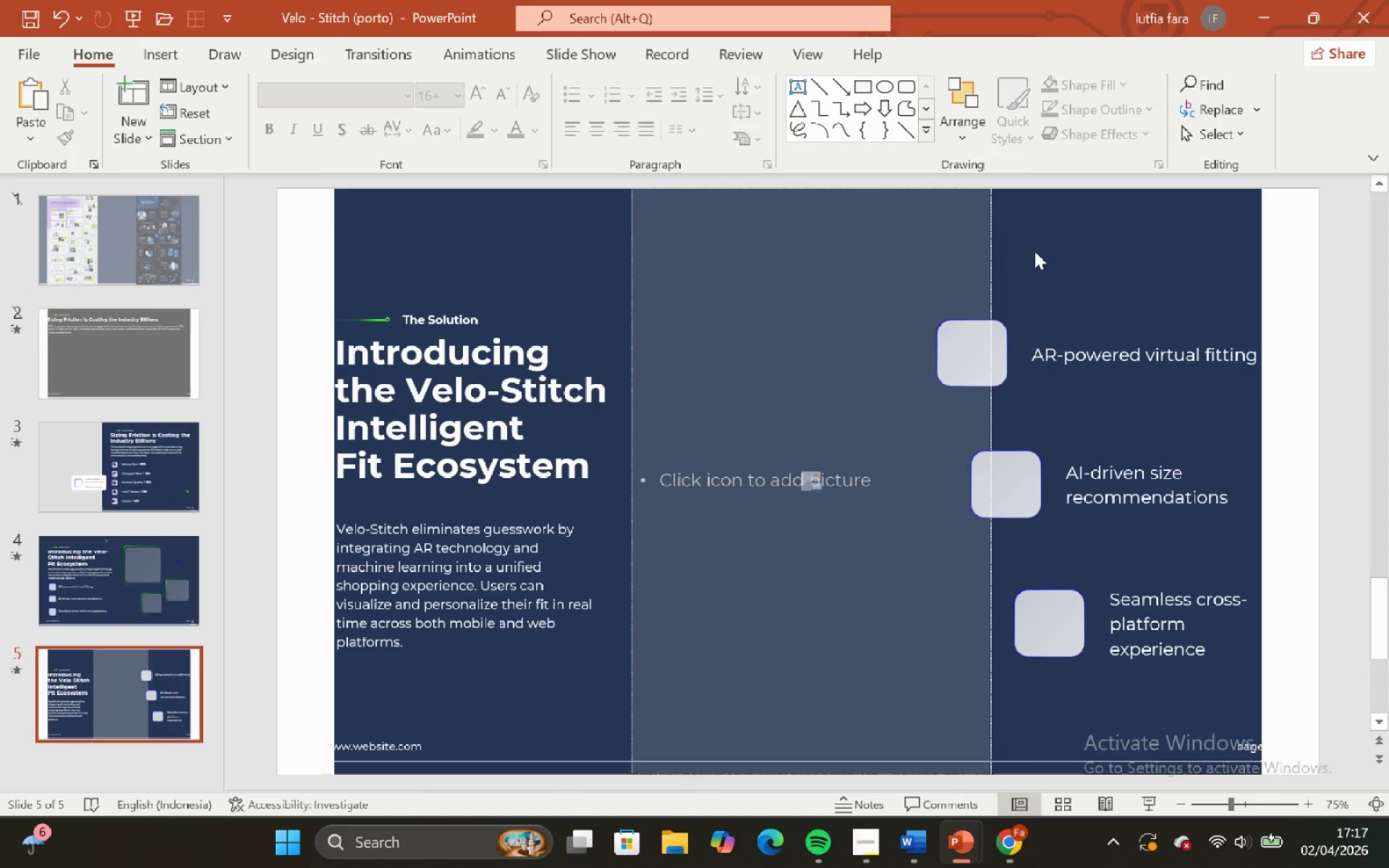 
left_click([987, 354])
 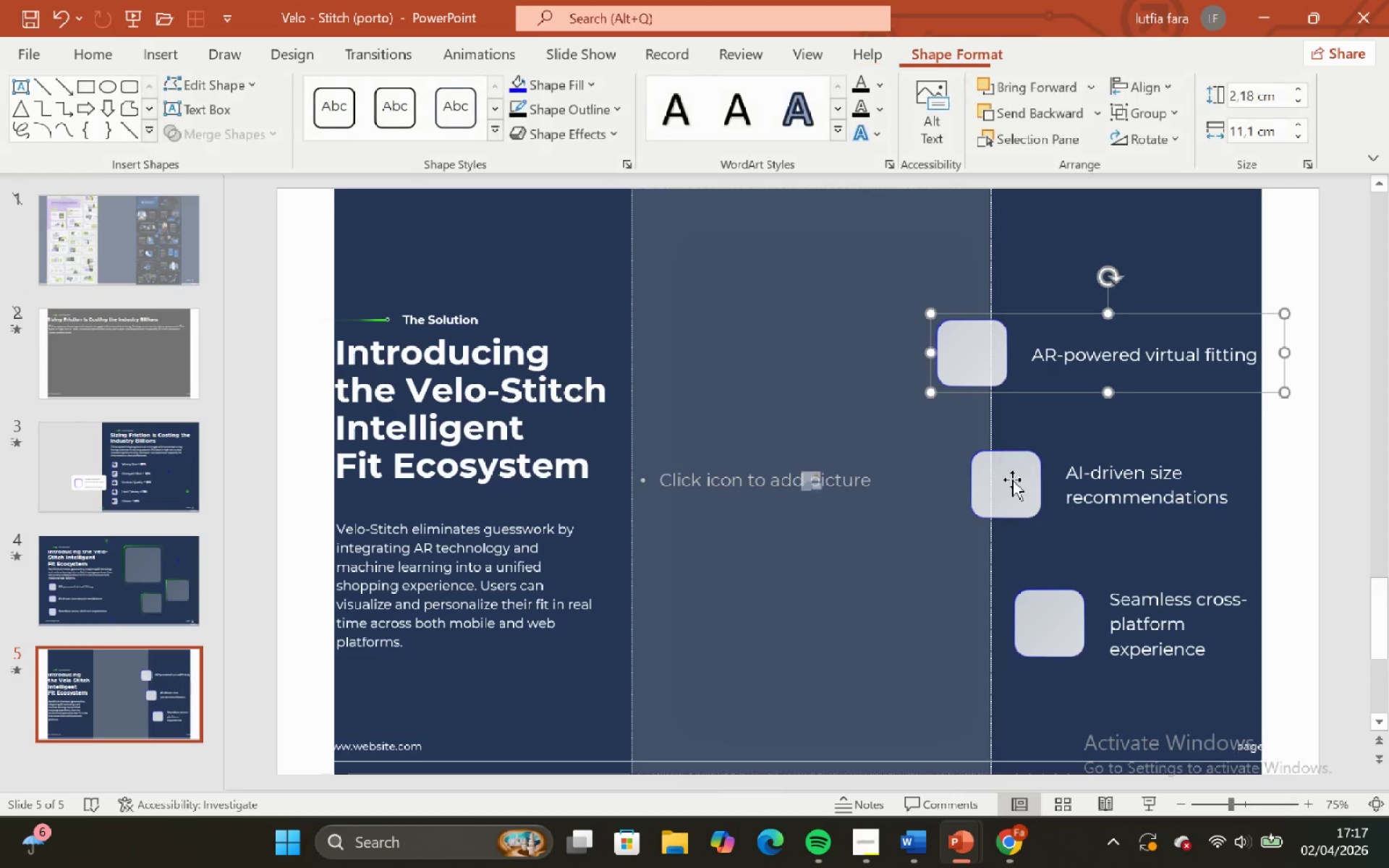 
hold_key(key=ShiftLeft, duration=0.72)
double_click([1012, 482])
 